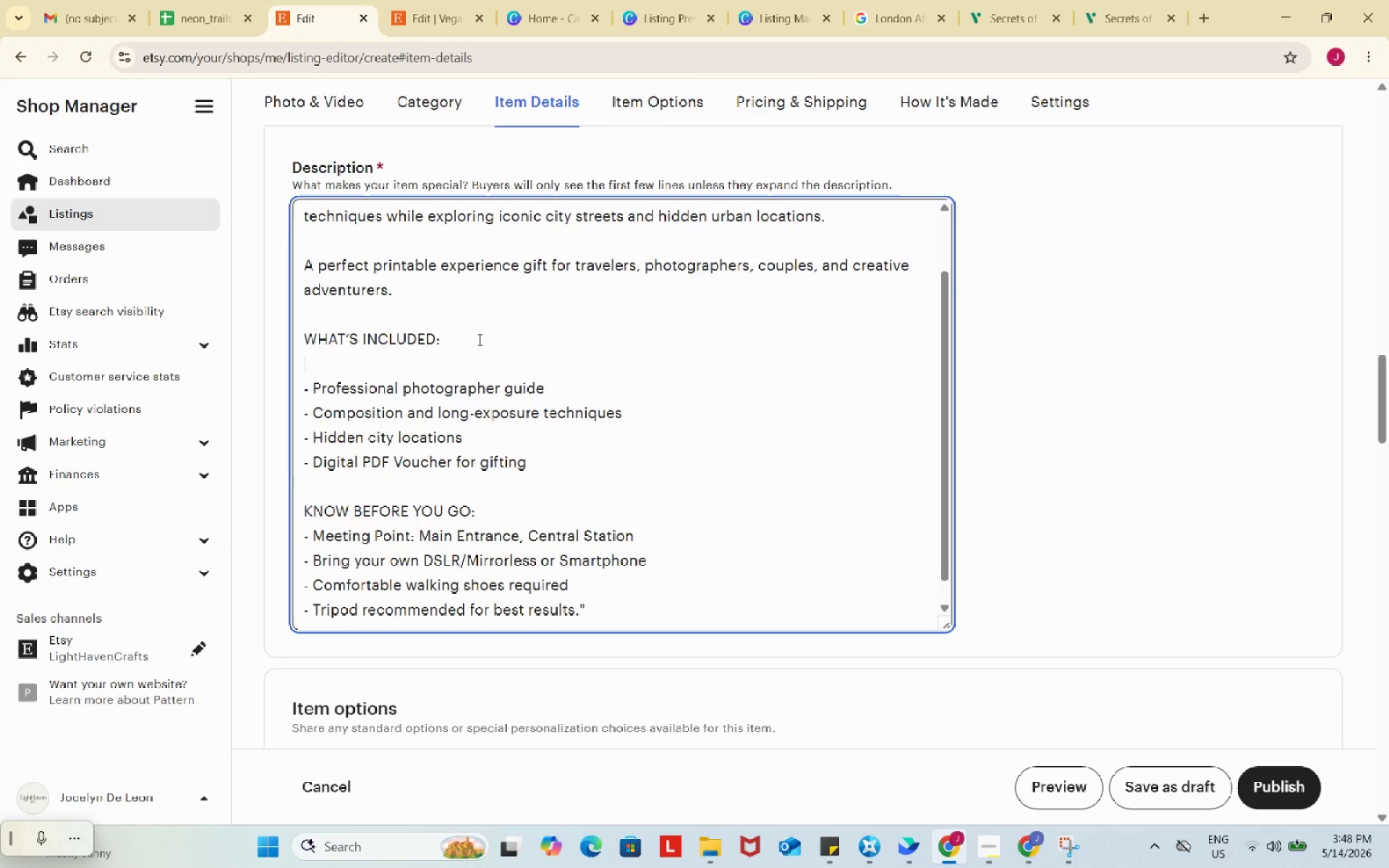 
key(Enter)
 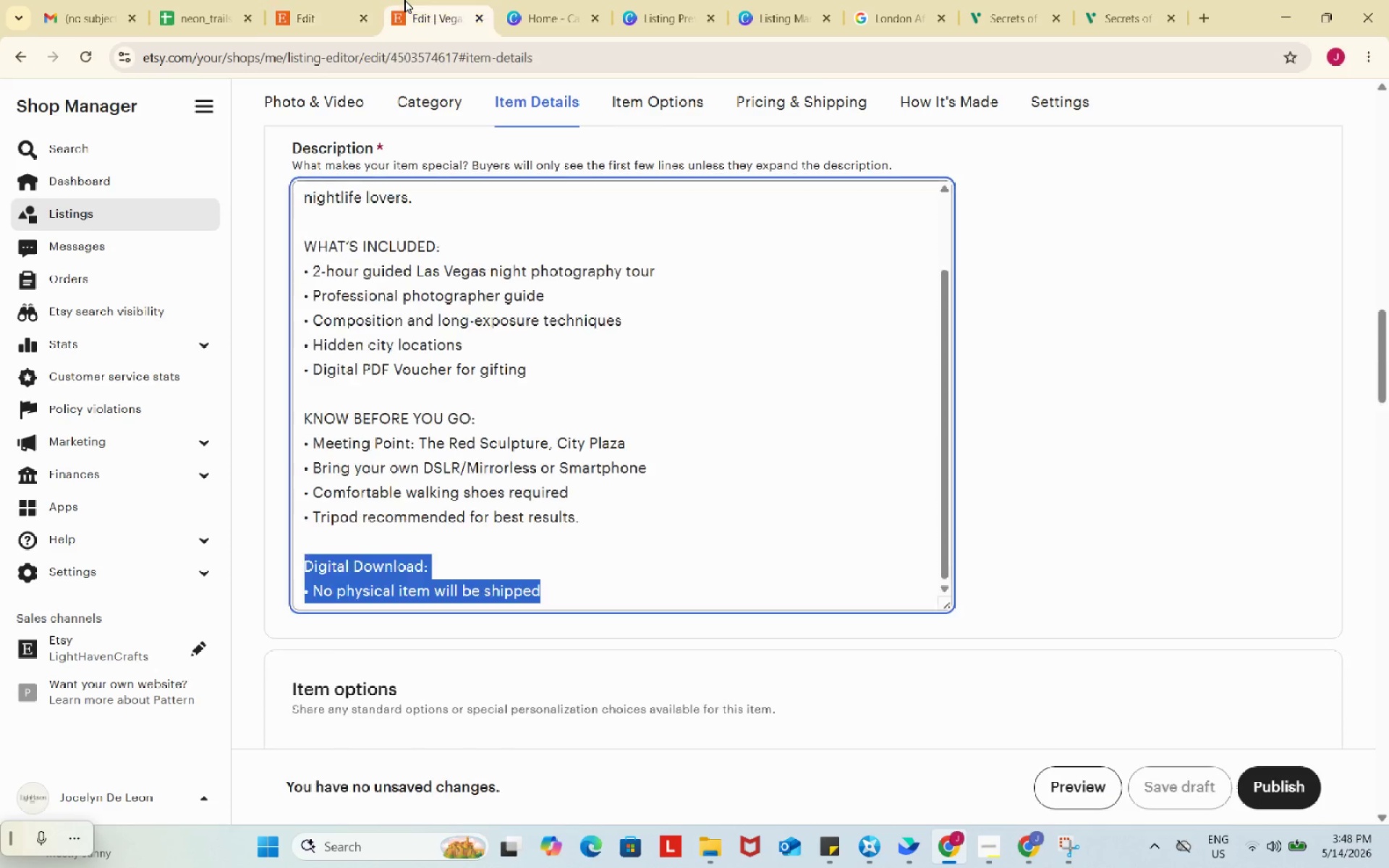 
left_click([404, 0])
 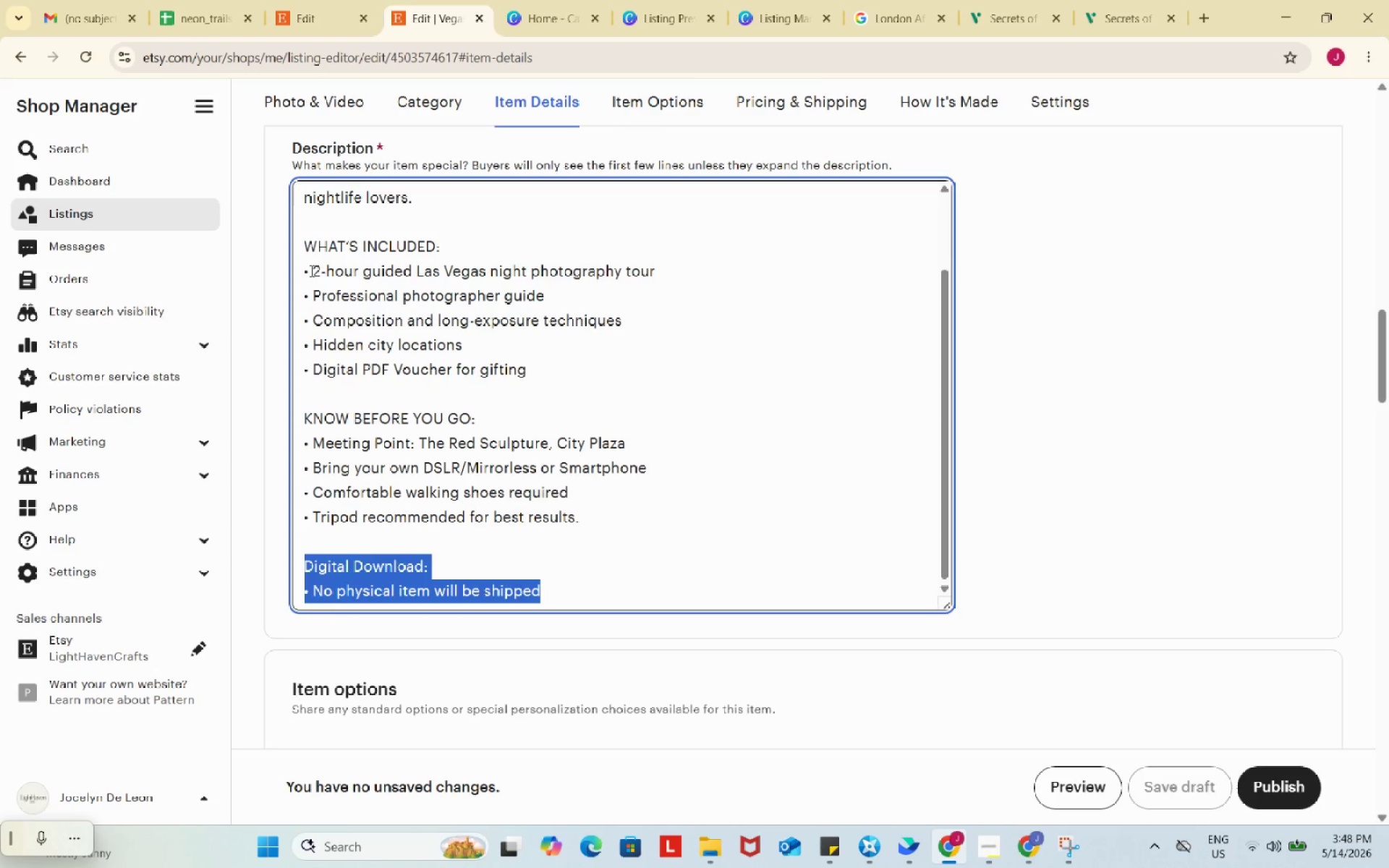 
left_click_drag(start_coordinate=[311, 271], to_coordinate=[287, 275])
 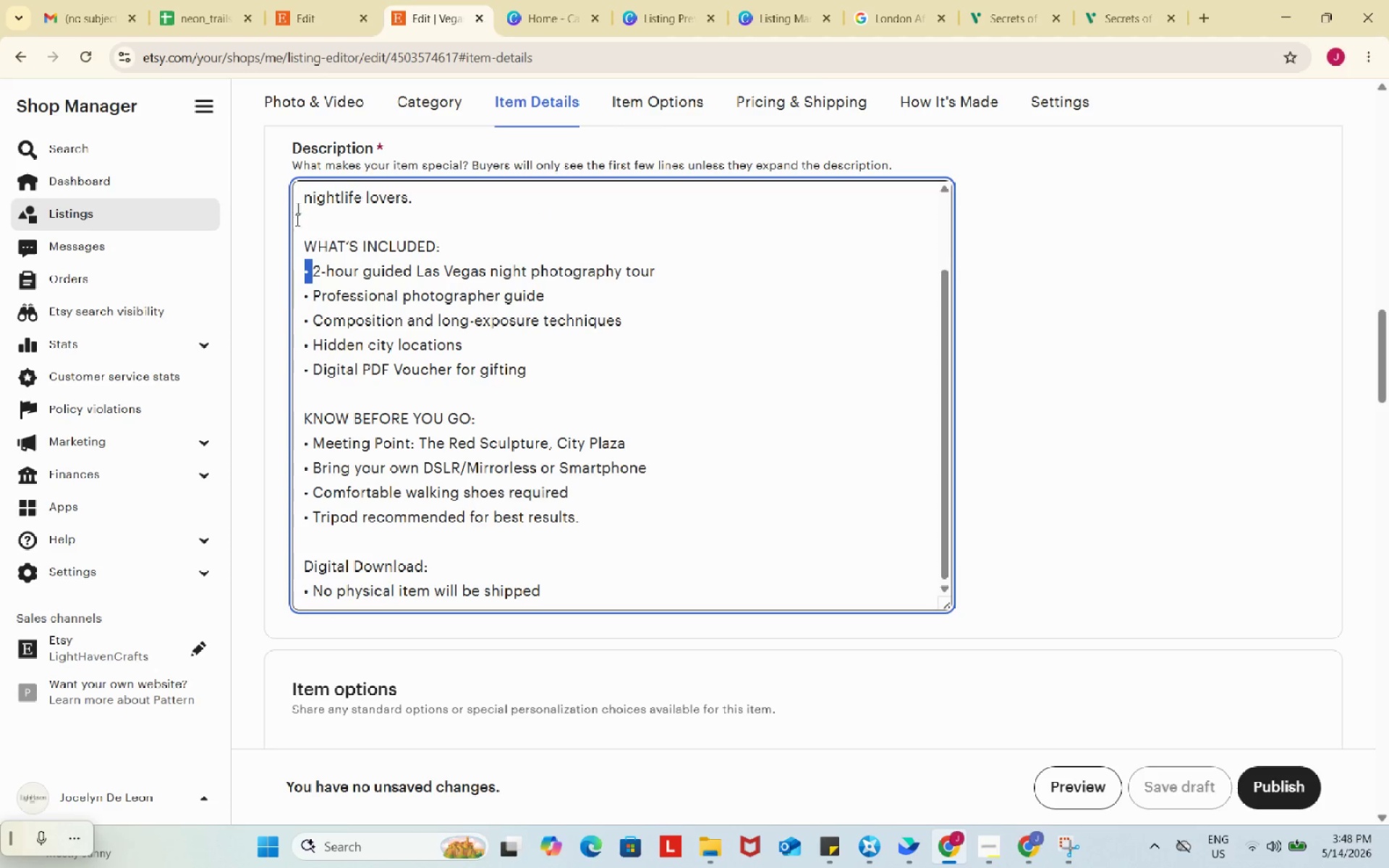 
key(Control+ControlLeft)
 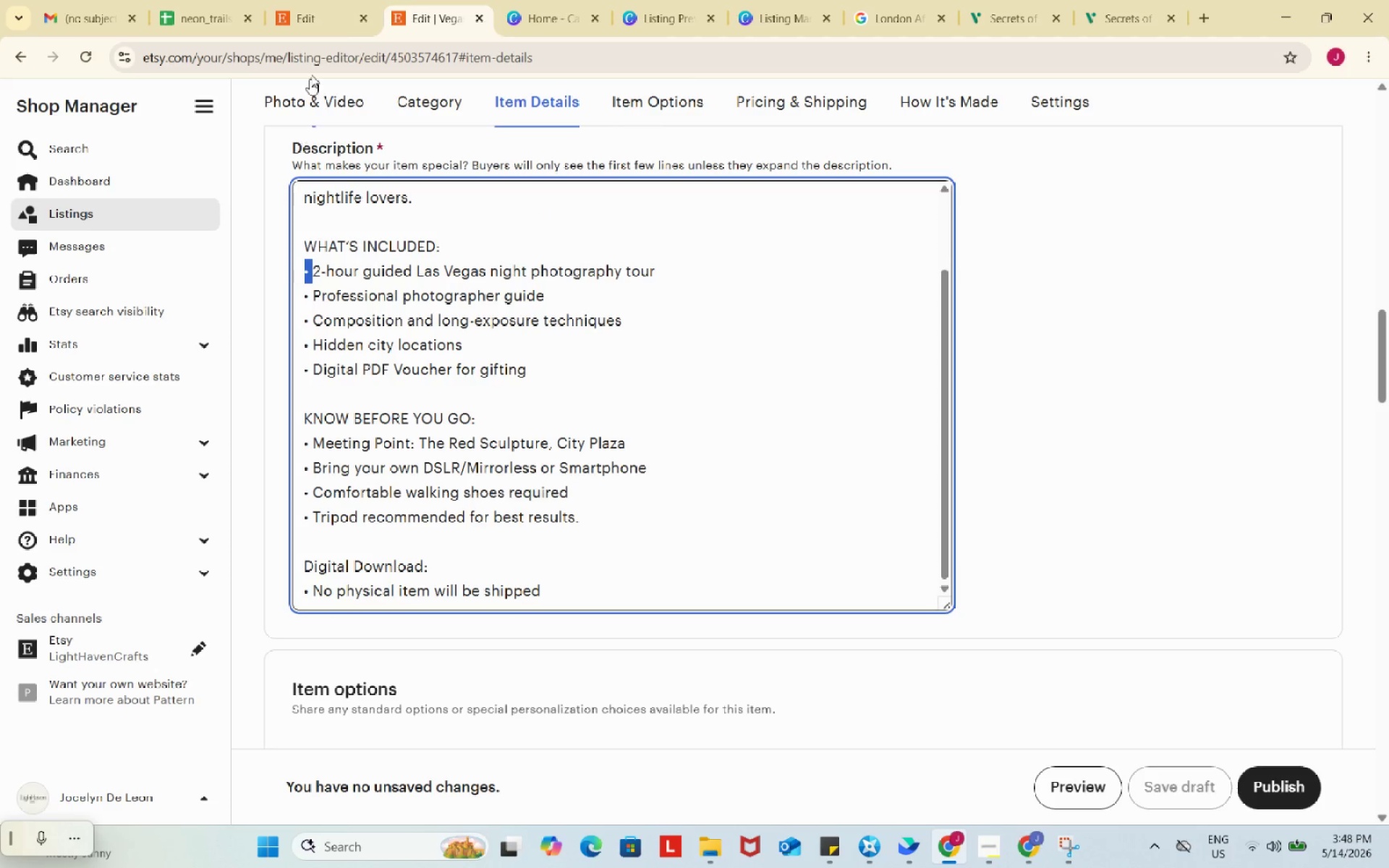 
key(Control+C)
 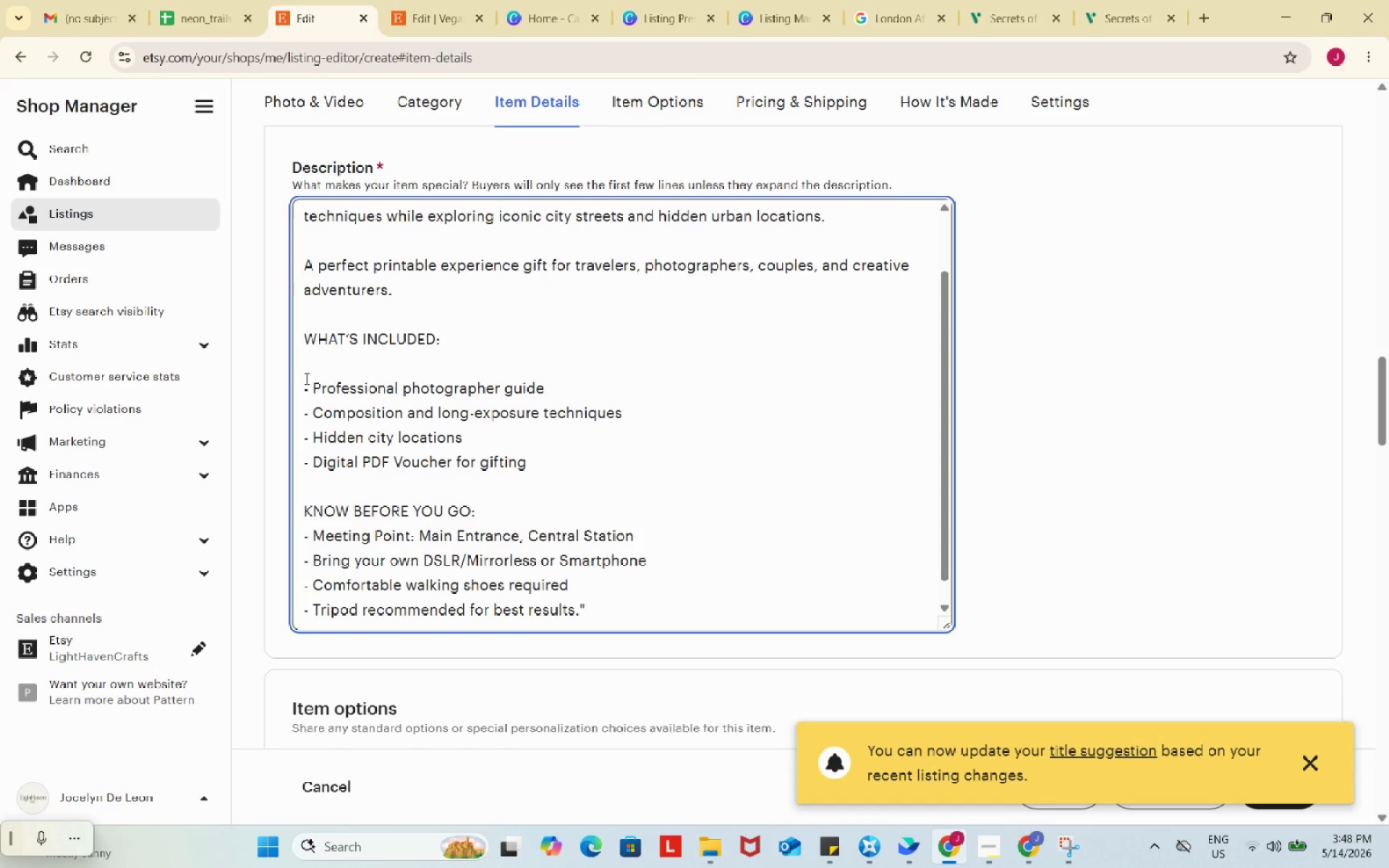 
key(Control+ControlLeft)
 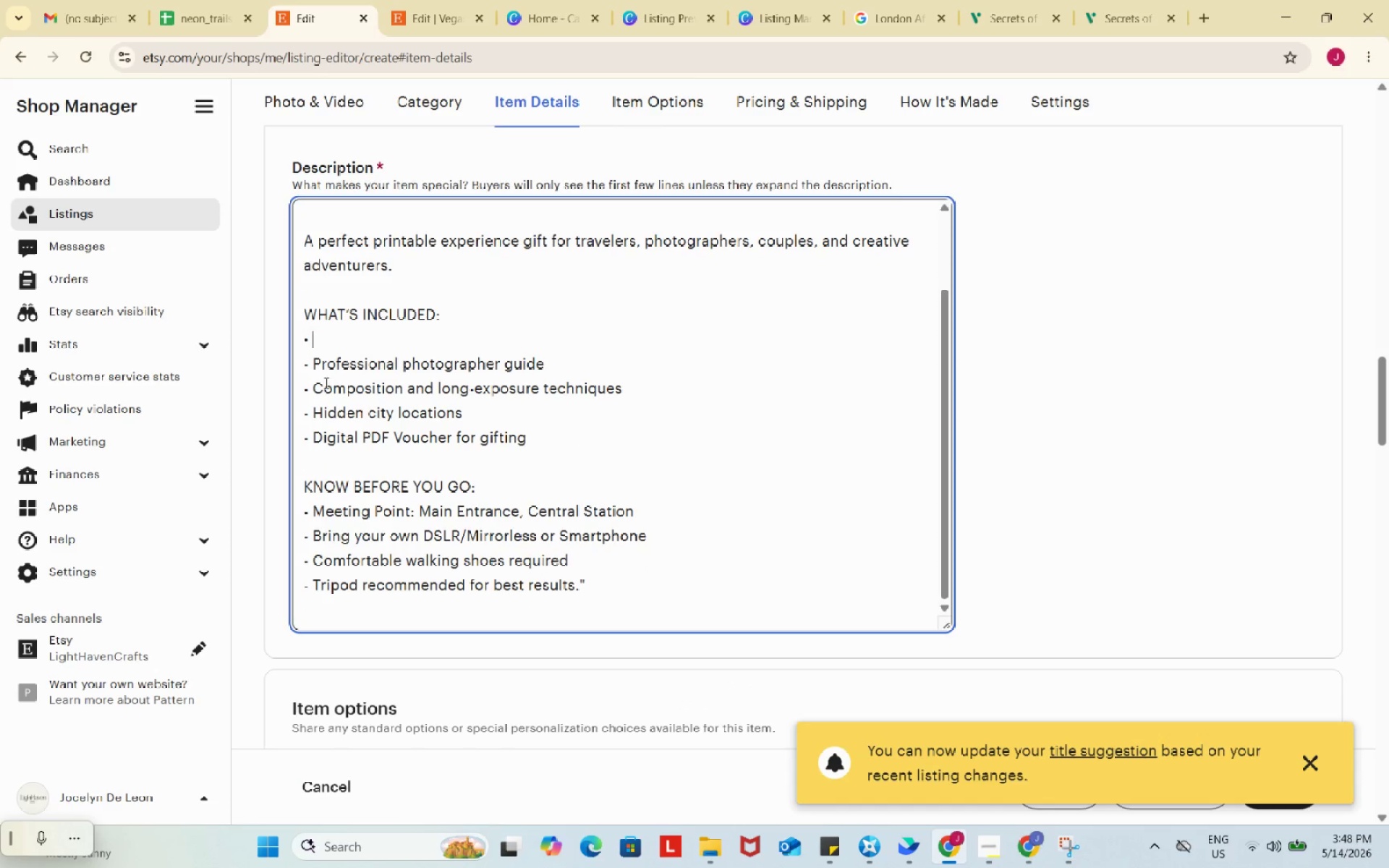 
key(Control+V)
 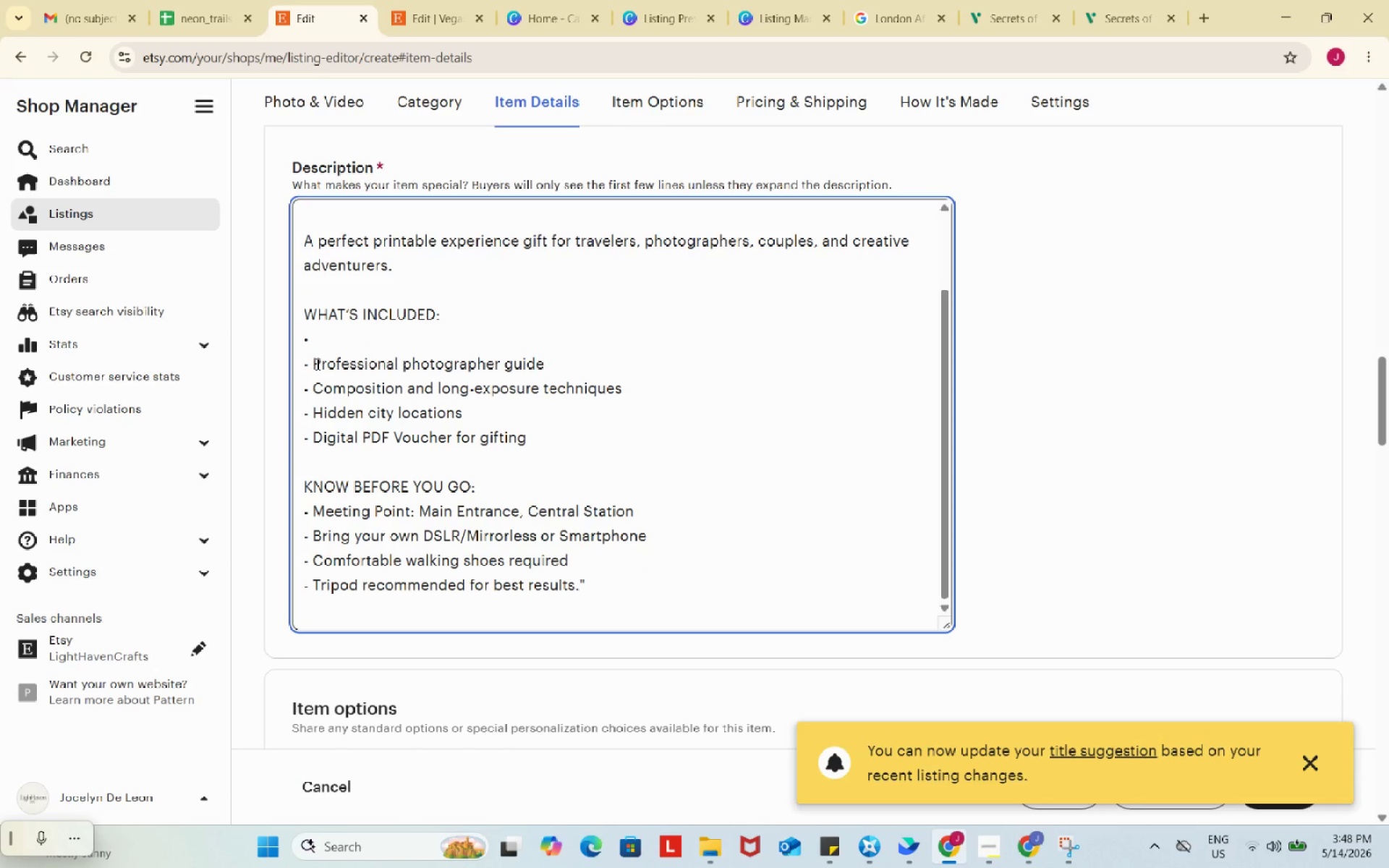 
left_click_drag(start_coordinate=[316, 364], to_coordinate=[289, 360])
 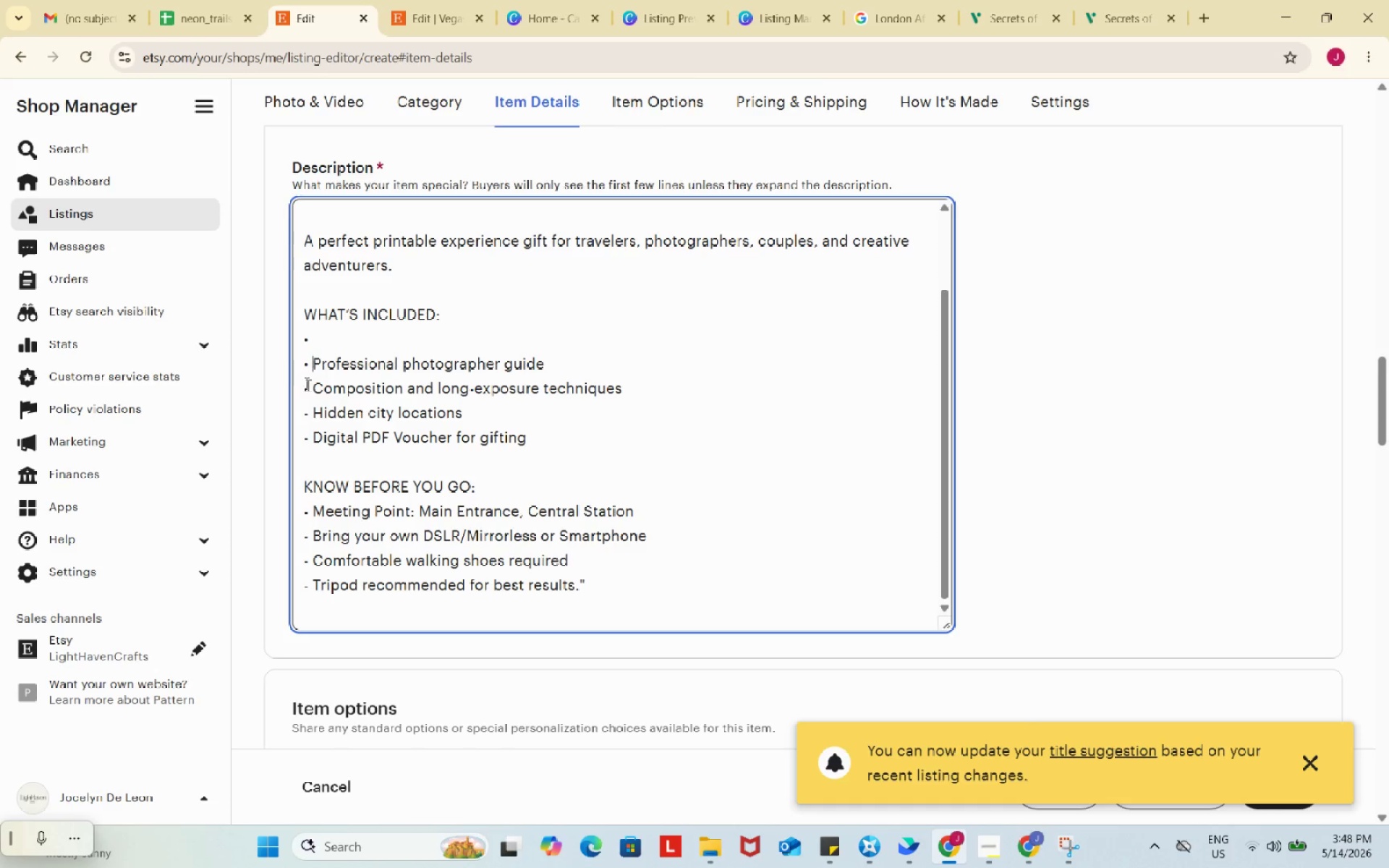 
key(Control+ControlLeft)
 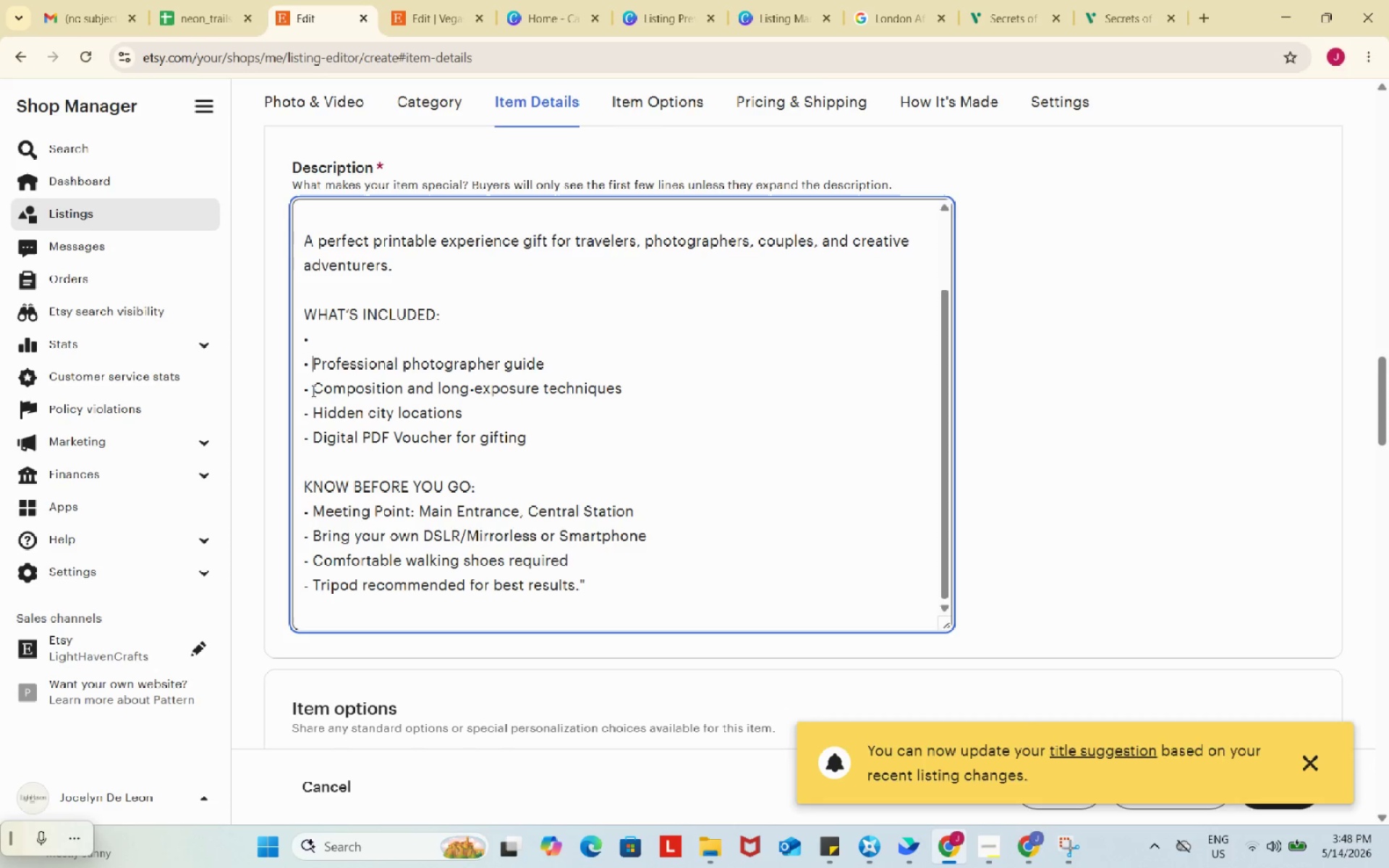 
key(Control+V)
 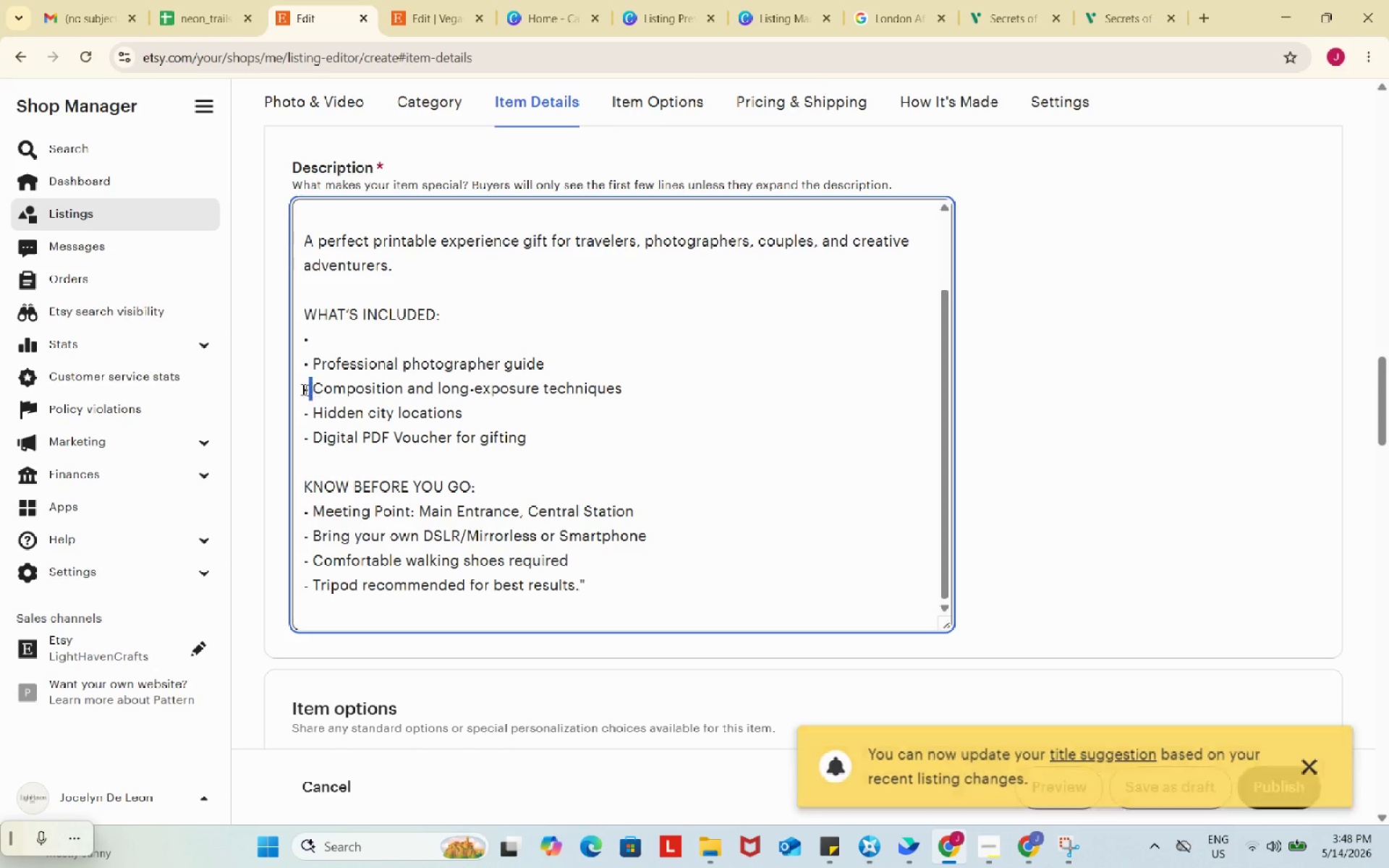 
left_click_drag(start_coordinate=[312, 391], to_coordinate=[293, 384])
 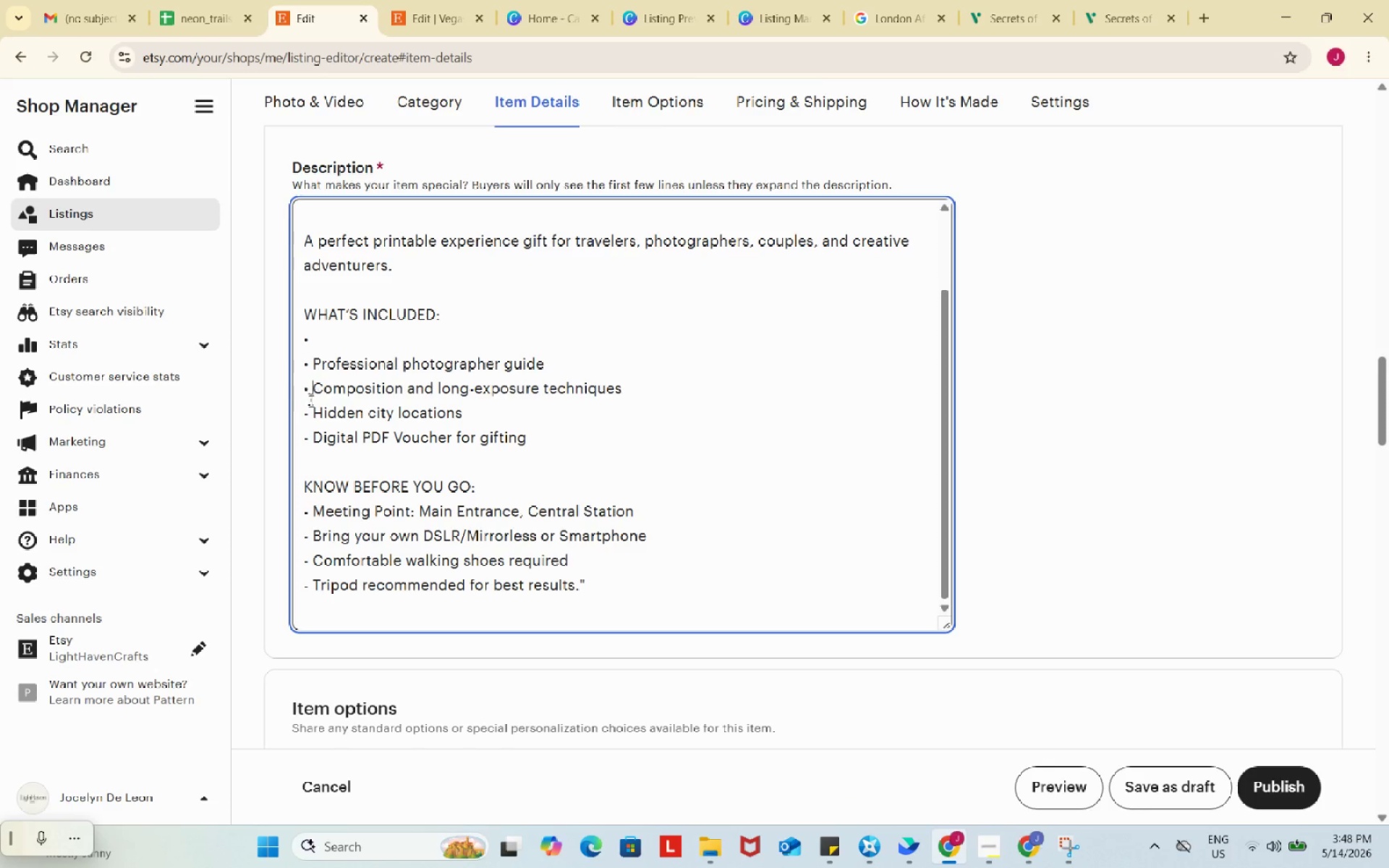 
key(Control+ControlLeft)
 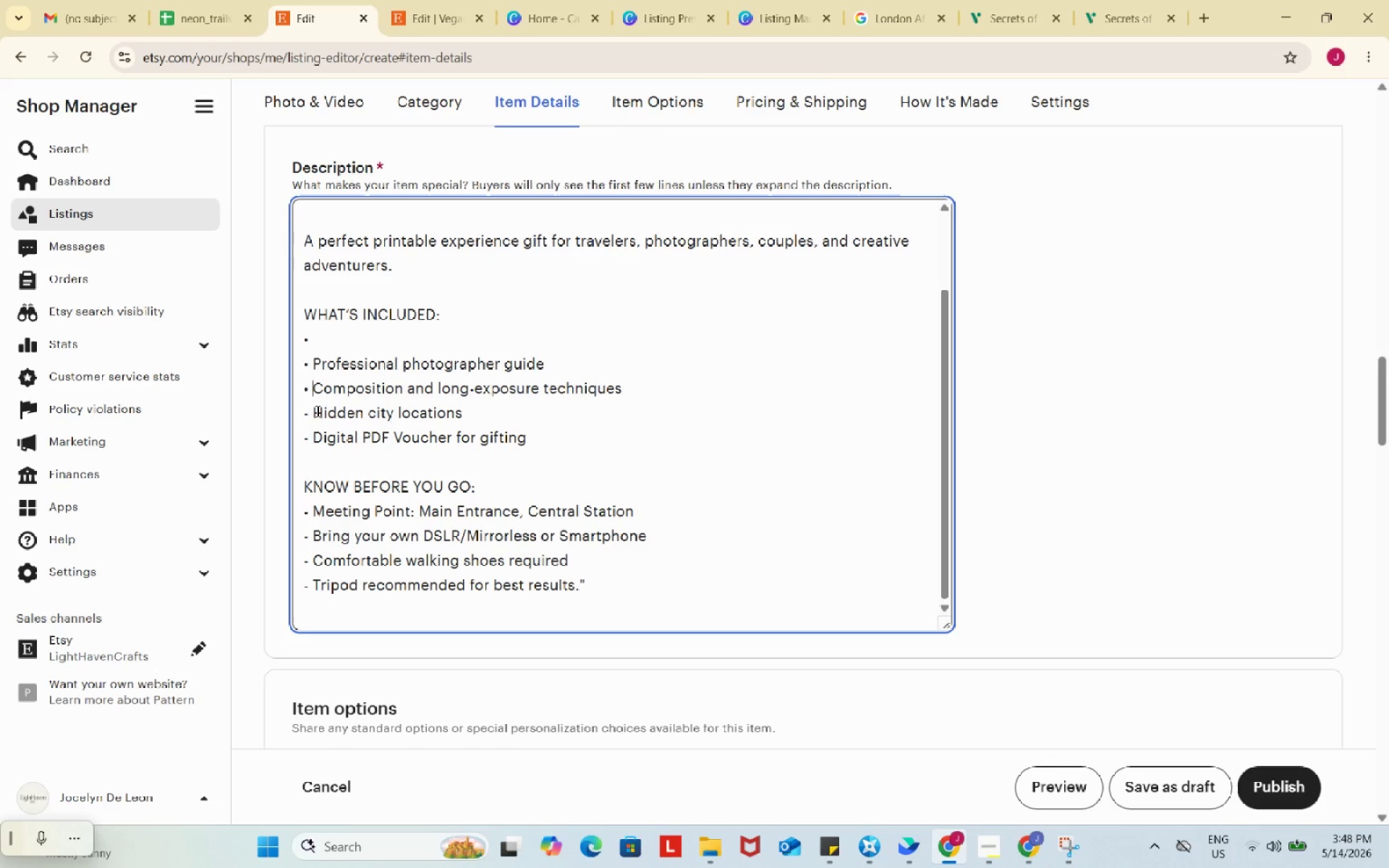 
key(Control+V)
 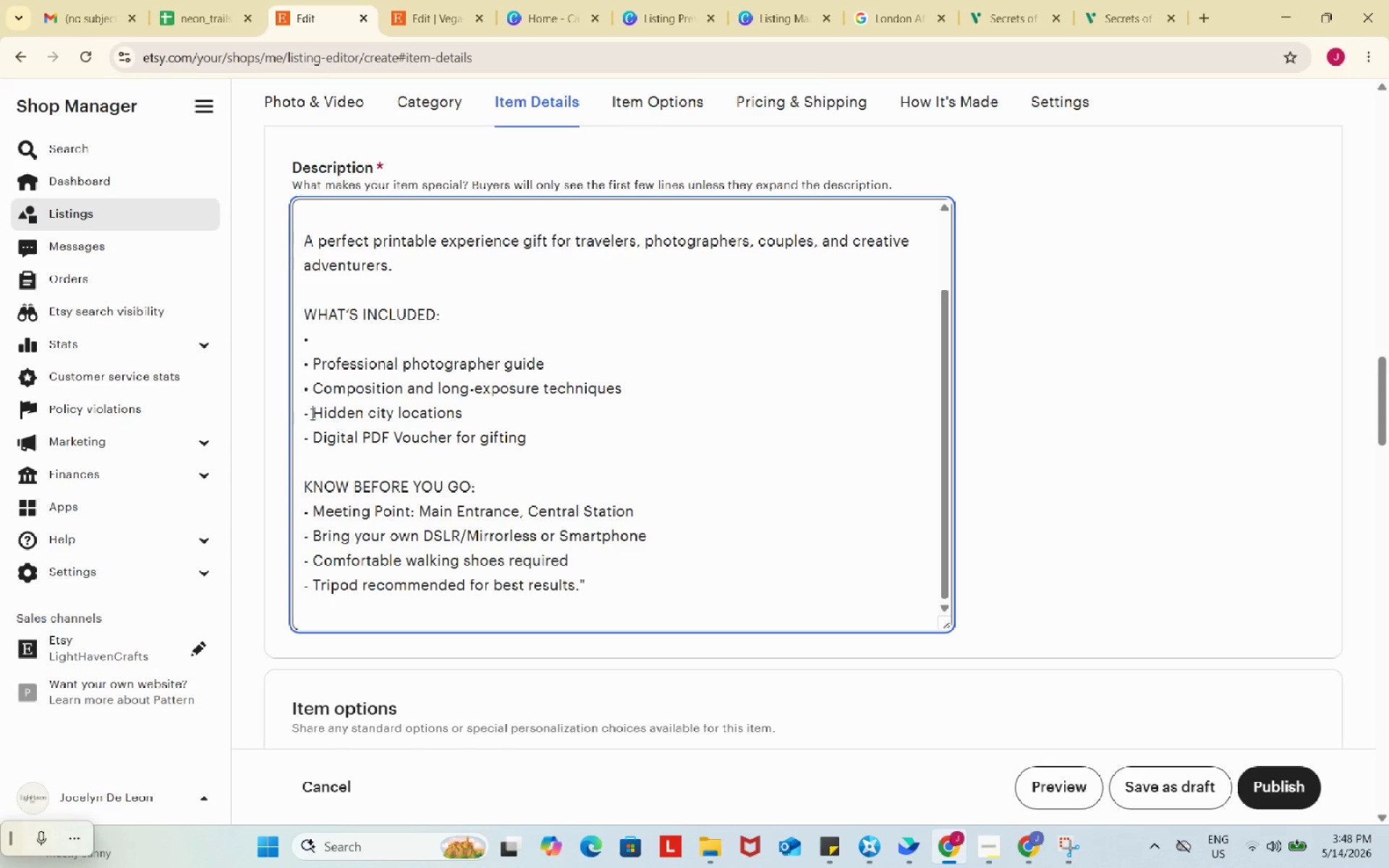 
left_click_drag(start_coordinate=[313, 413], to_coordinate=[293, 414])
 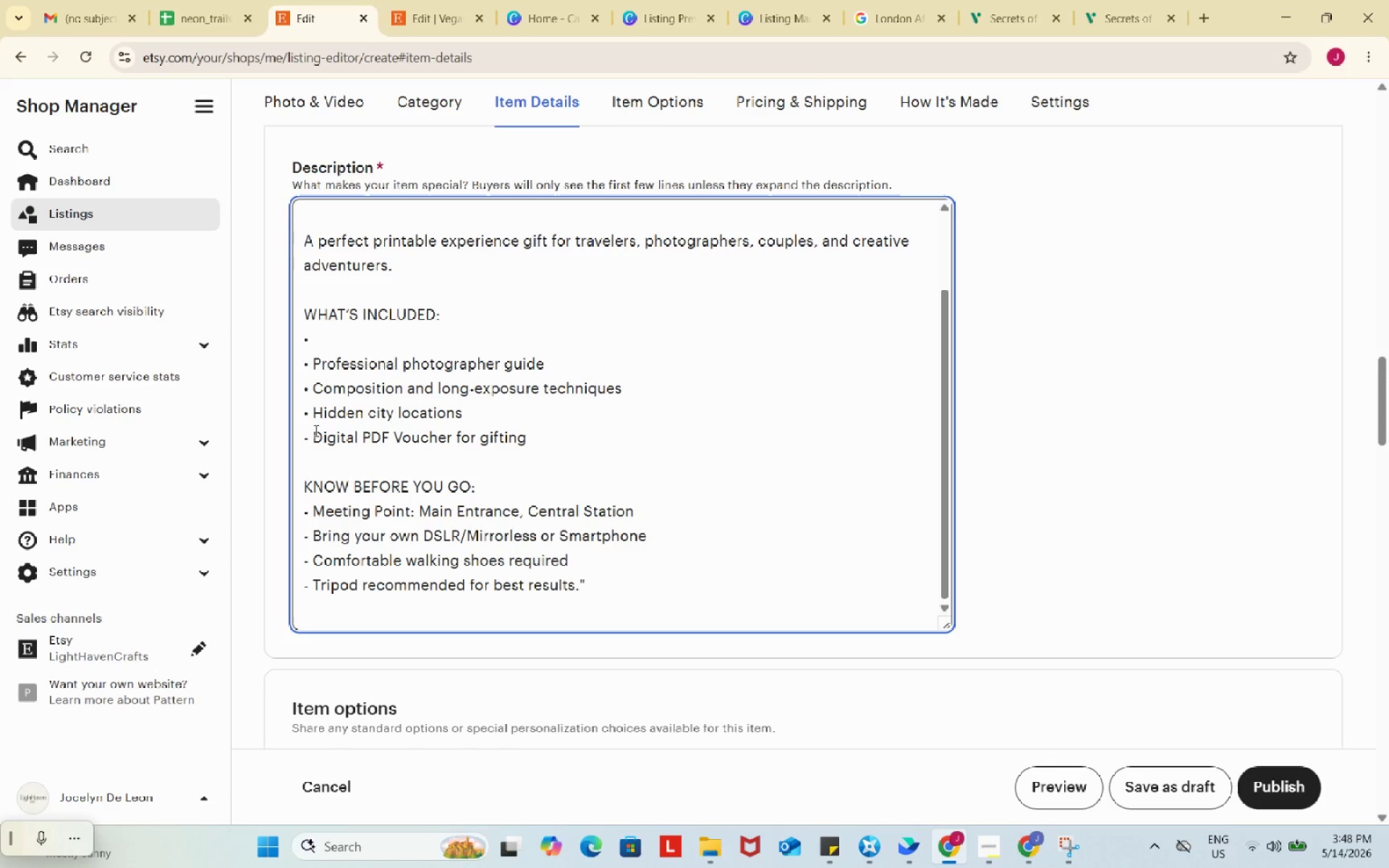 
key(Control+ControlLeft)
 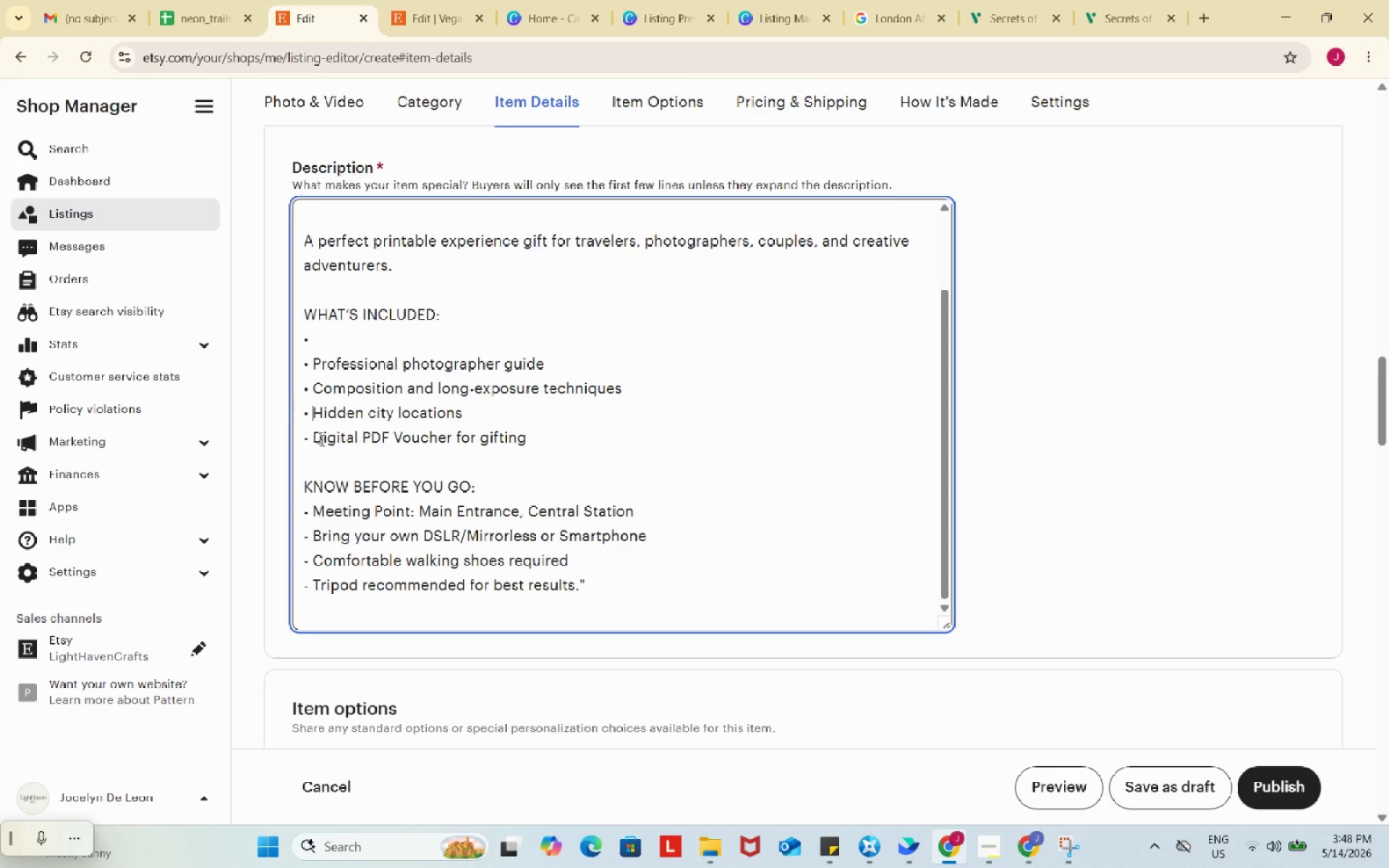 
key(Control+V)
 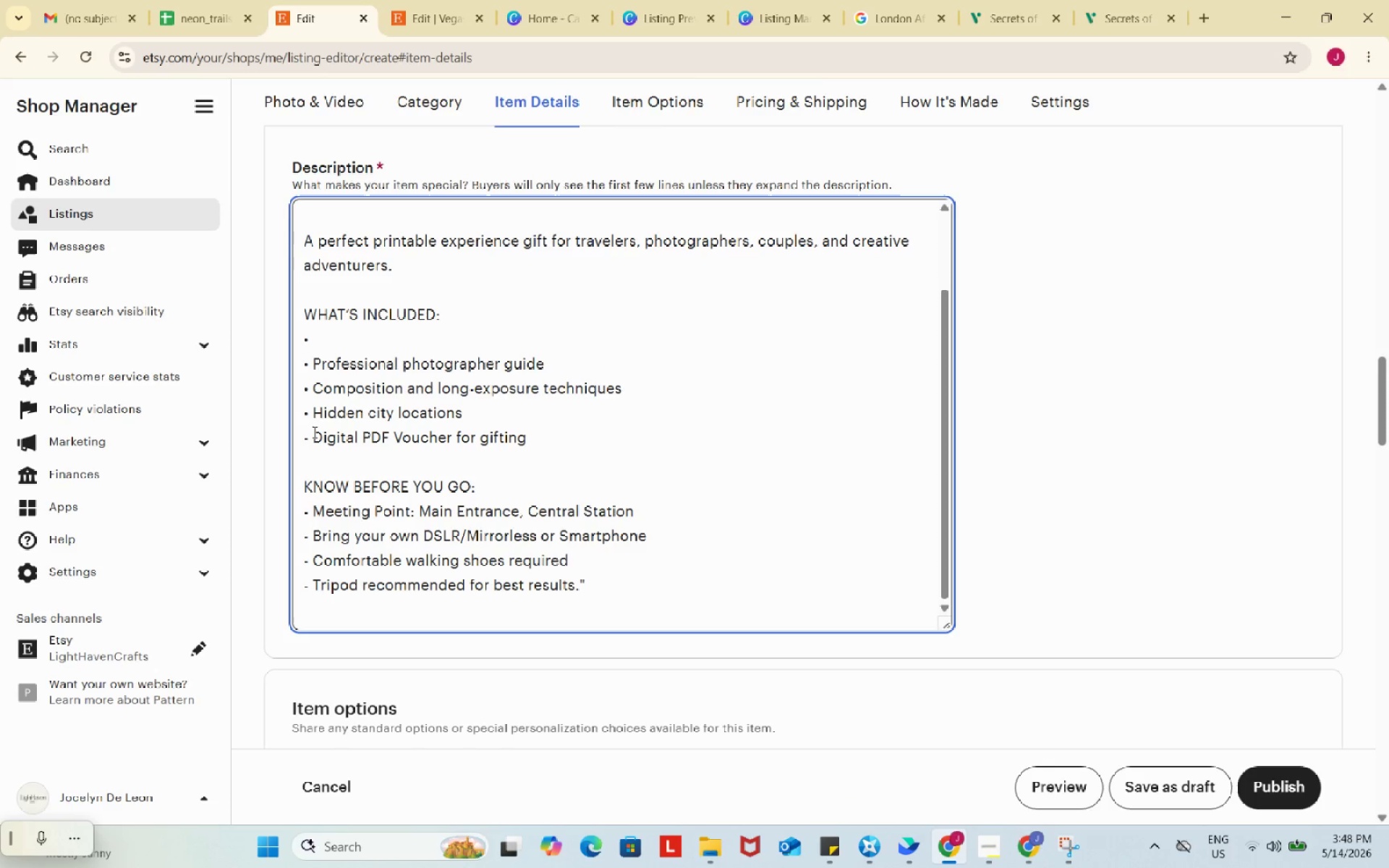 
left_click_drag(start_coordinate=[313, 432], to_coordinate=[295, 433])
 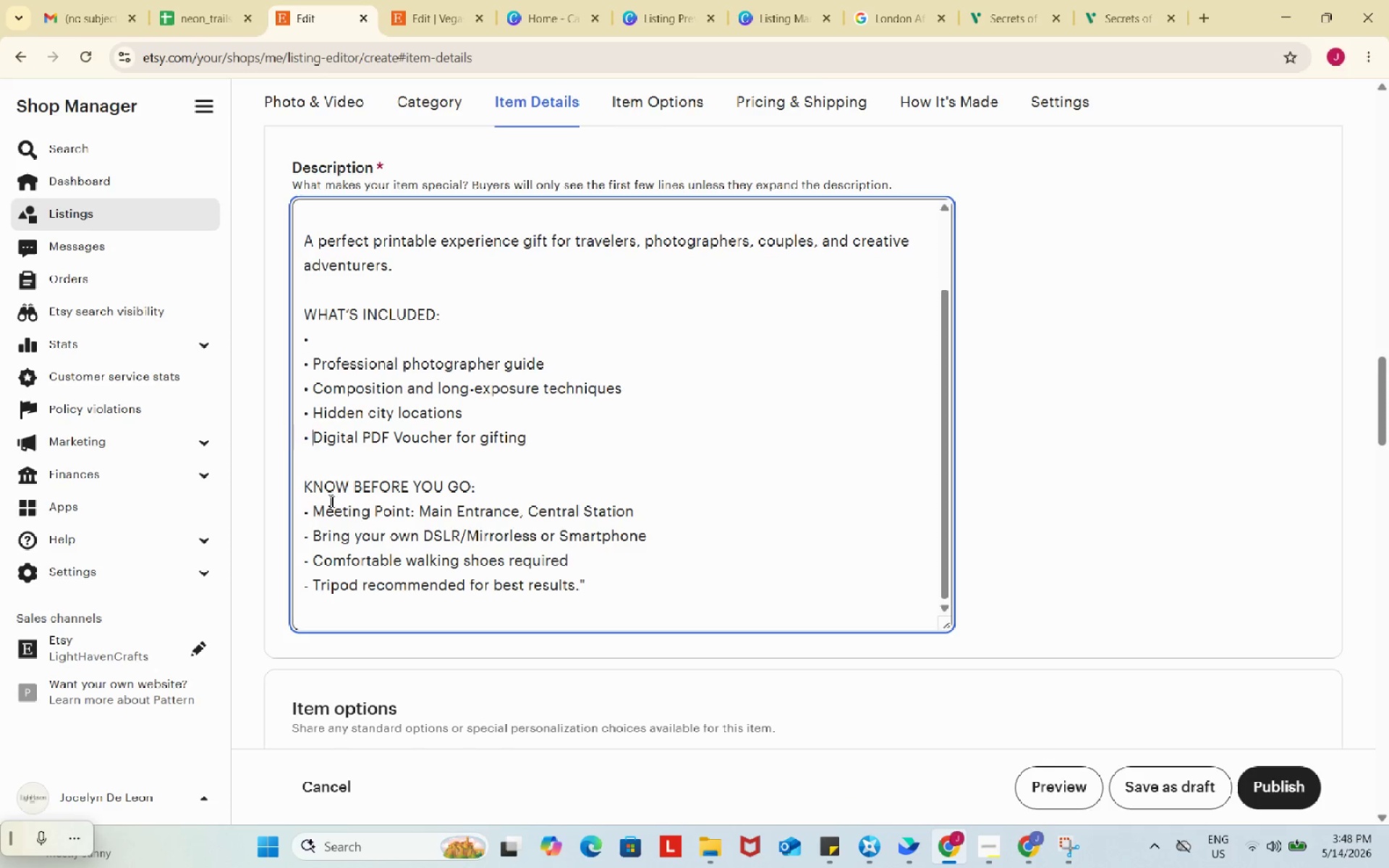 
key(Control+ControlLeft)
 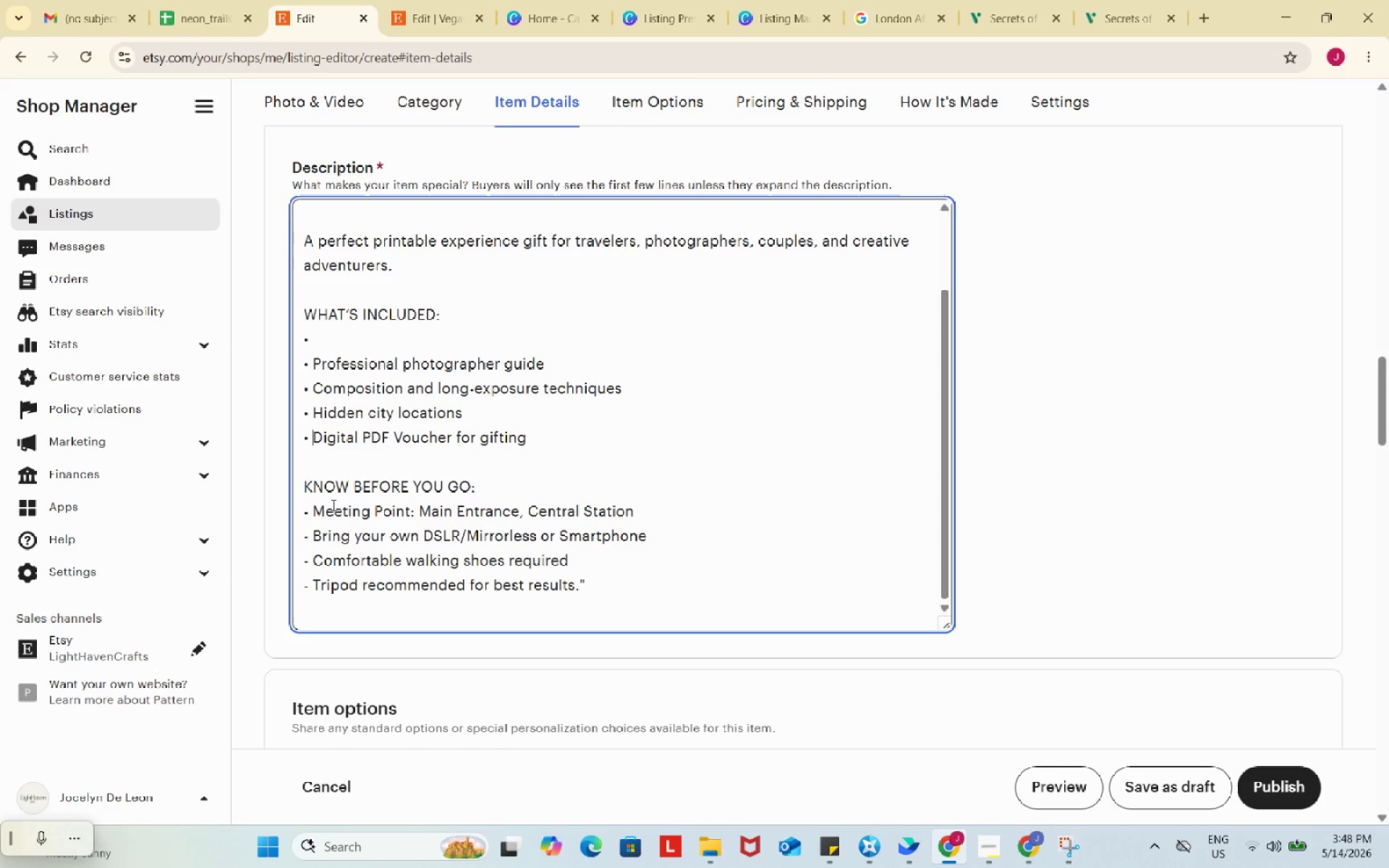 
key(Control+V)
 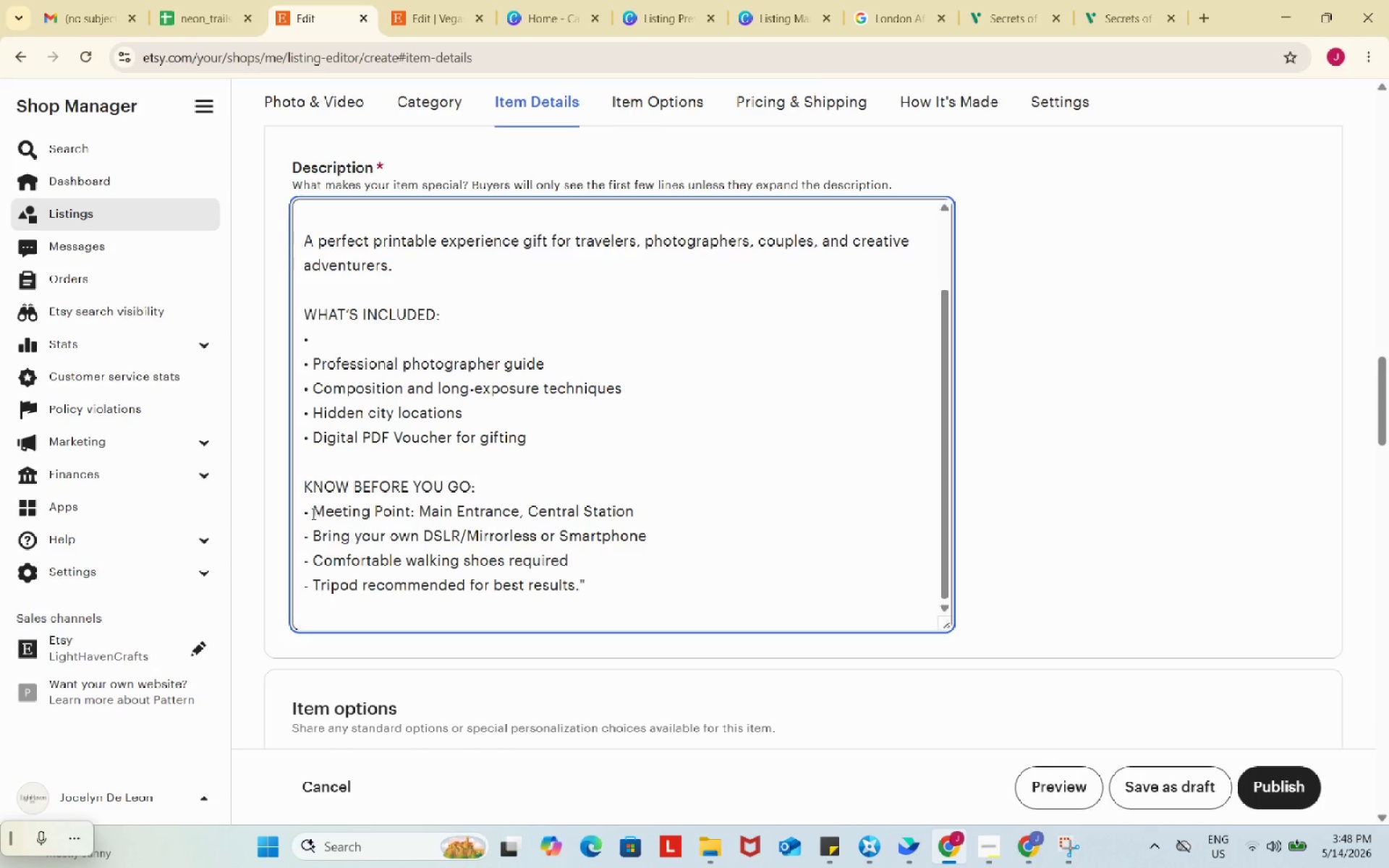 
left_click_drag(start_coordinate=[312, 514], to_coordinate=[297, 506])
 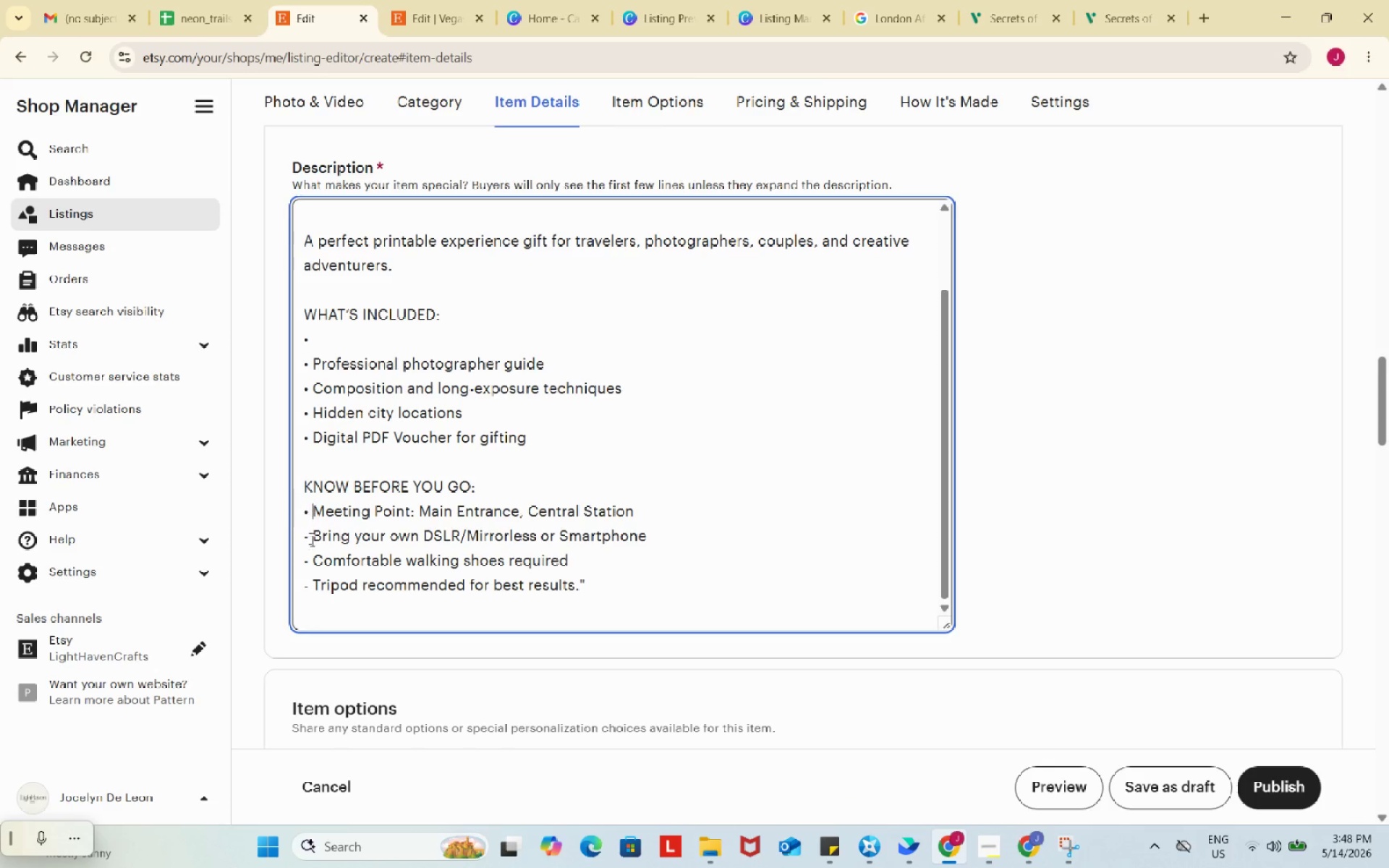 
key(Control+ControlLeft)
 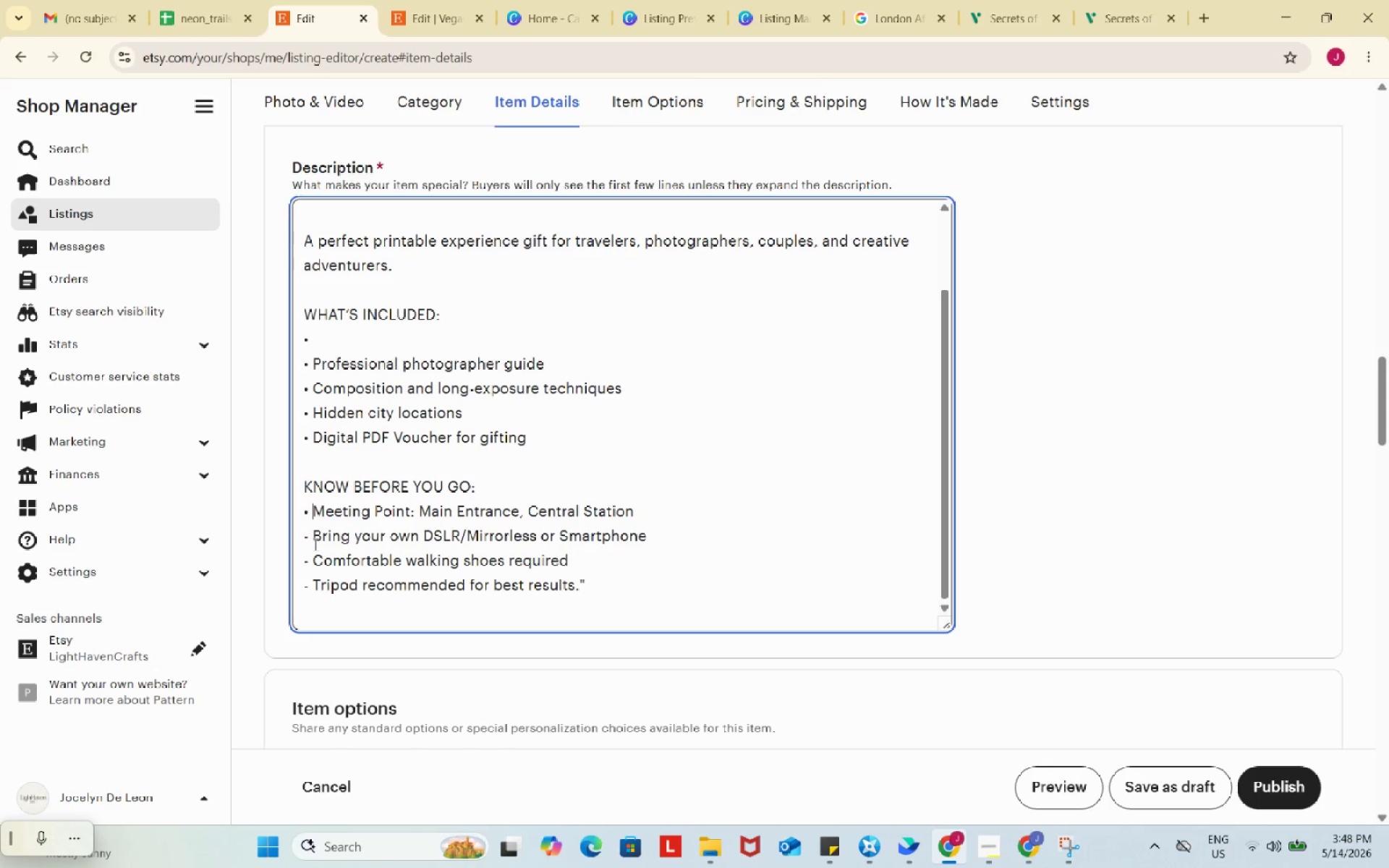 
key(Control+V)
 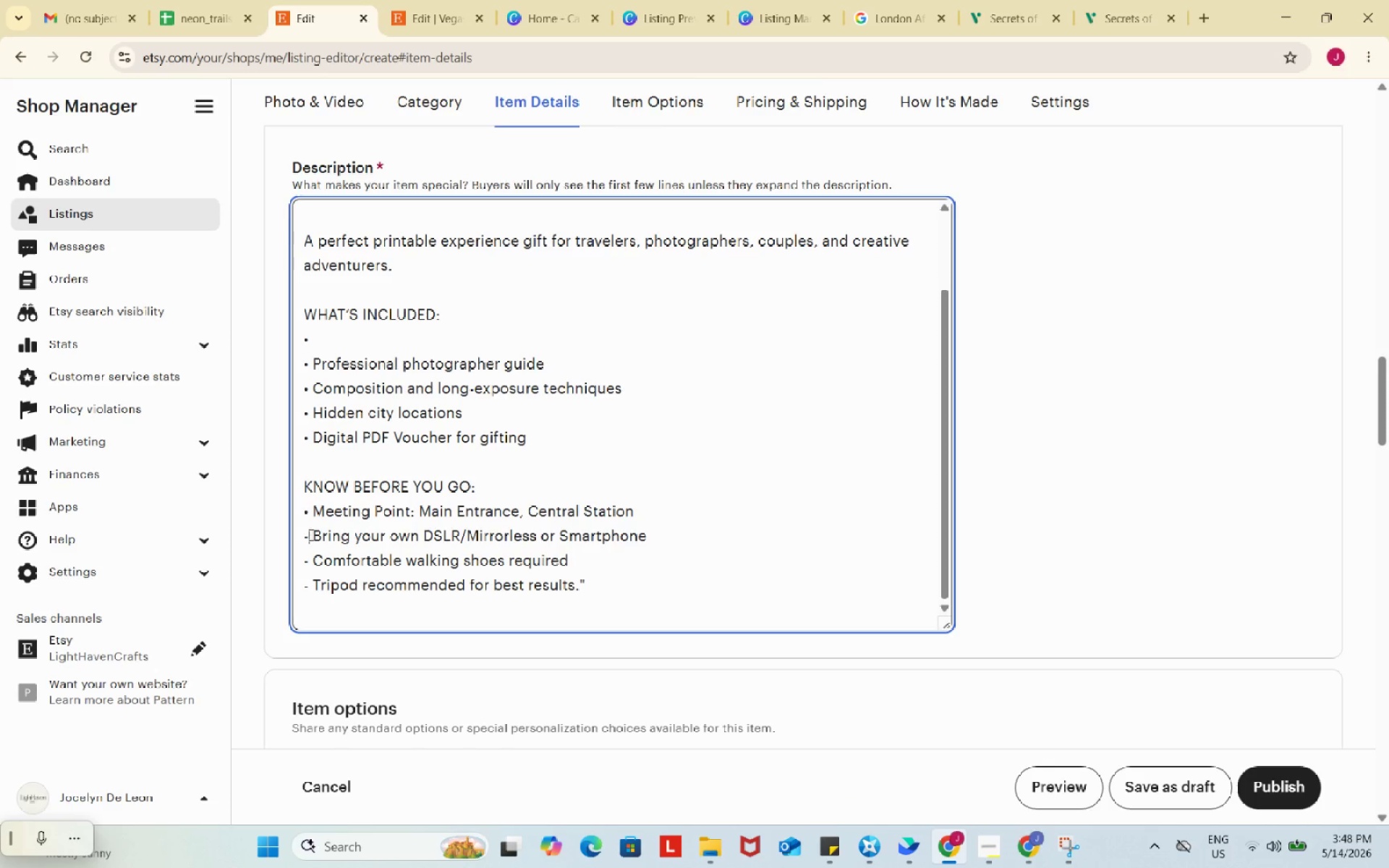 
left_click_drag(start_coordinate=[310, 535], to_coordinate=[293, 527])
 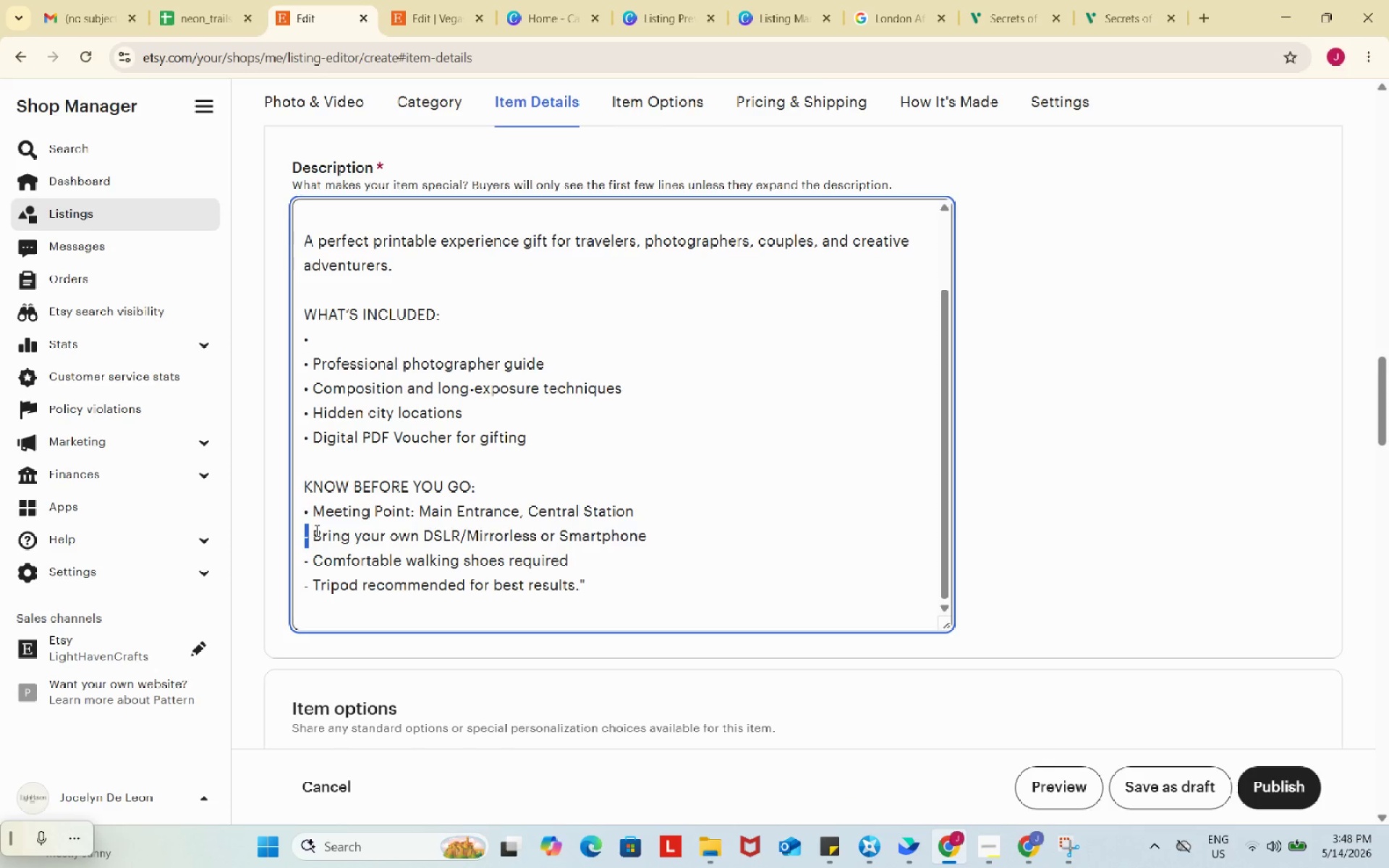 
left_click([315, 530])
 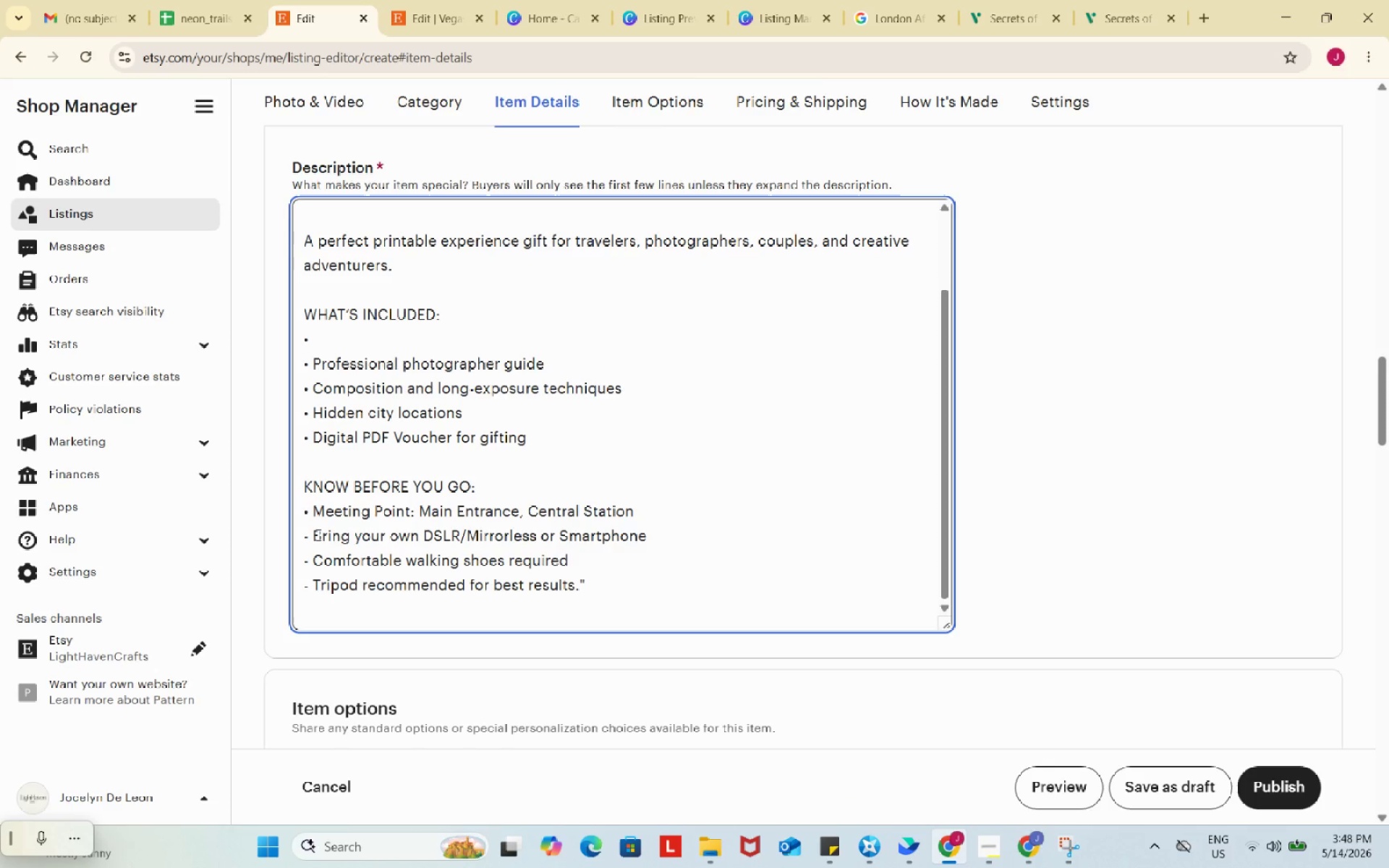 
left_click_drag(start_coordinate=[317, 535], to_coordinate=[302, 526])
 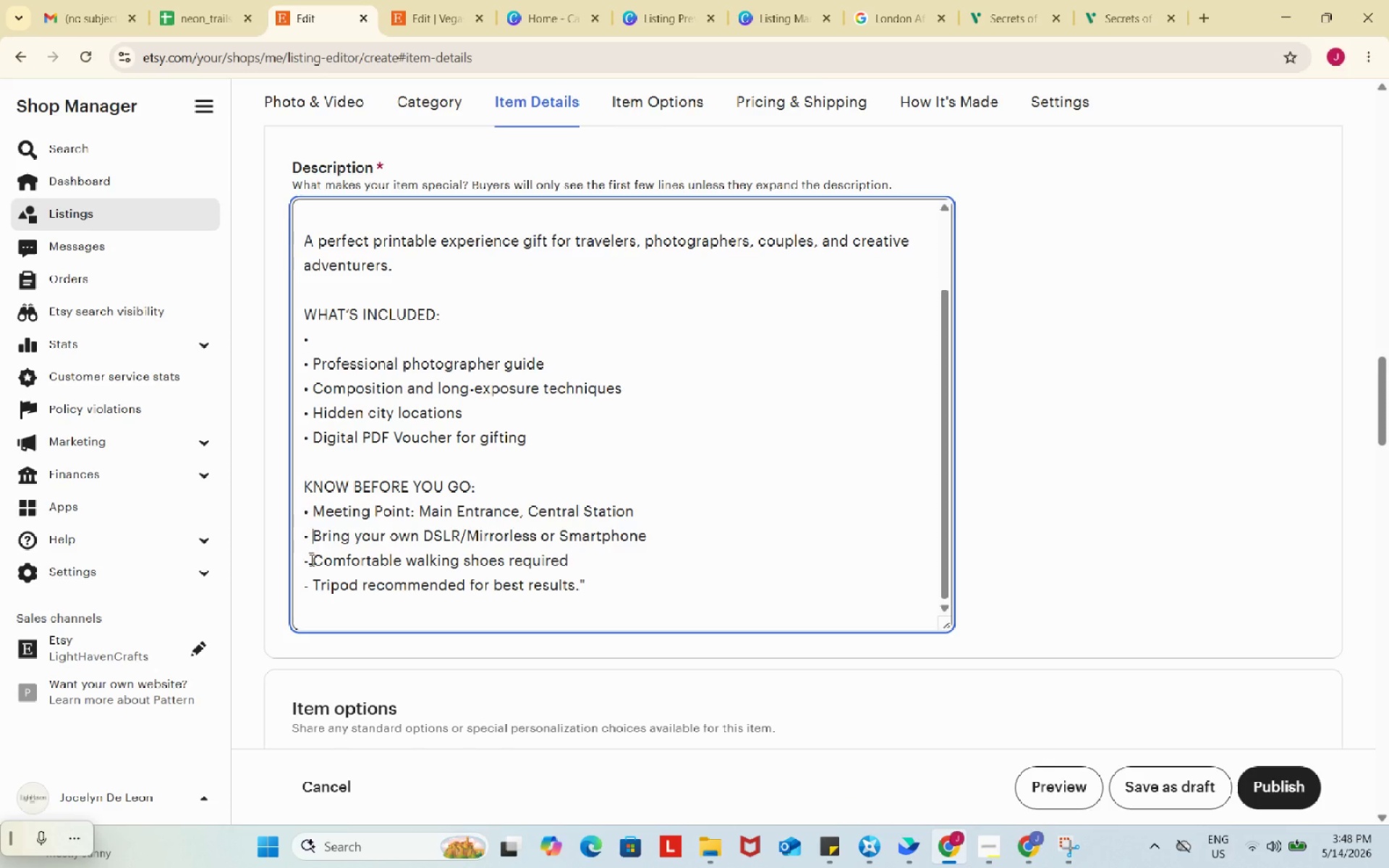 
key(Control+V)
 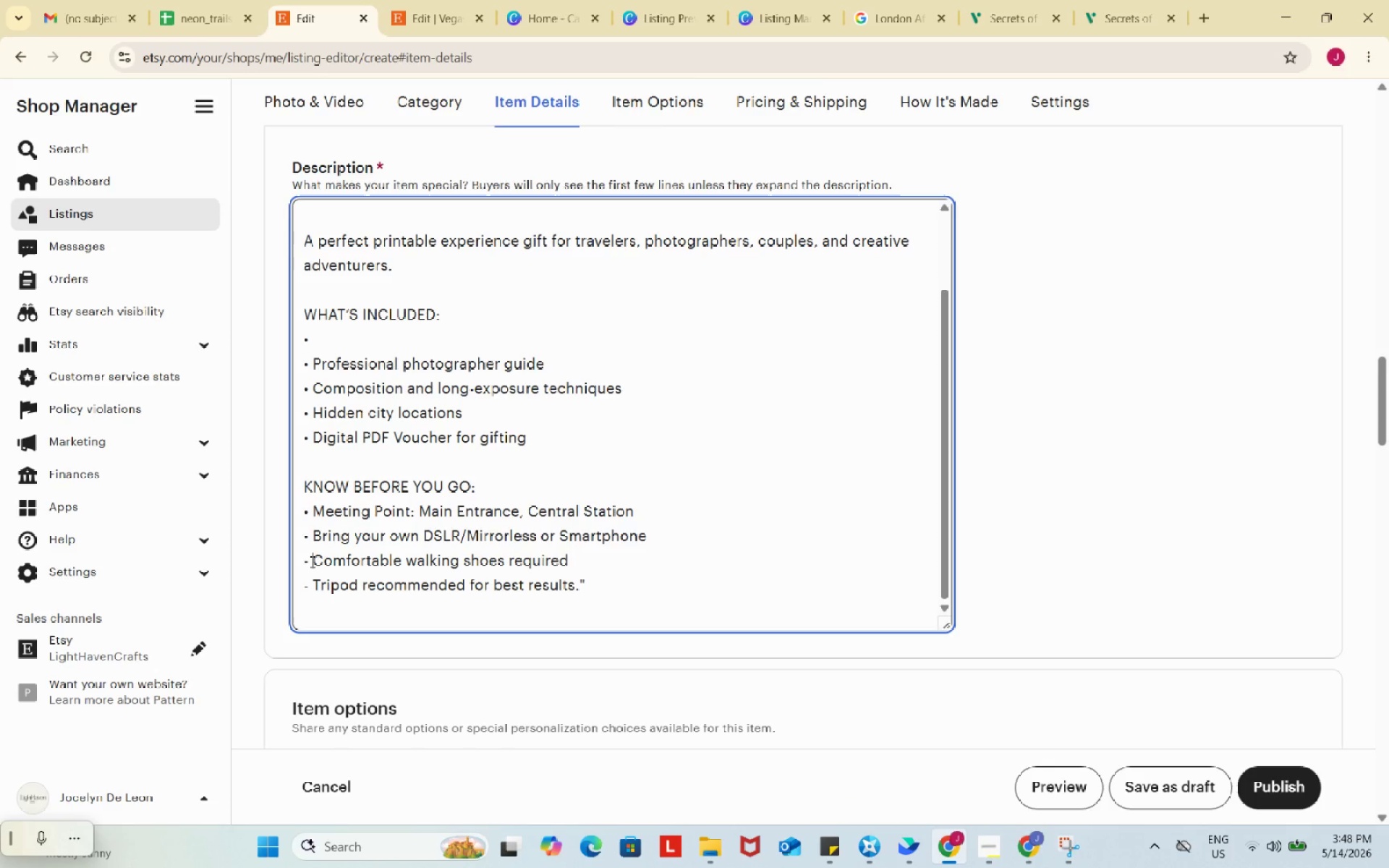 
left_click_drag(start_coordinate=[311, 562], to_coordinate=[297, 553])
 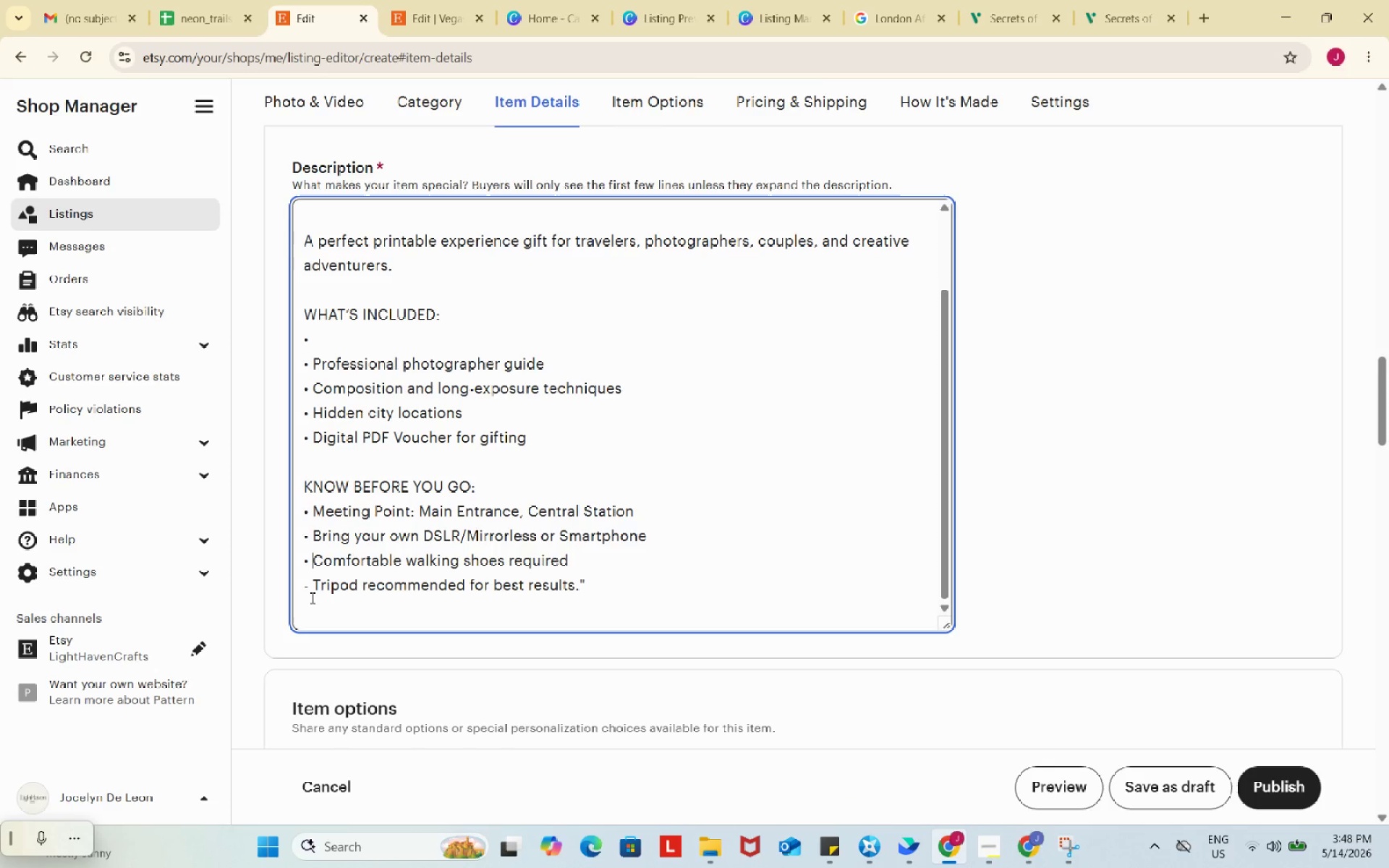 
key(Control+ControlLeft)
 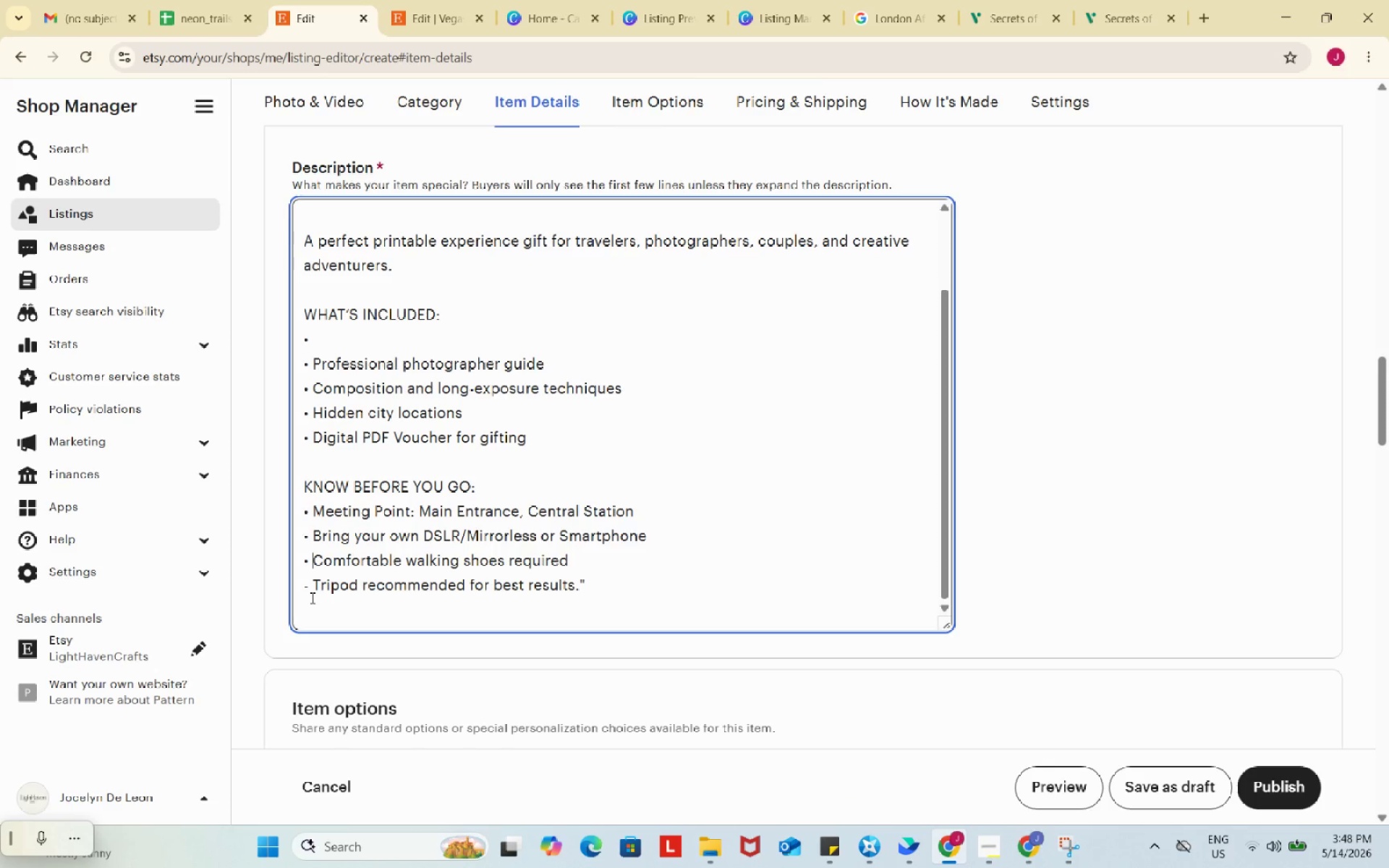 
key(Control+V)
 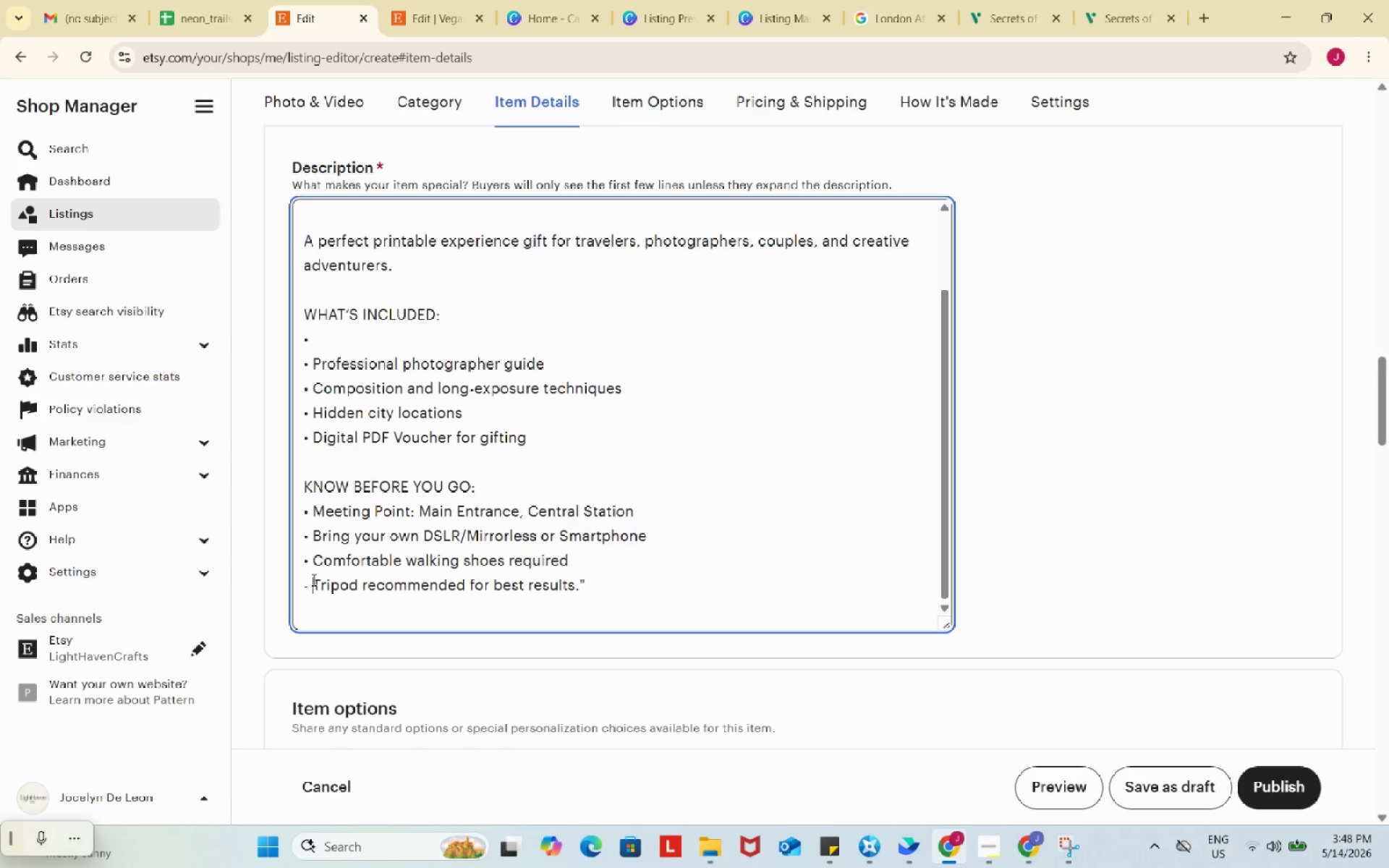 
left_click_drag(start_coordinate=[313, 579], to_coordinate=[303, 574])
 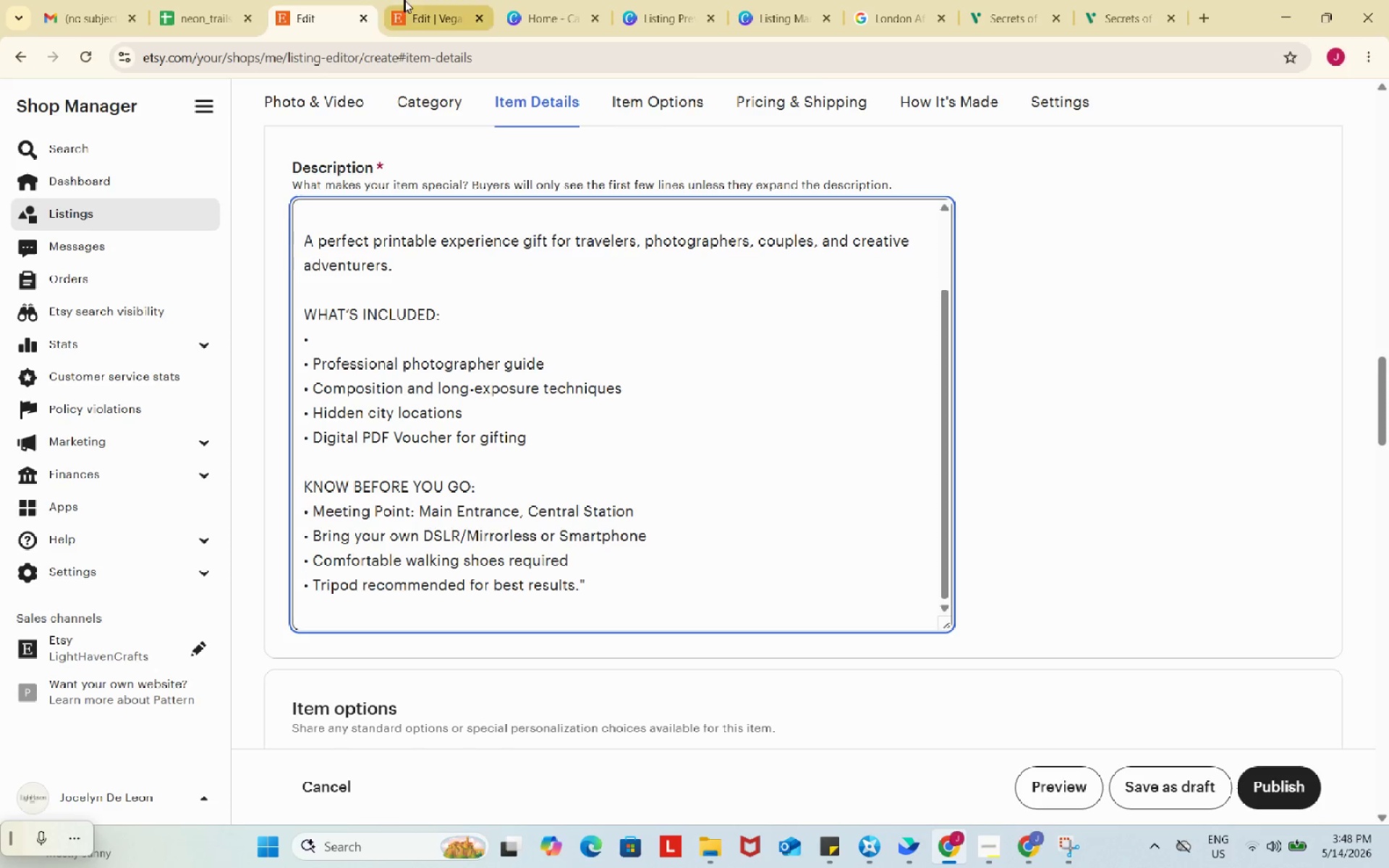 
key(Control+ControlLeft)
 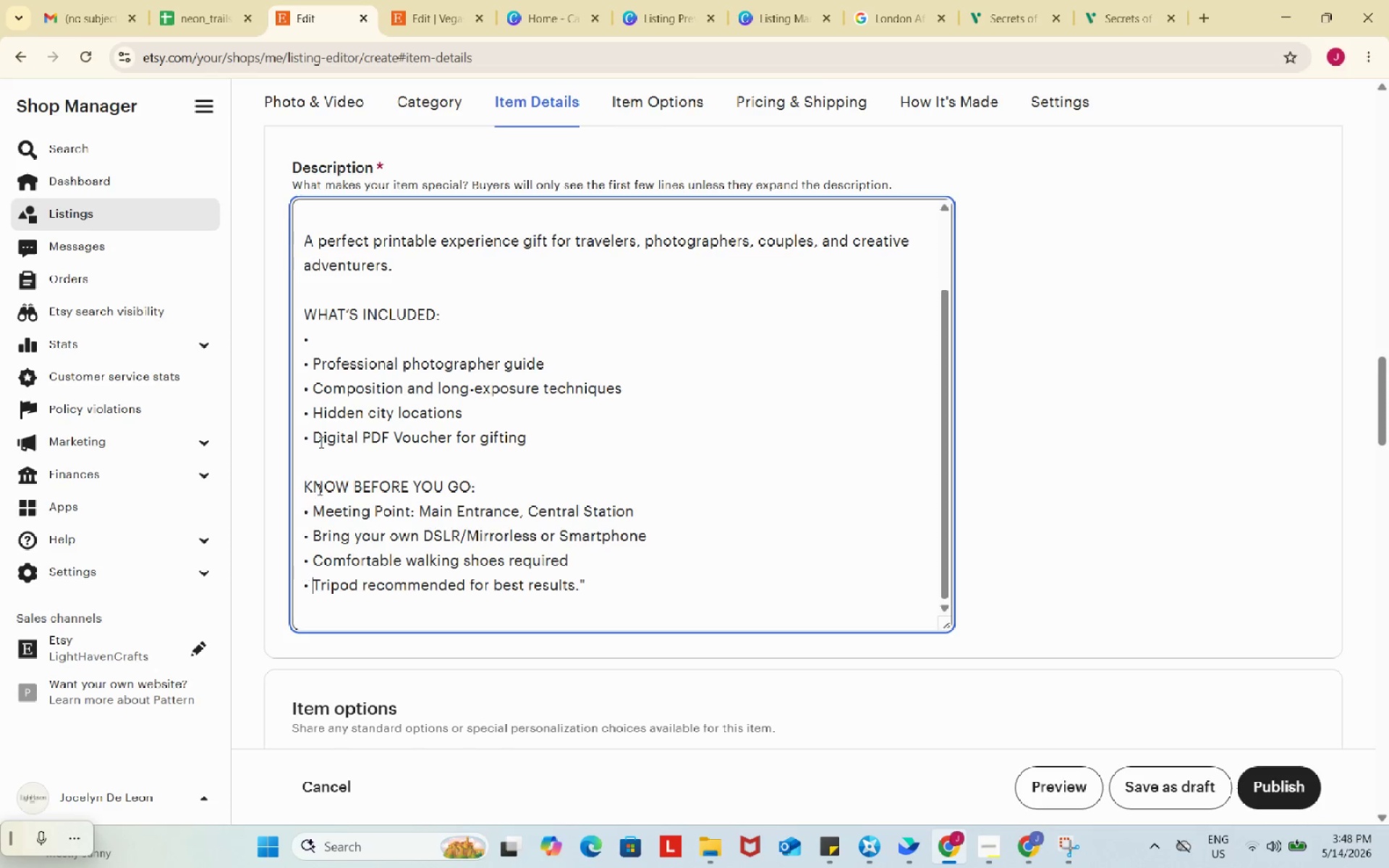 
key(Control+V)
 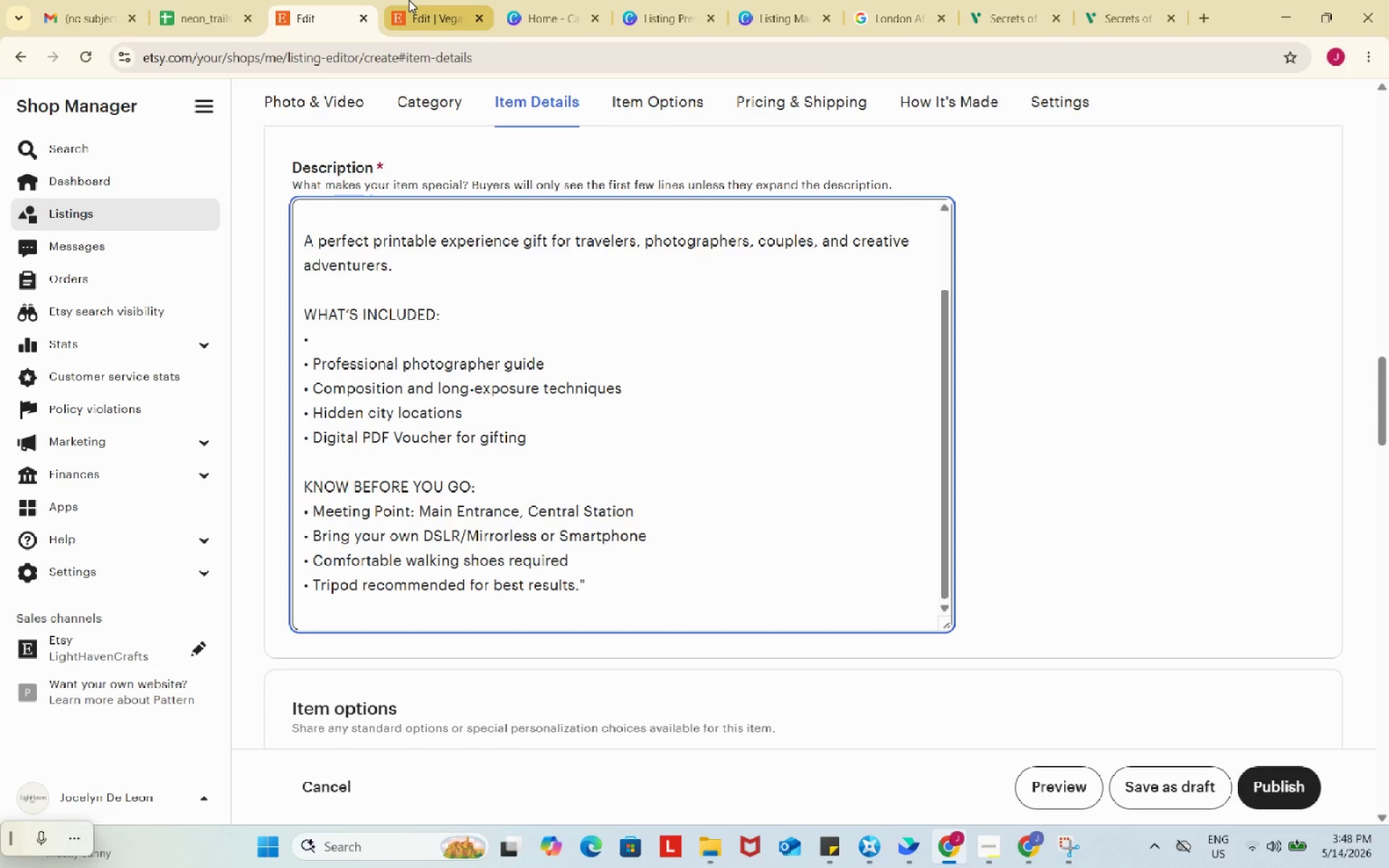 
left_click([409, 0])
 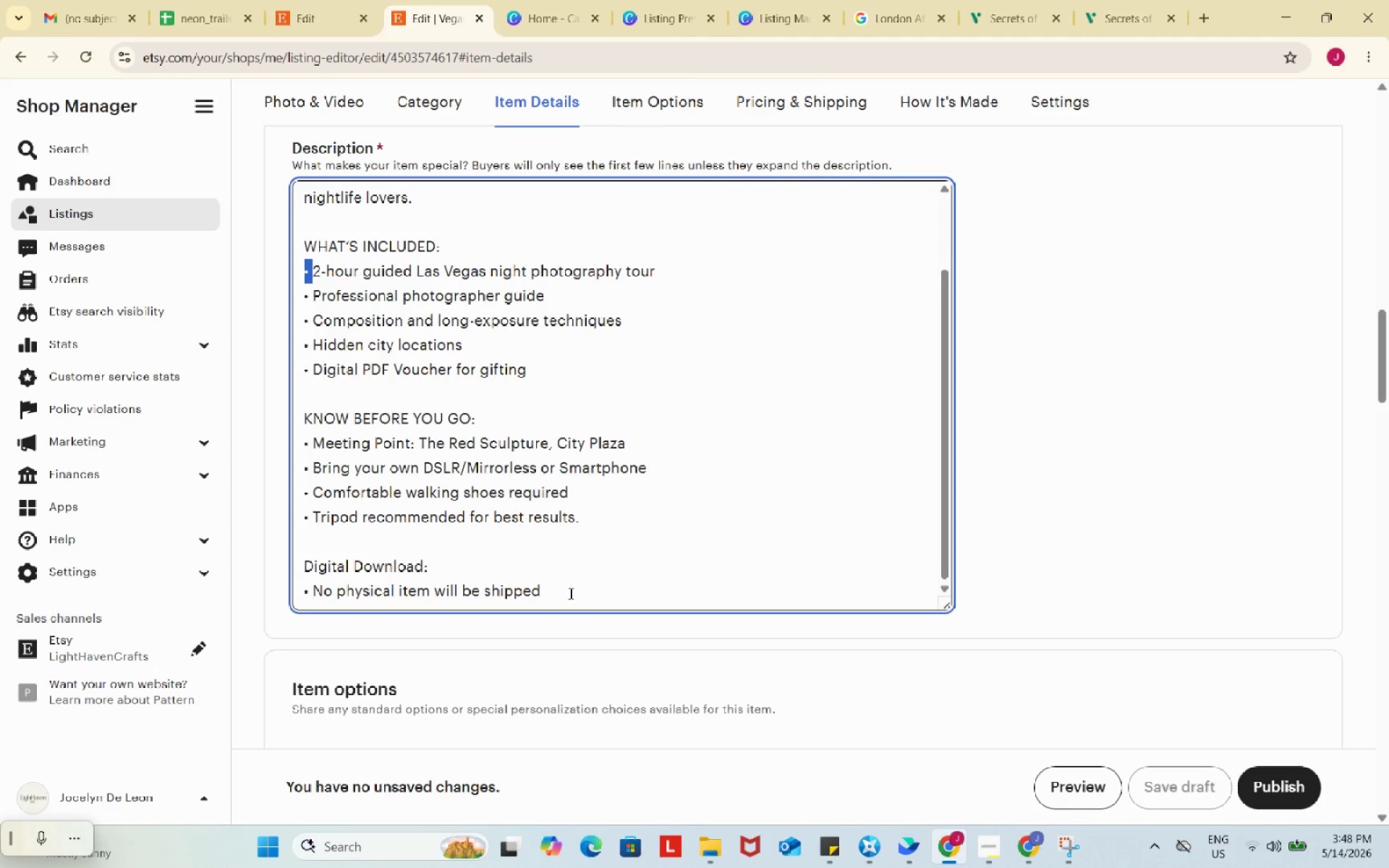 
left_click_drag(start_coordinate=[569, 593], to_coordinate=[256, 565])
 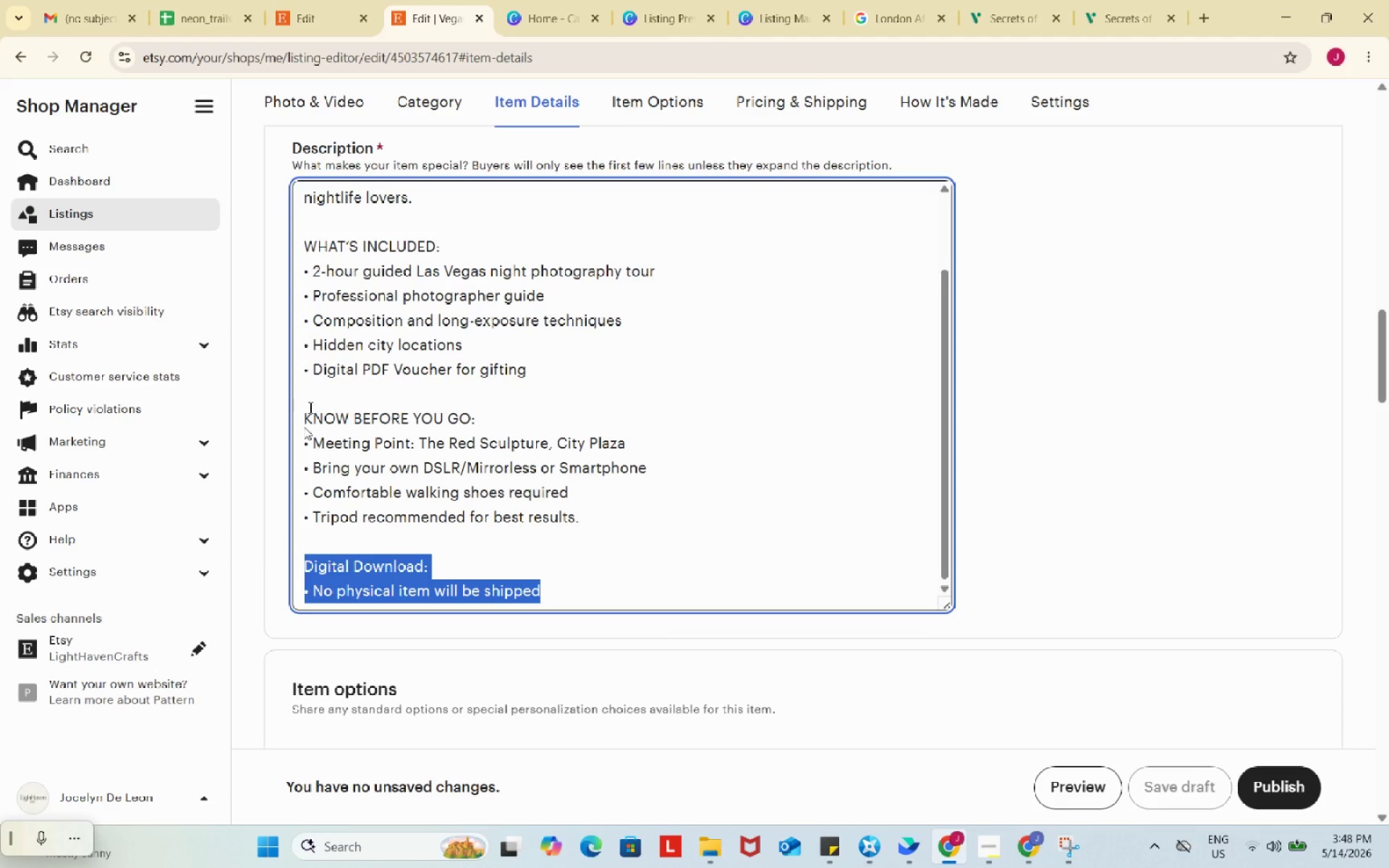 
key(Control+ControlLeft)
 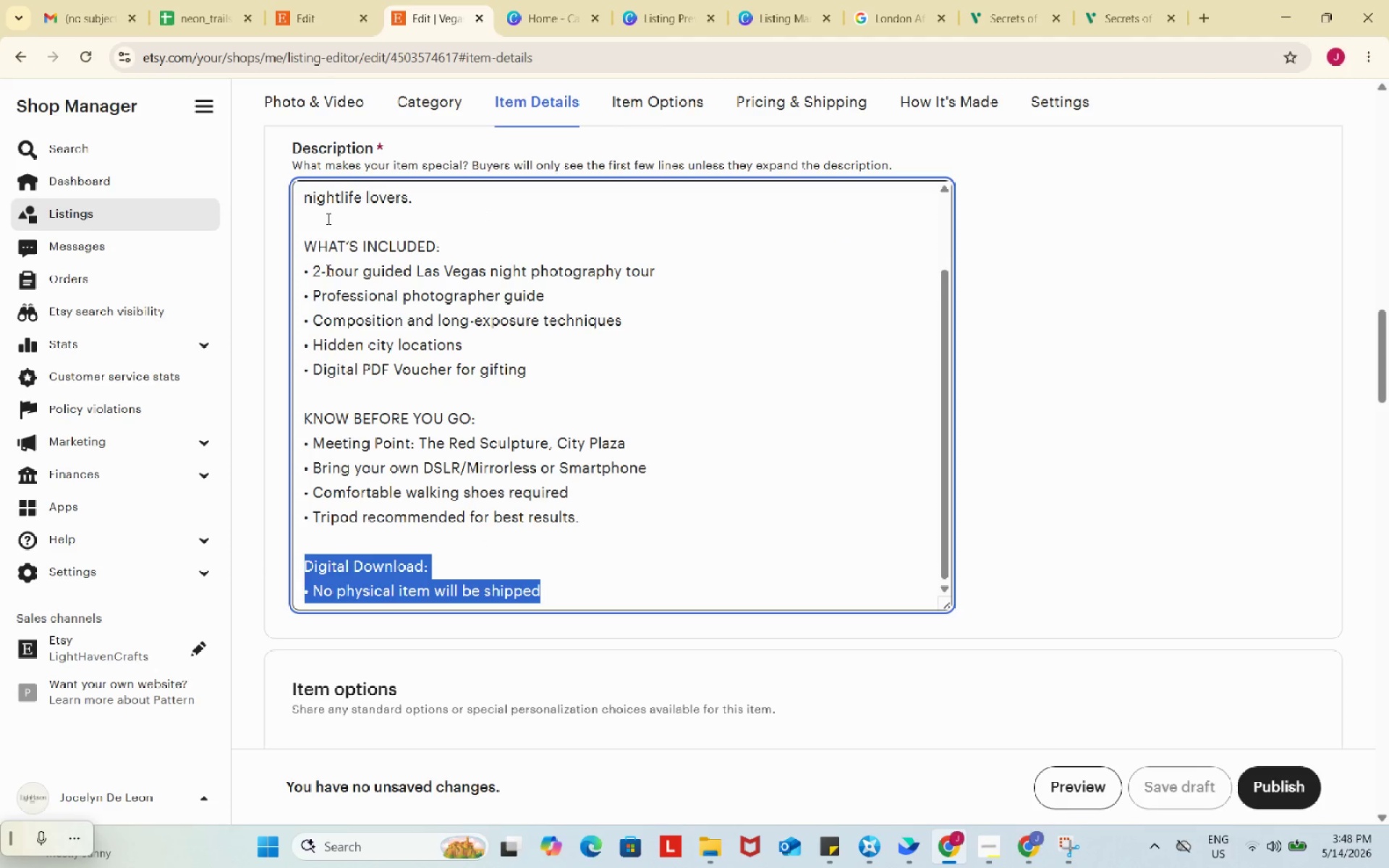 
key(Control+C)
 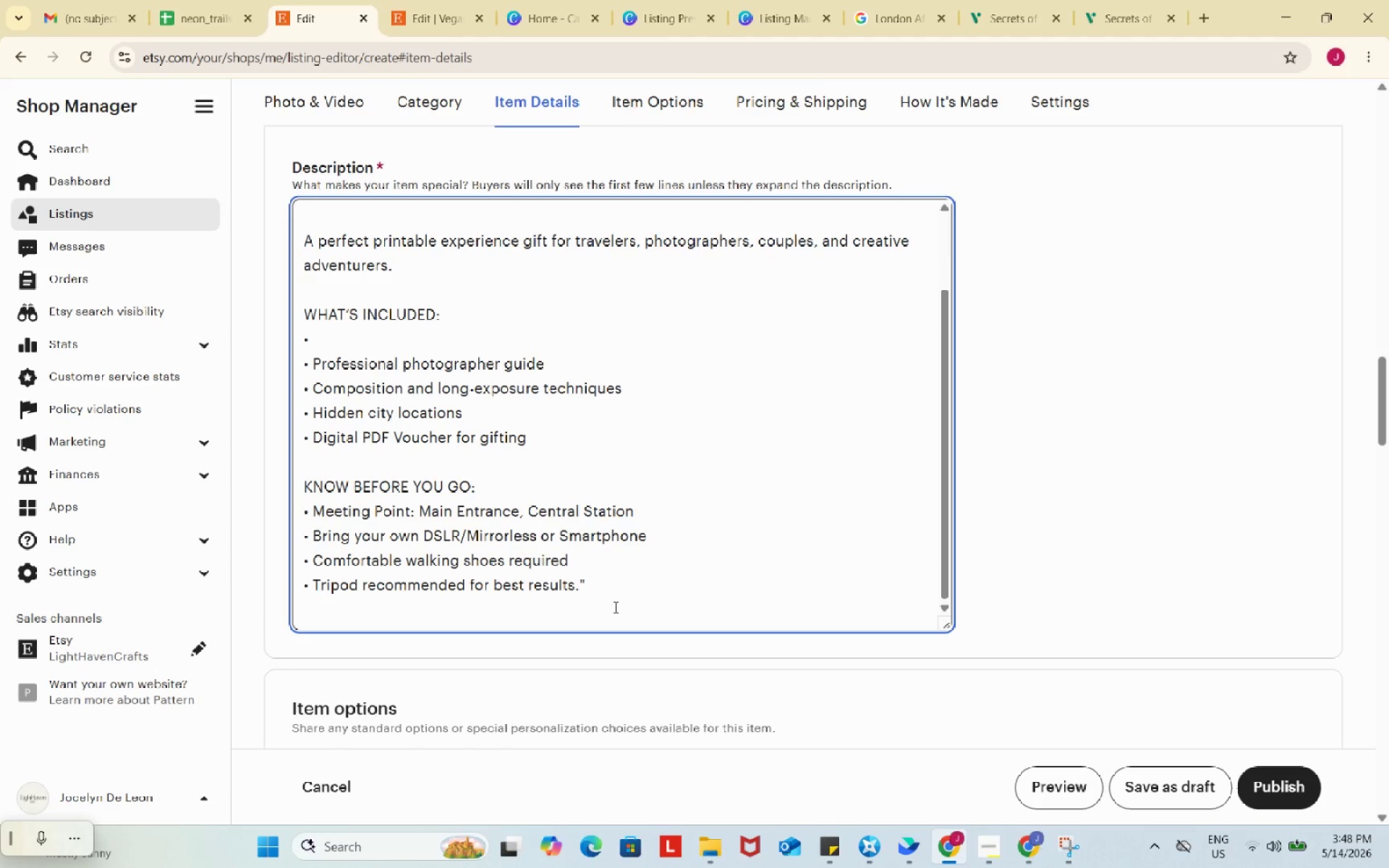 
left_click([613, 586])
 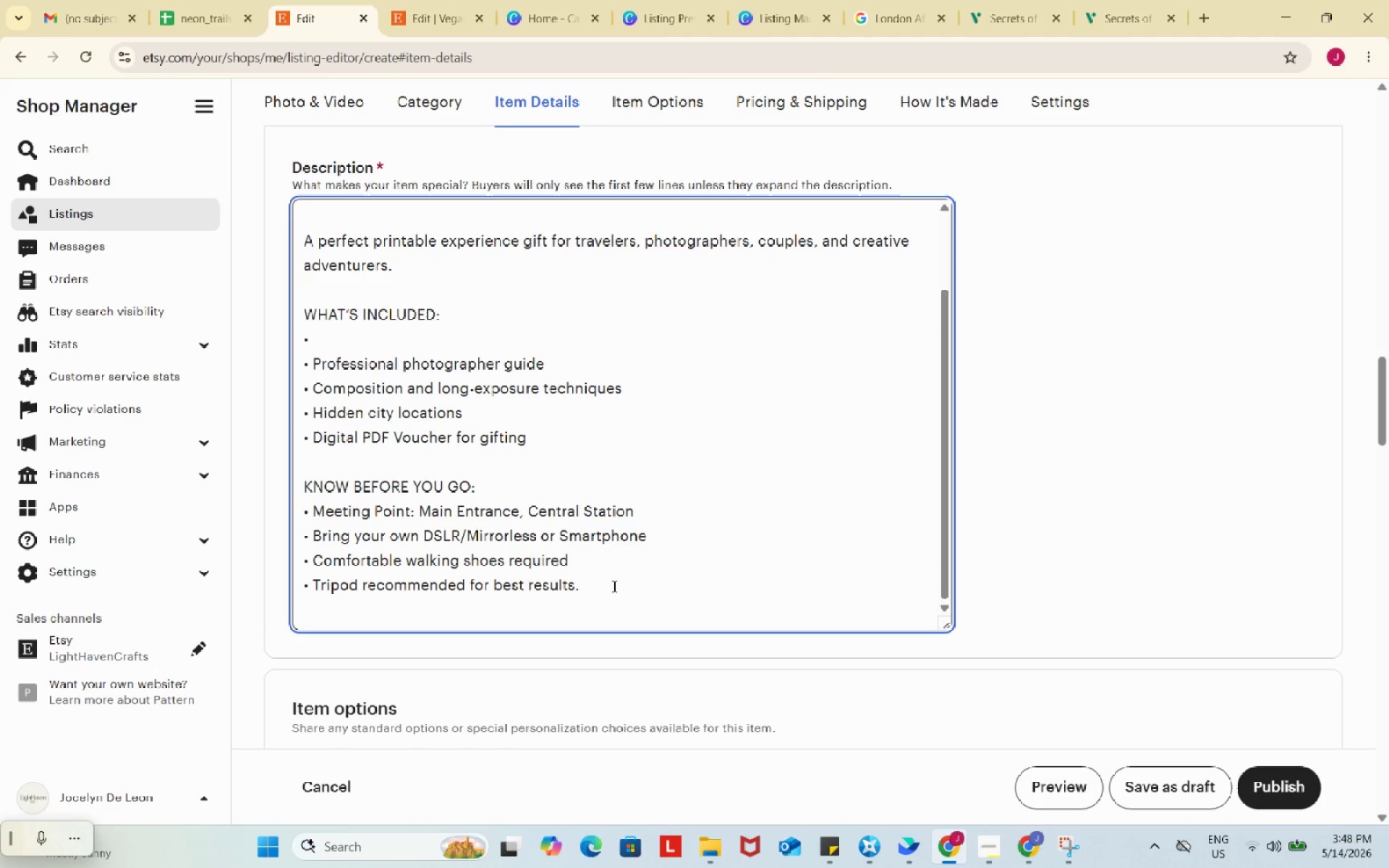 
key(Backspace)
 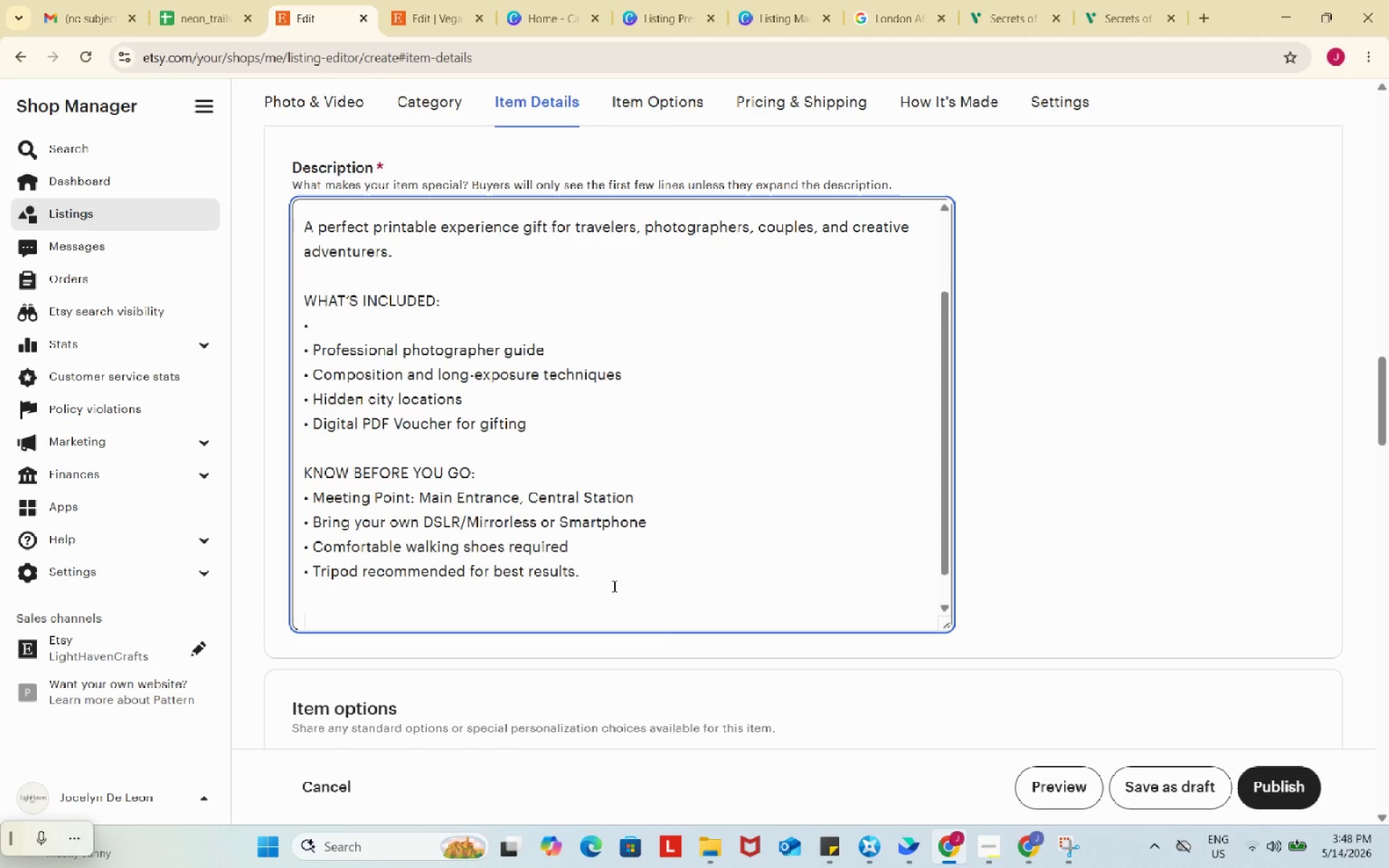 
key(Enter)
 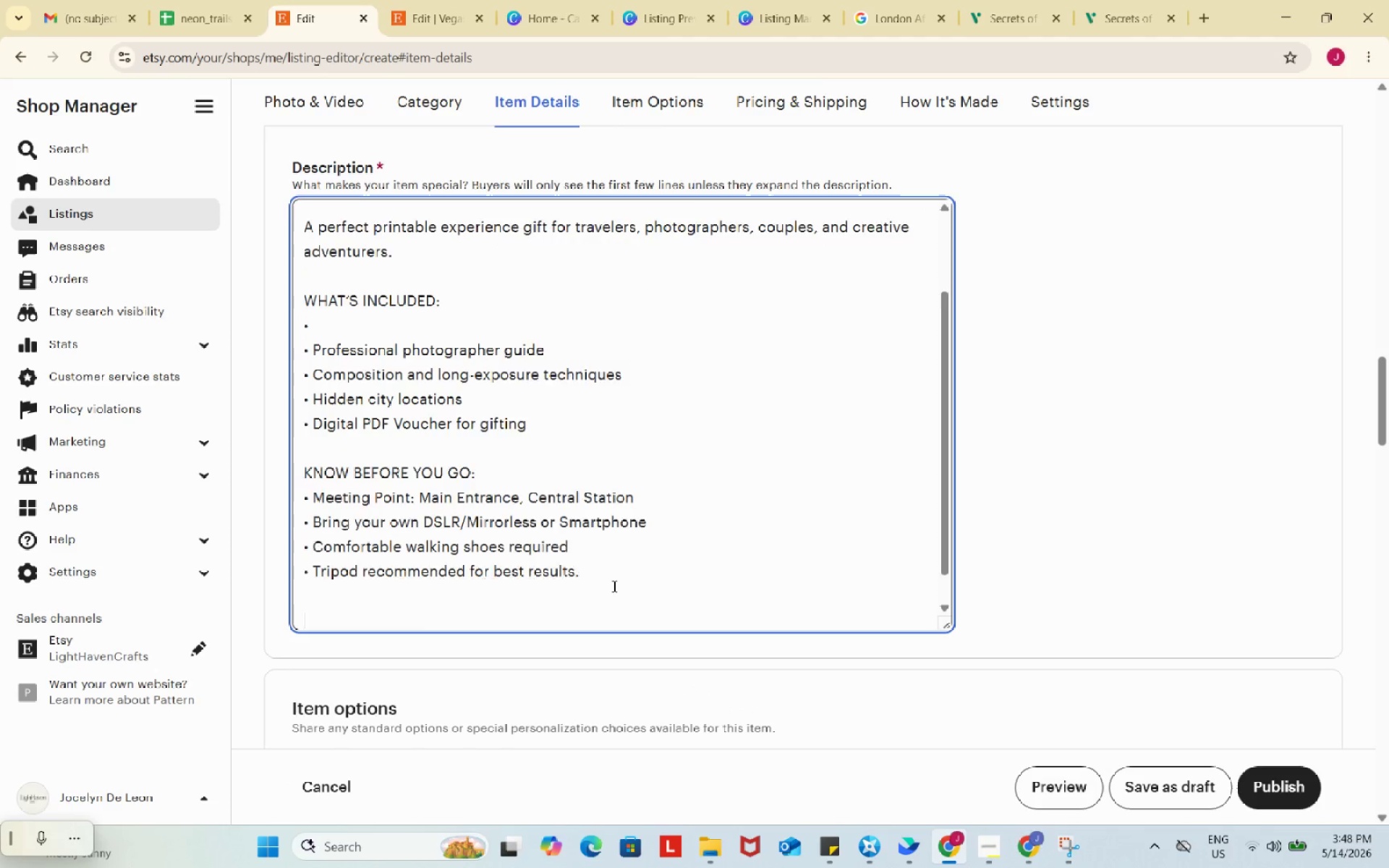 
key(Enter)
 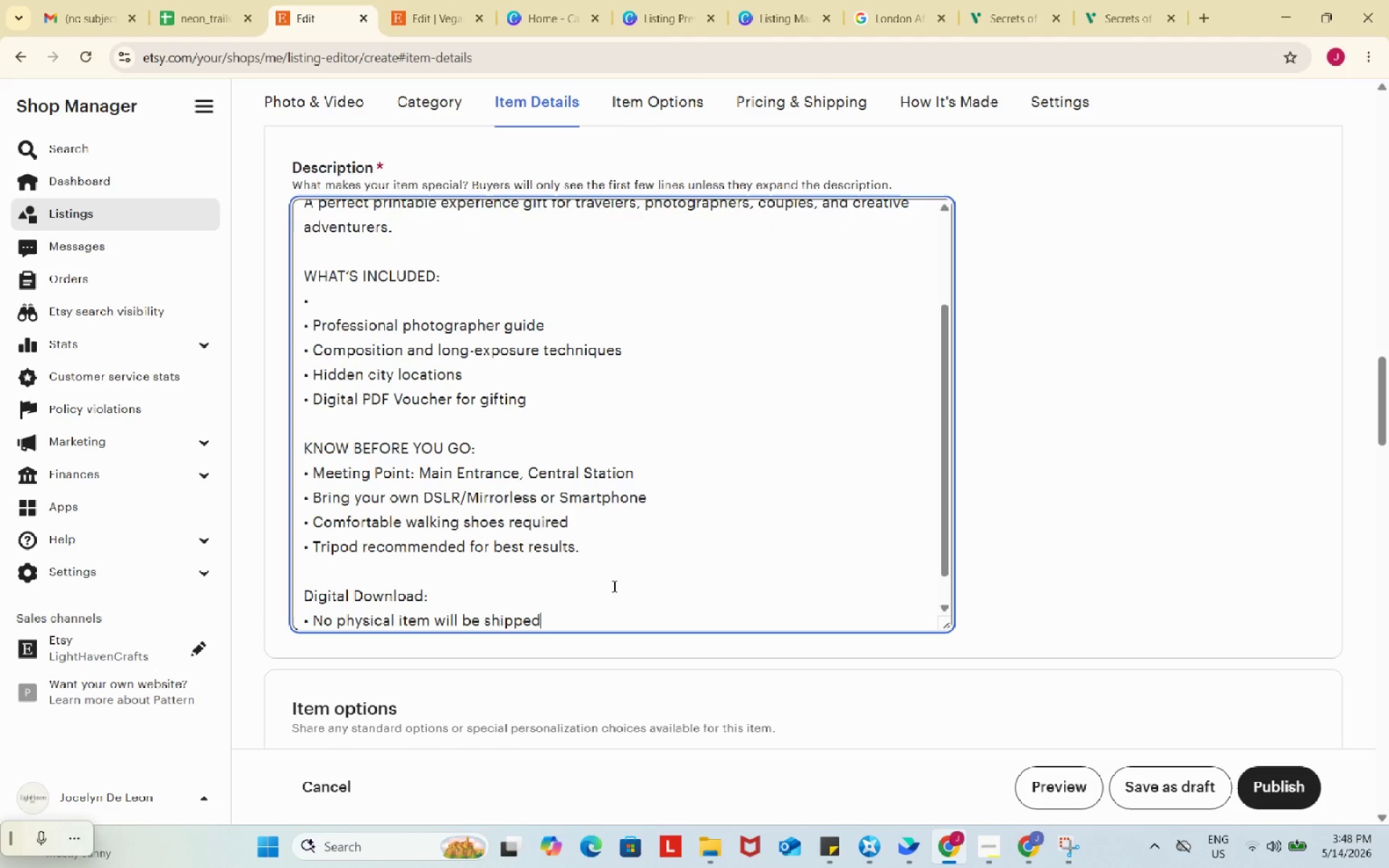 
key(Control+ControlLeft)
 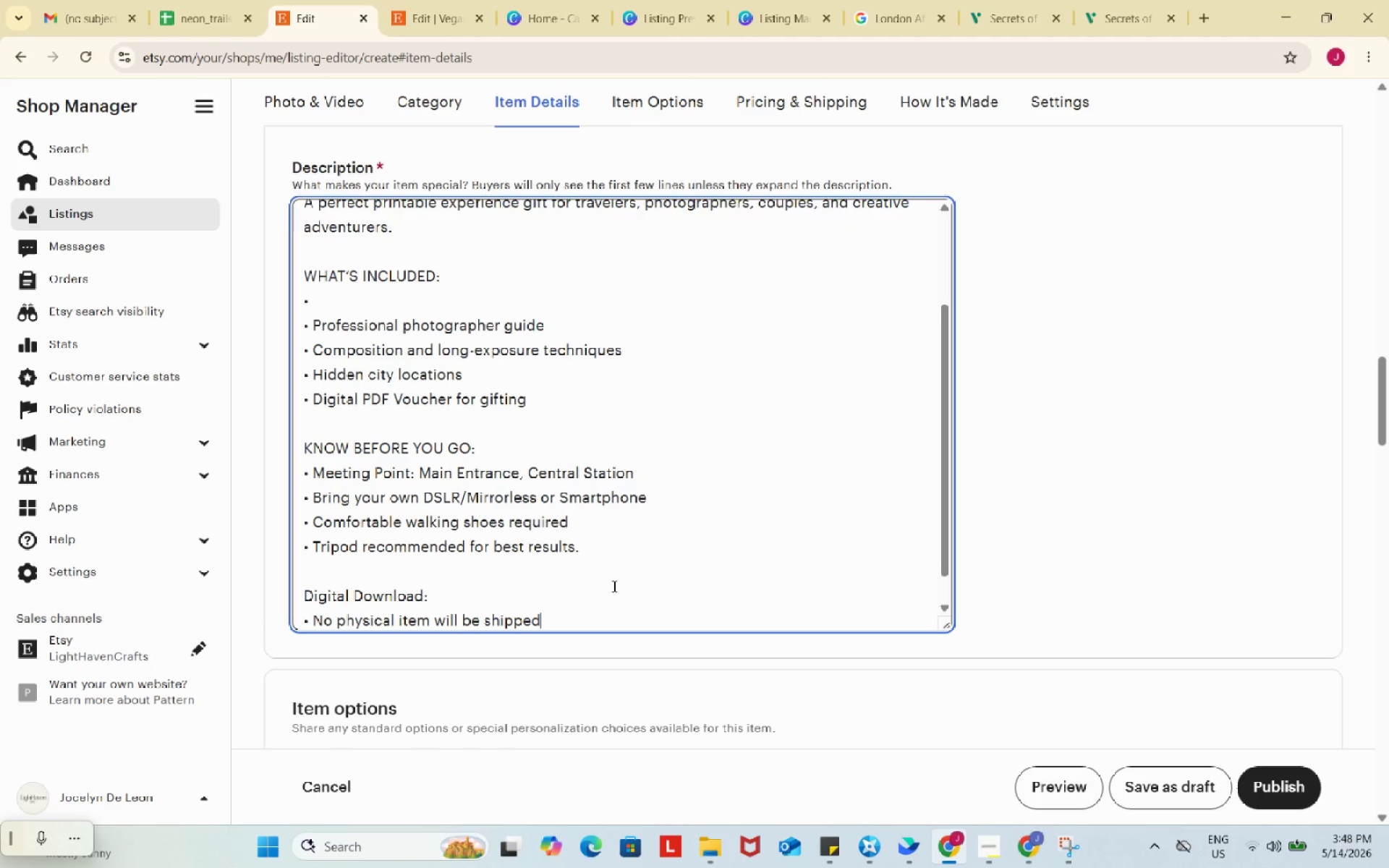 
key(Control+V)
 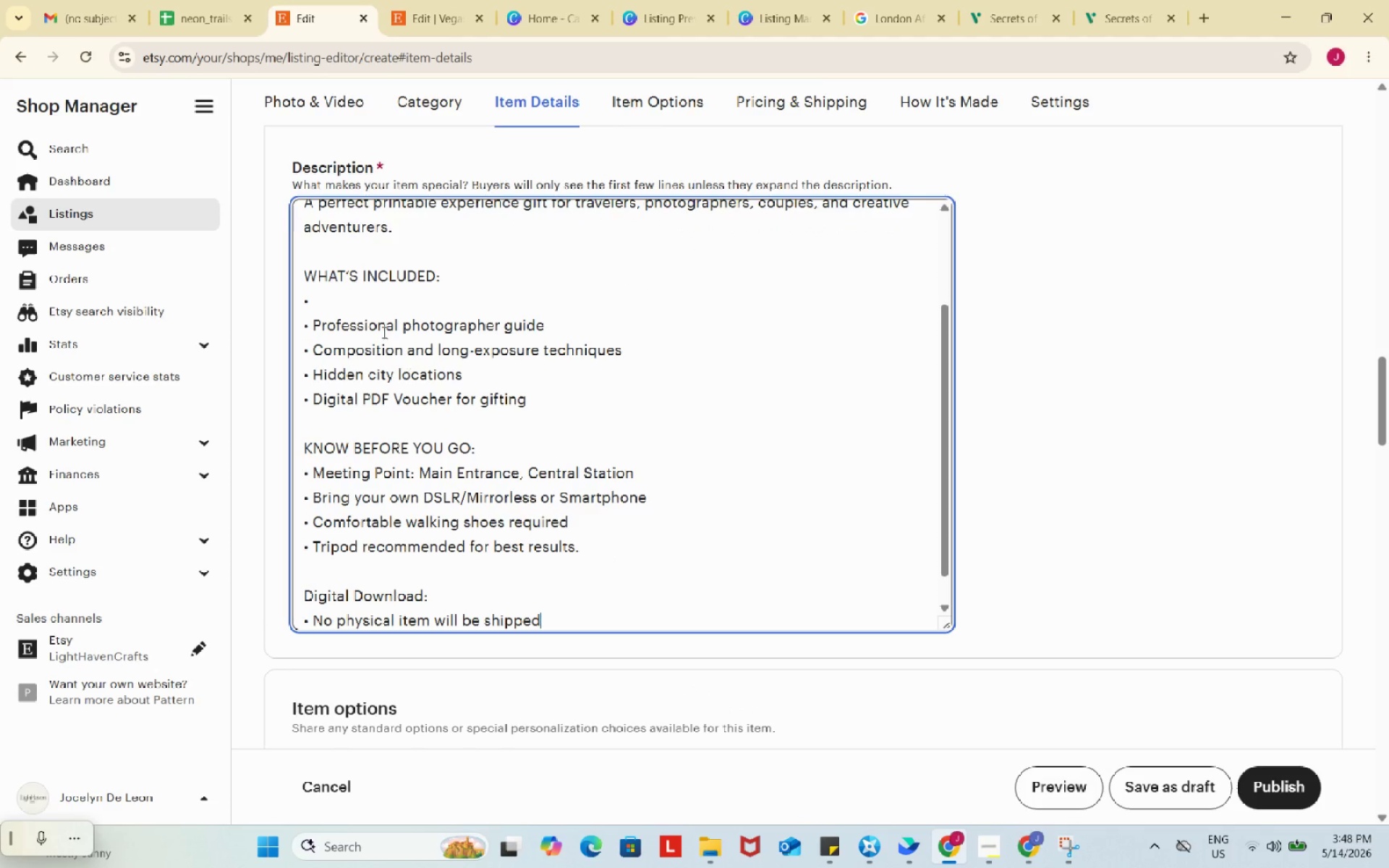 
left_click([370, 288])
 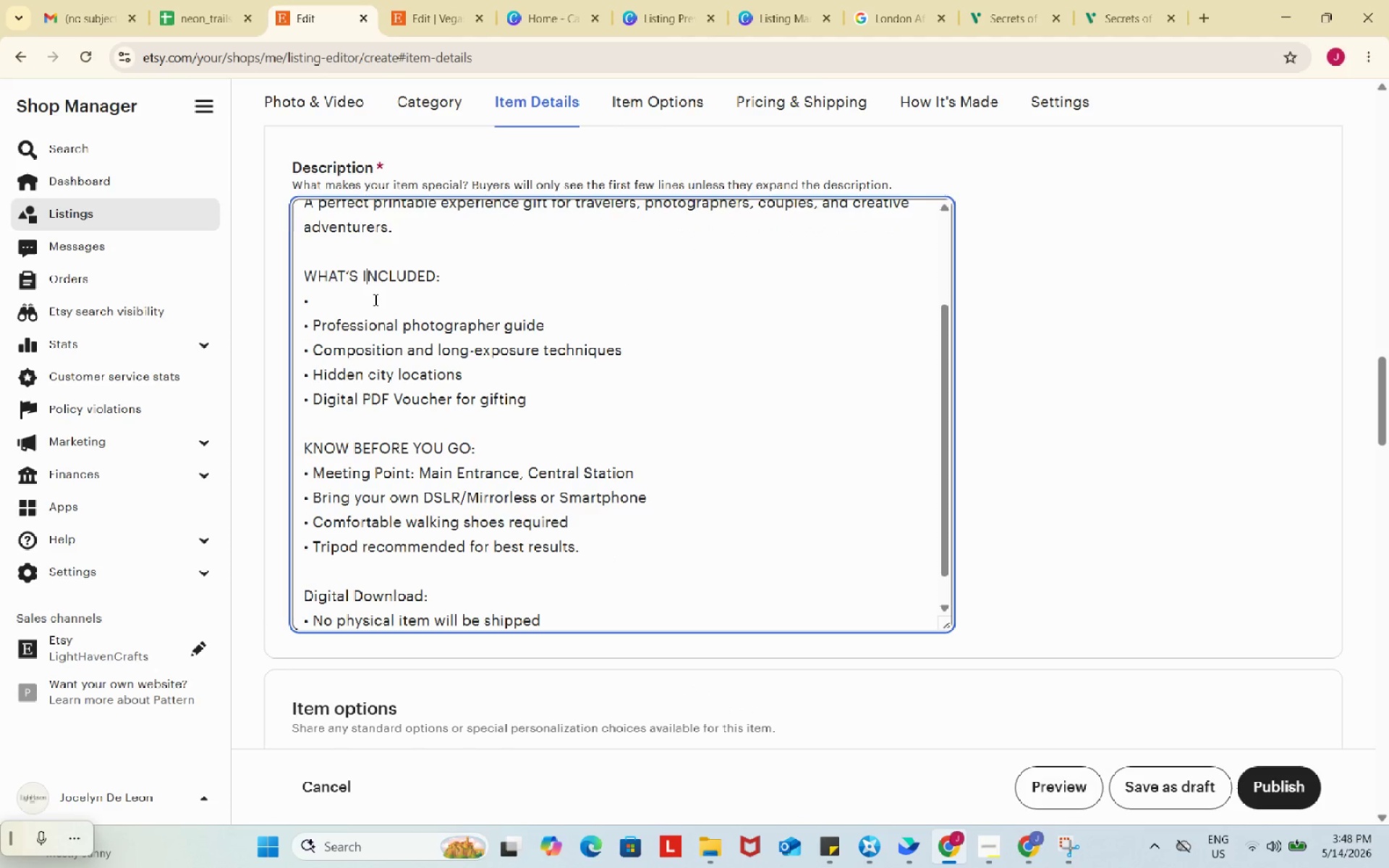 
left_click([374, 299])
 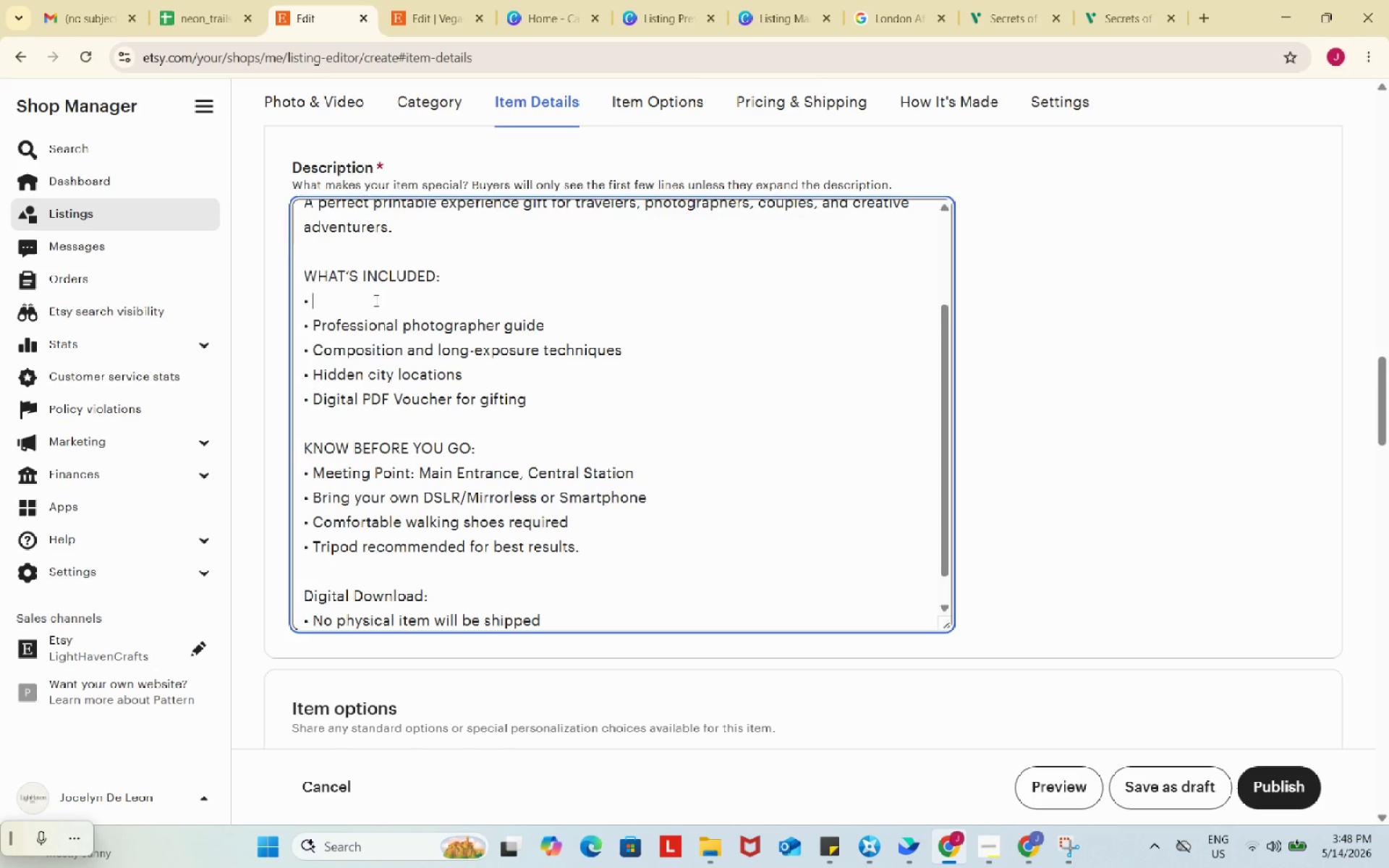 
type(2-hour guided l)
key(Backspace)
type(London night photographer)
 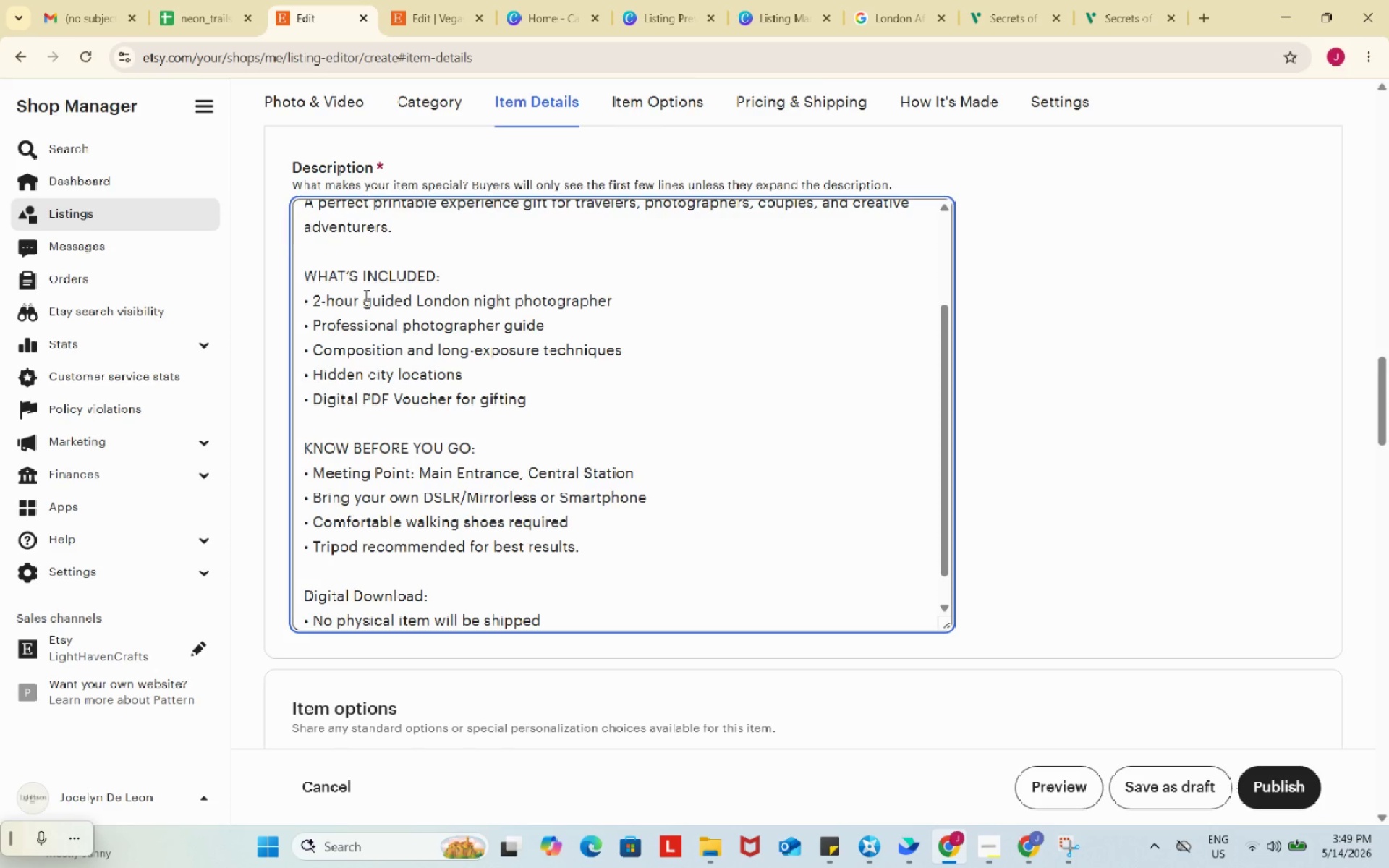 
key(Backspace)
key(Backspace)
type(y tour)
 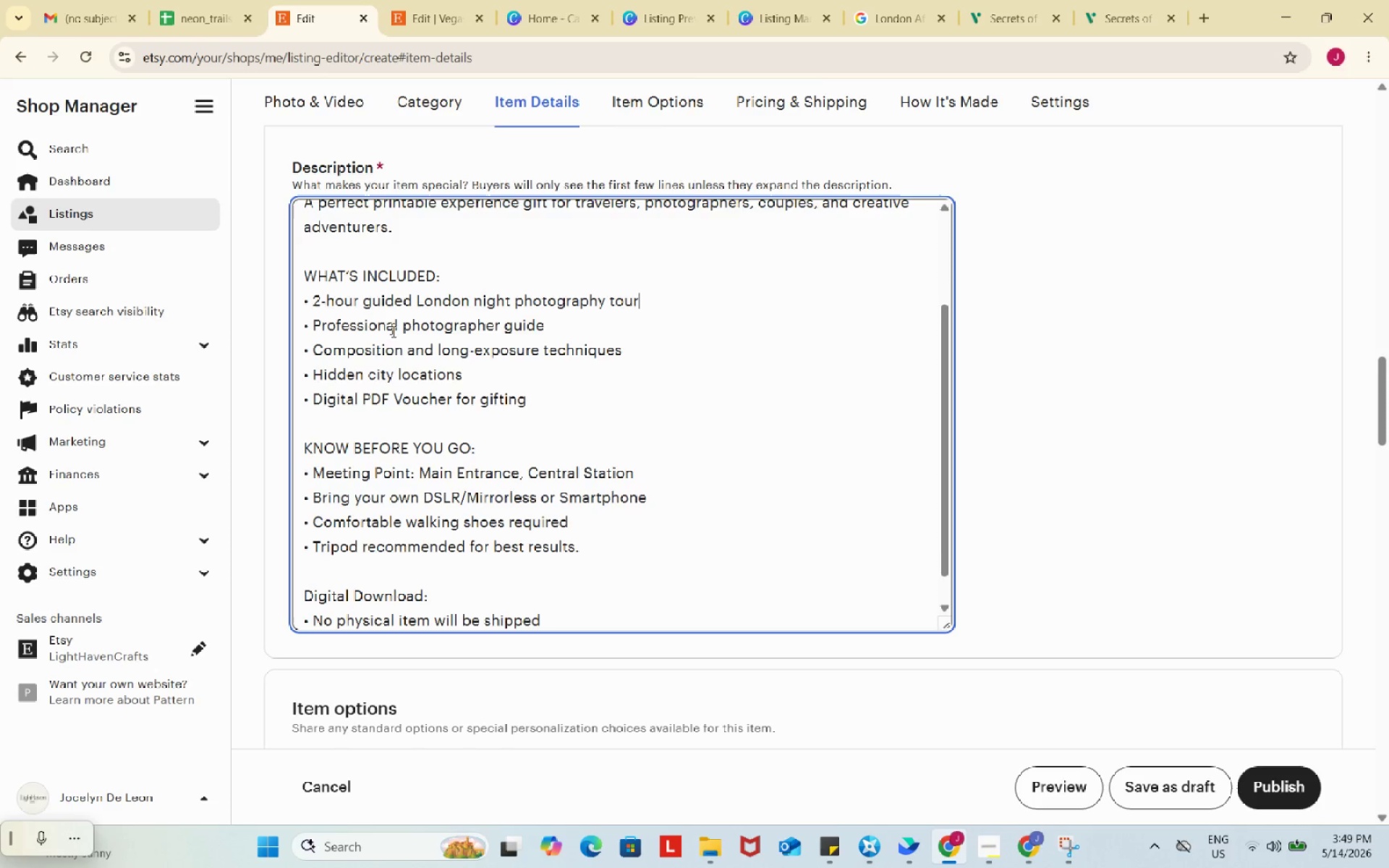 
scroll: coordinate [407, 366], scroll_direction: down, amount: 2.0
 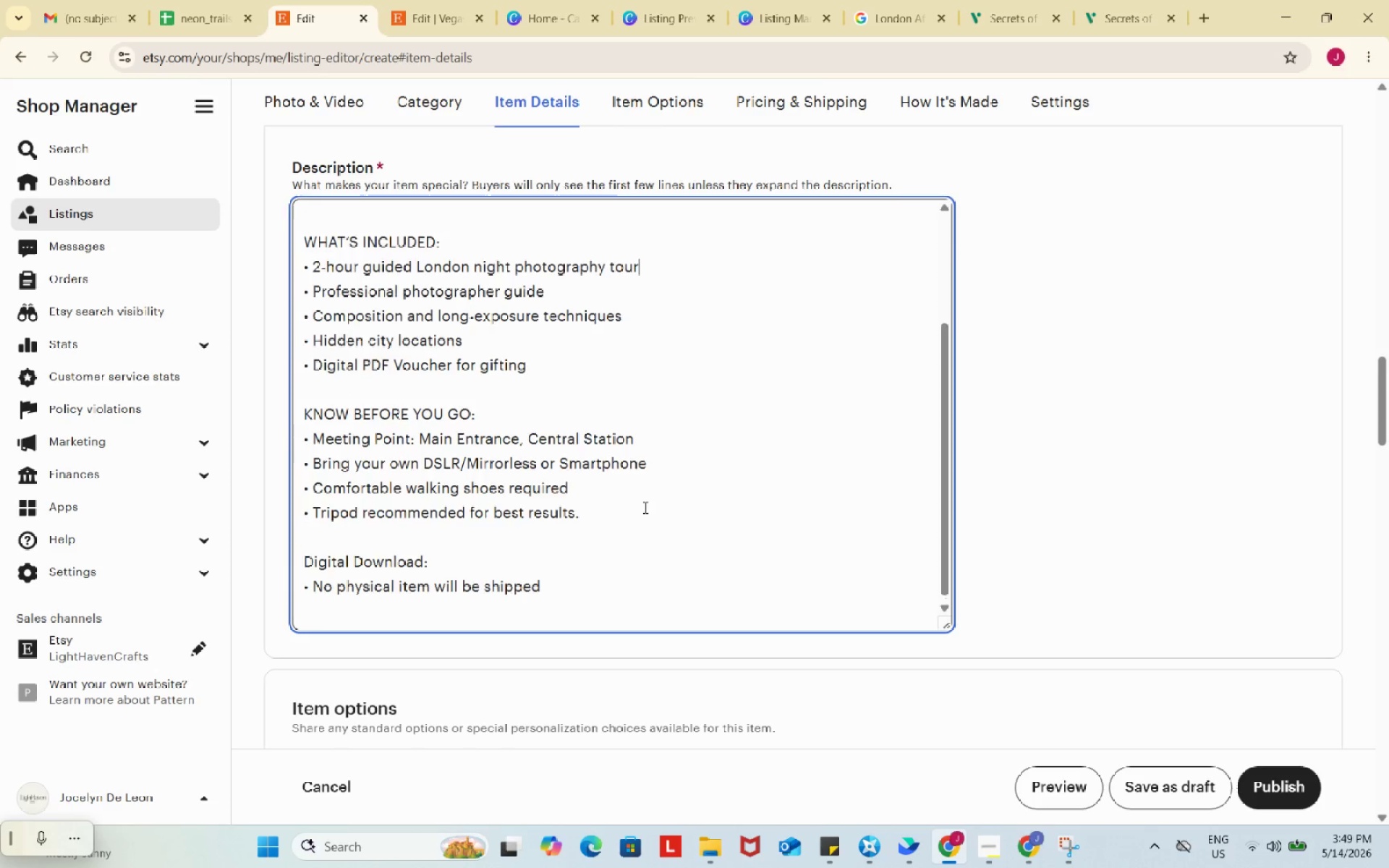 
scroll: coordinate [644, 505], scroll_direction: up, amount: 5.0
 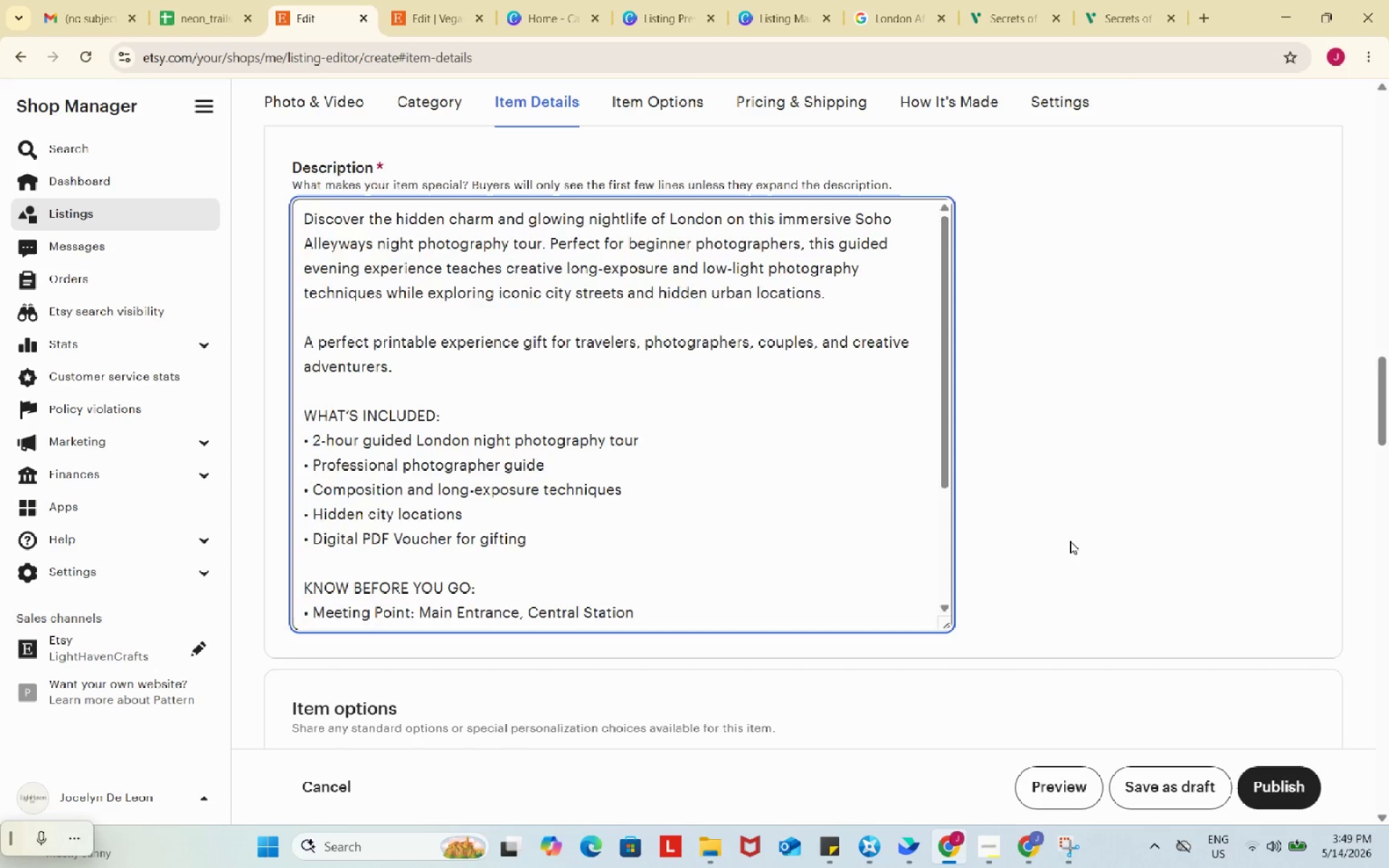 
scroll: coordinate [860, 535], scroll_direction: down, amount: 8.0
 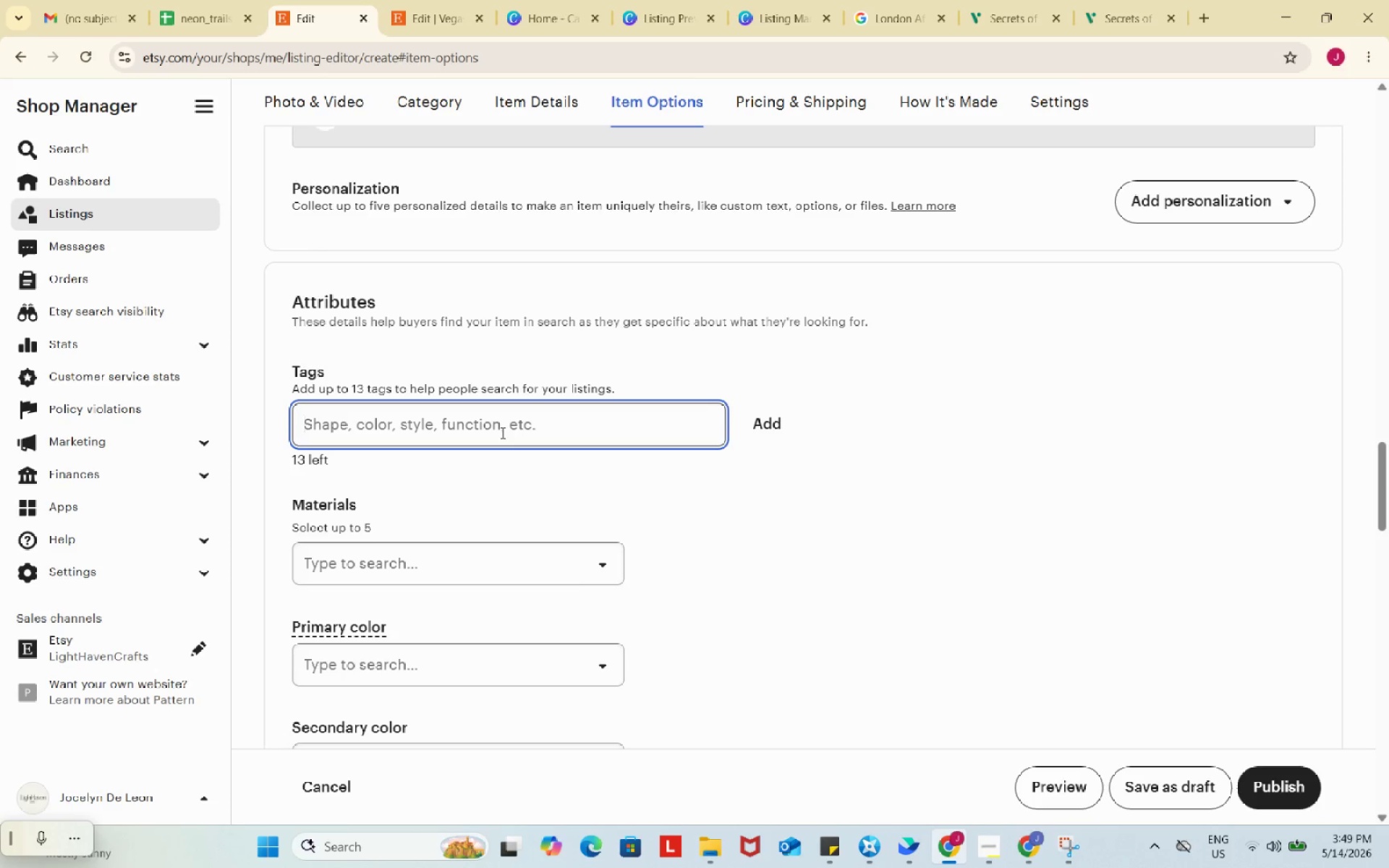 
wait(5.57)
 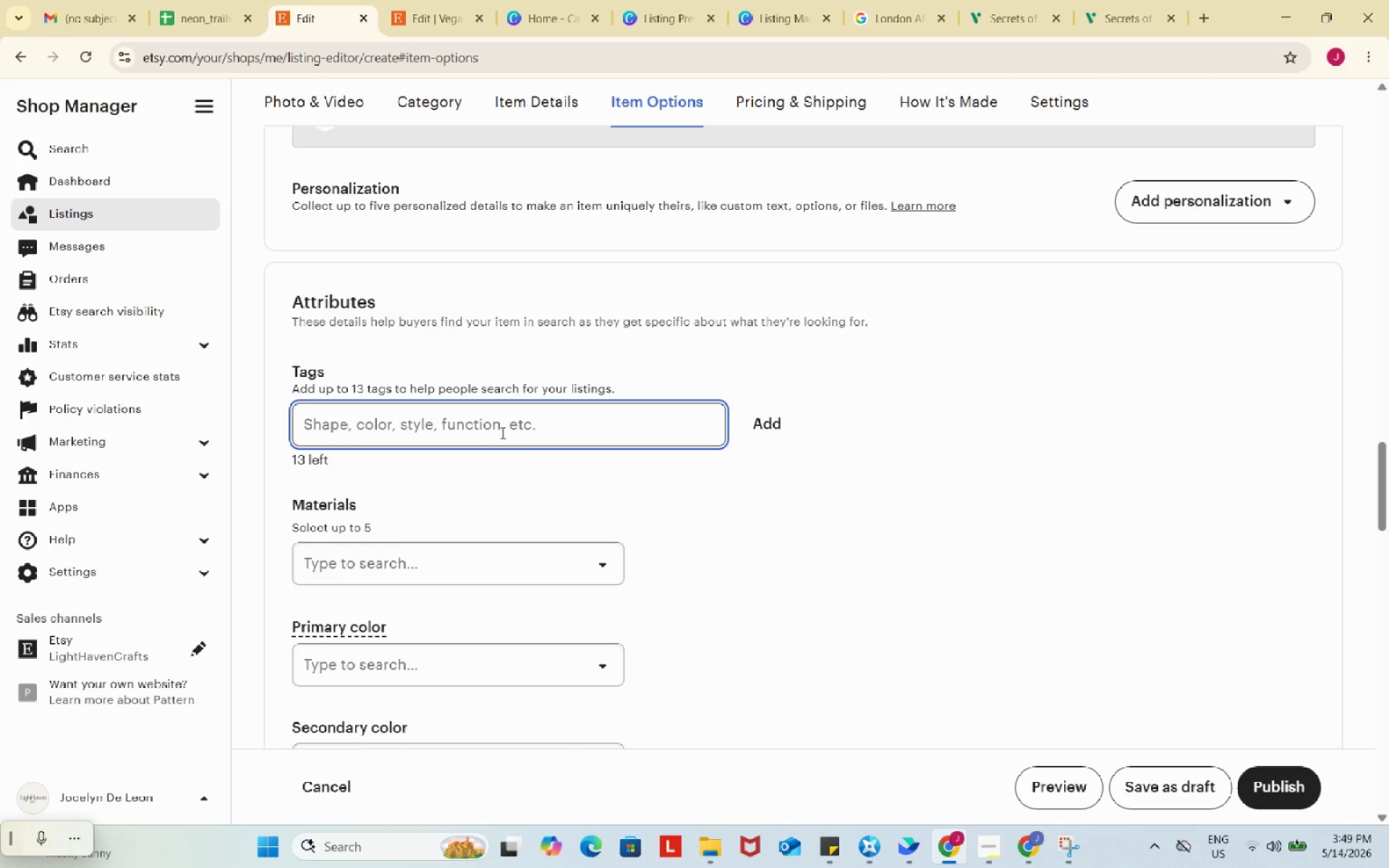 
scroll: coordinate [935, 465], scroll_direction: up, amount: 9.0
 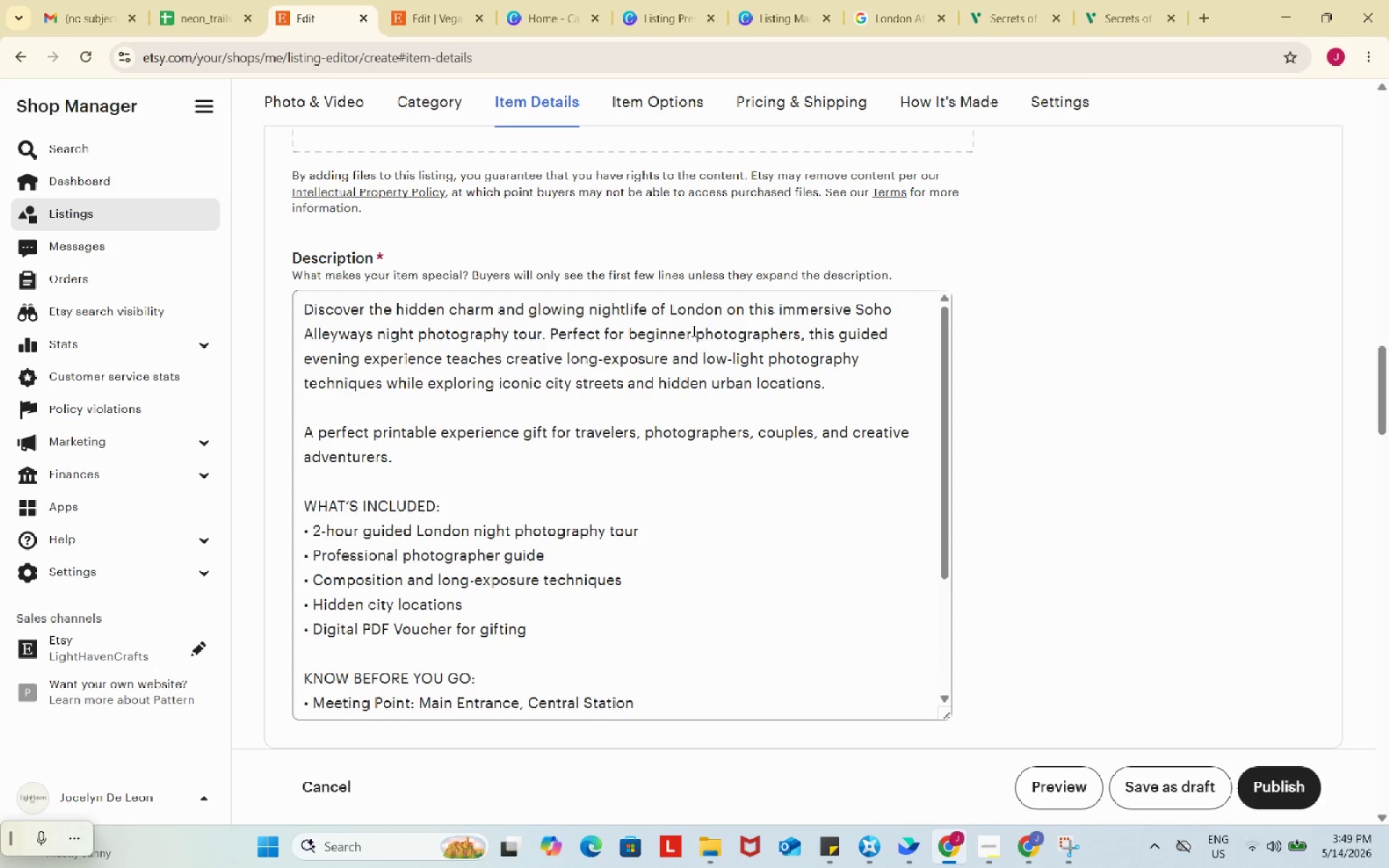 
left_click_drag(start_coordinate=[637, 331], to_coordinate=[639, 336])
 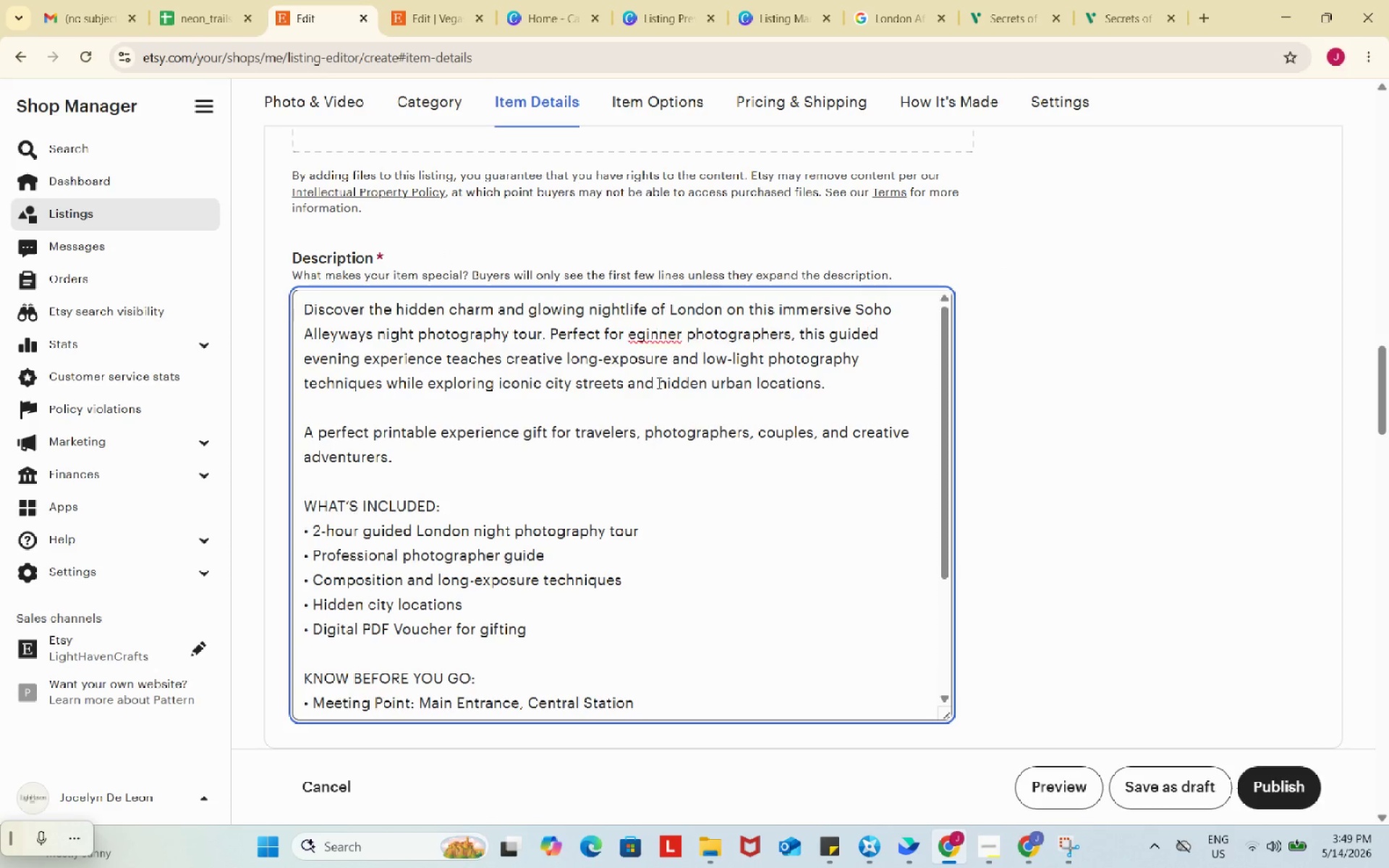 
key(Backspace)
 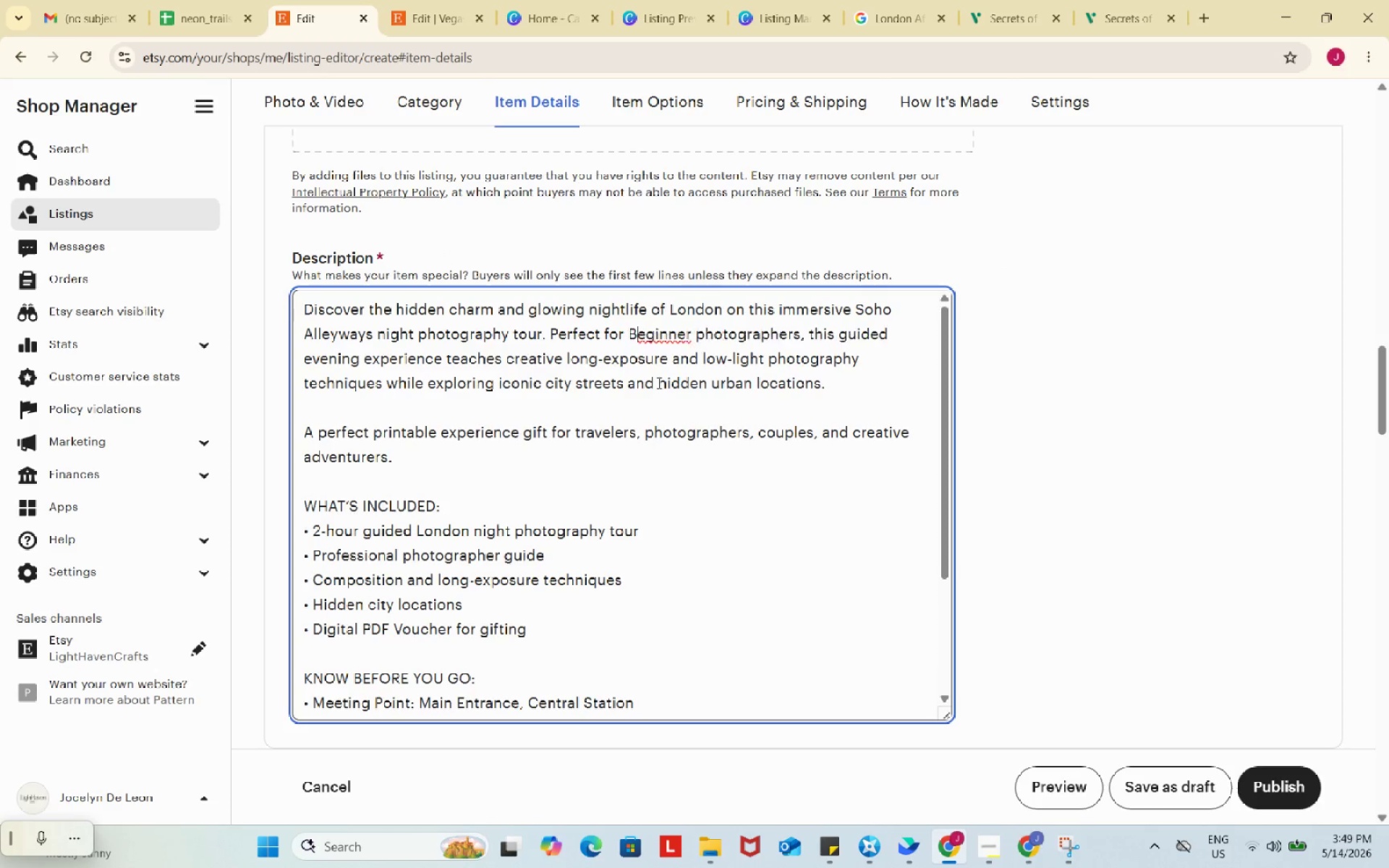 
key(Shift+ShiftRight)
 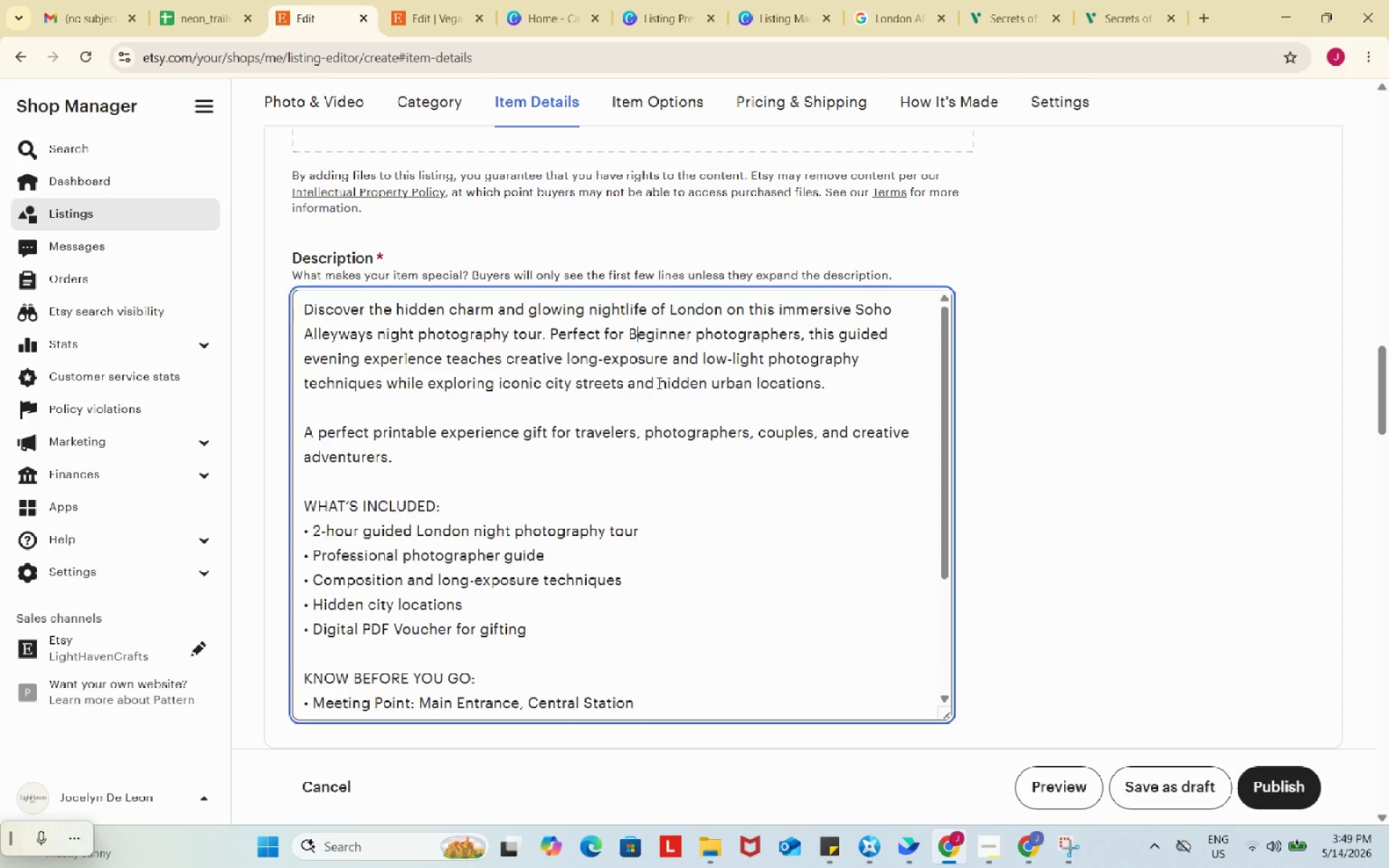 
key(Shift+B)
 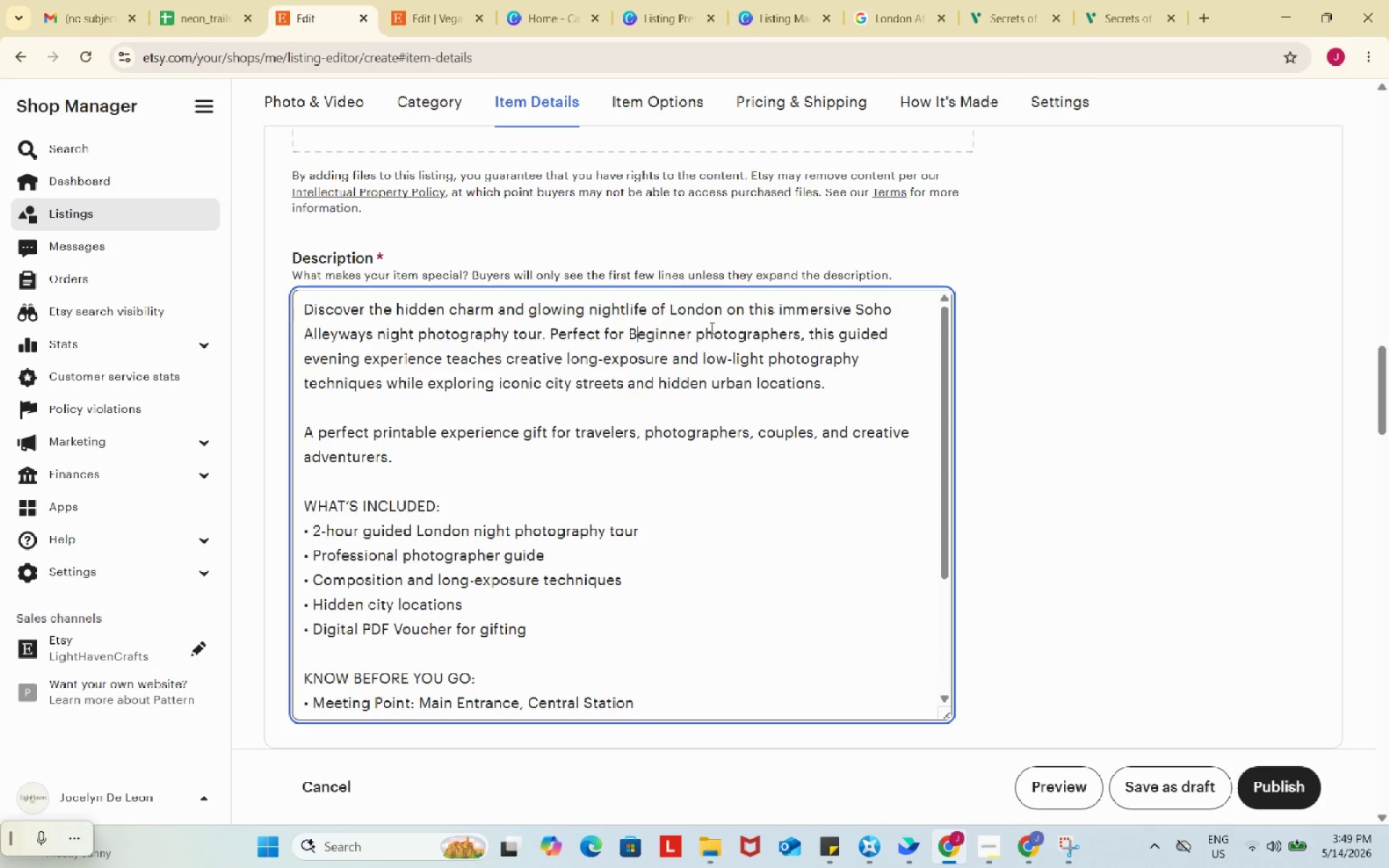 
left_click_drag(start_coordinate=[705, 327], to_coordinate=[706, 336])
 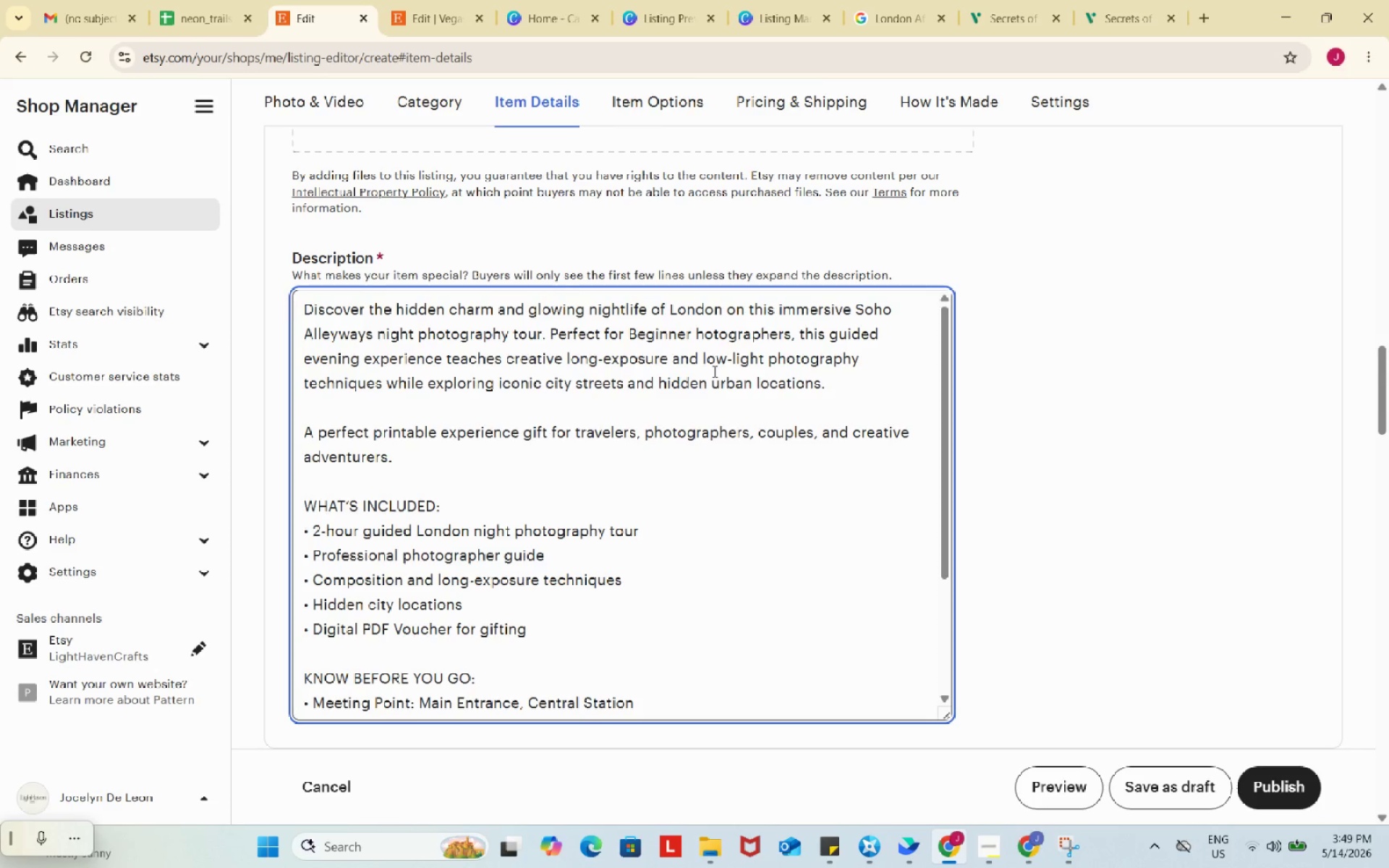 
key(Backspace)
 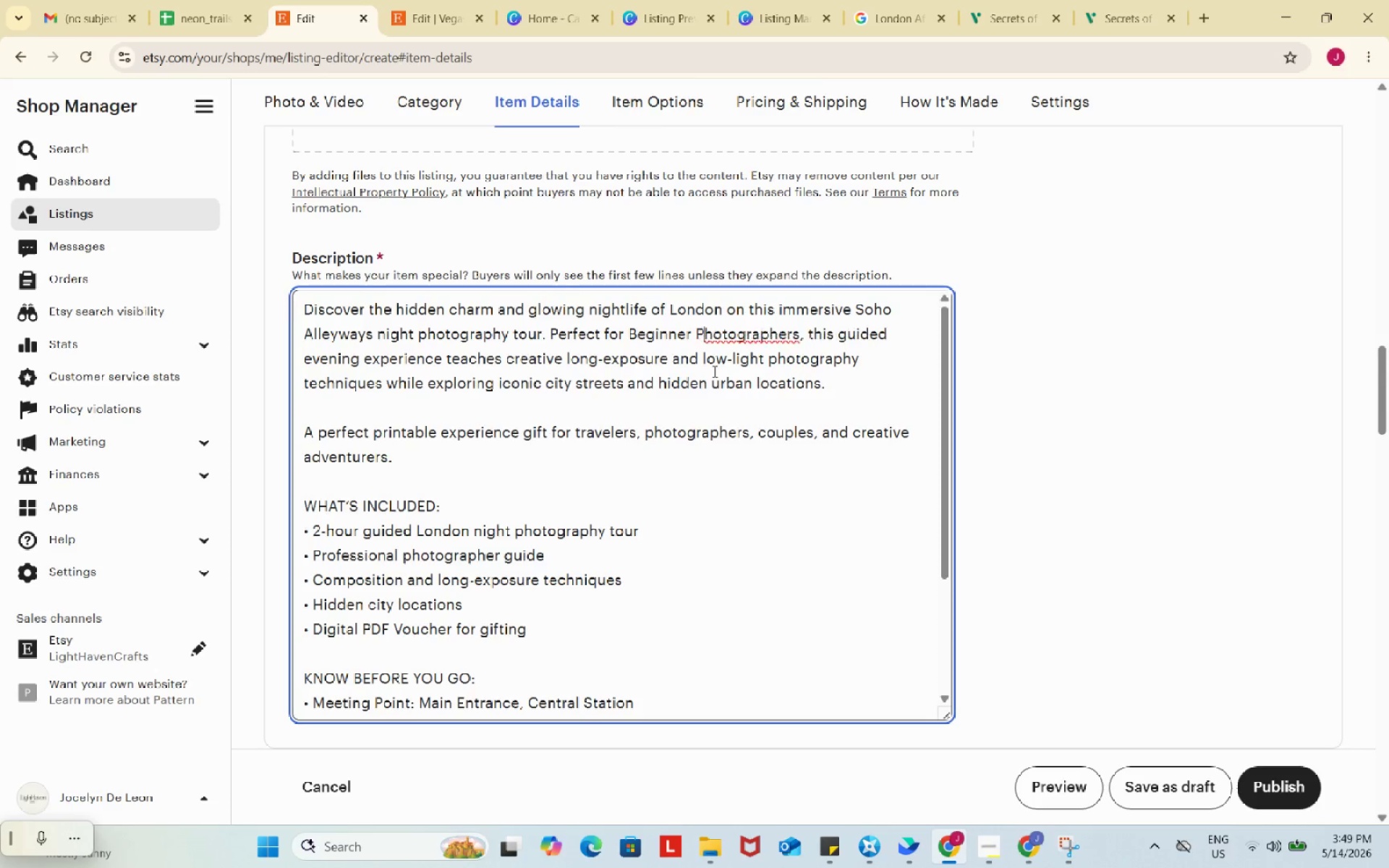 
key(Shift+ShiftRight)
 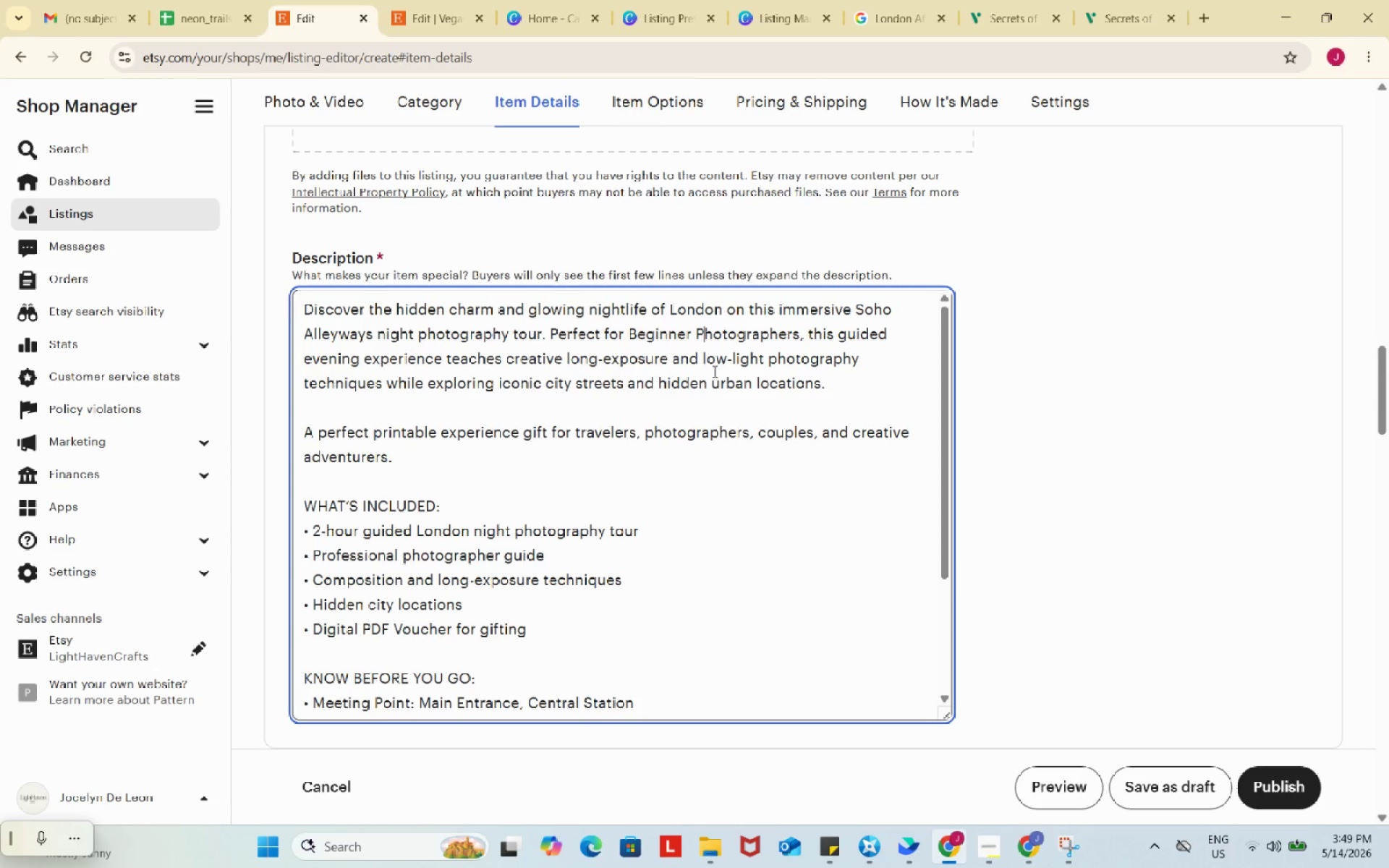 
key(Shift+P)
 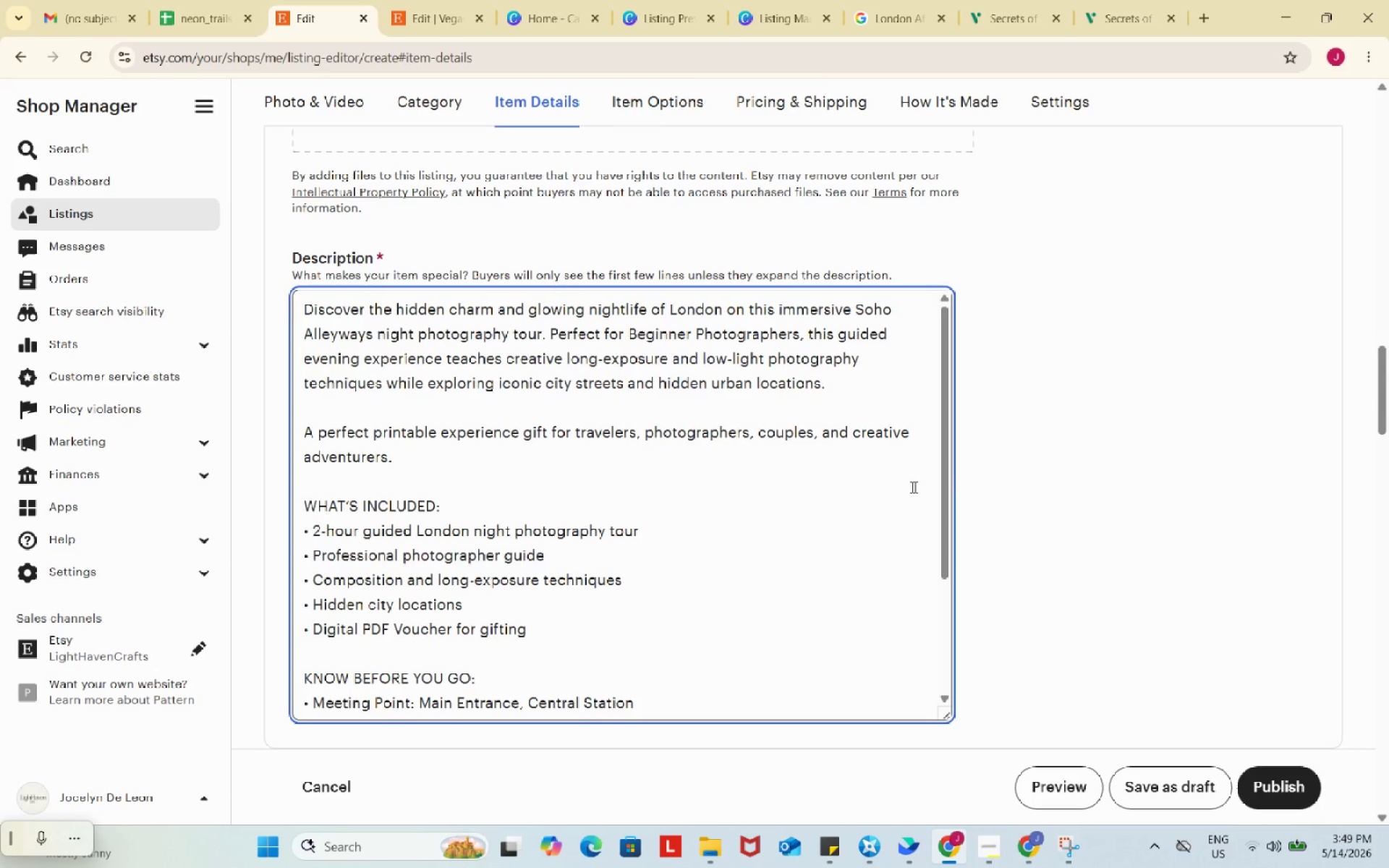 
scroll: coordinate [729, 510], scroll_direction: down, amount: 7.0
 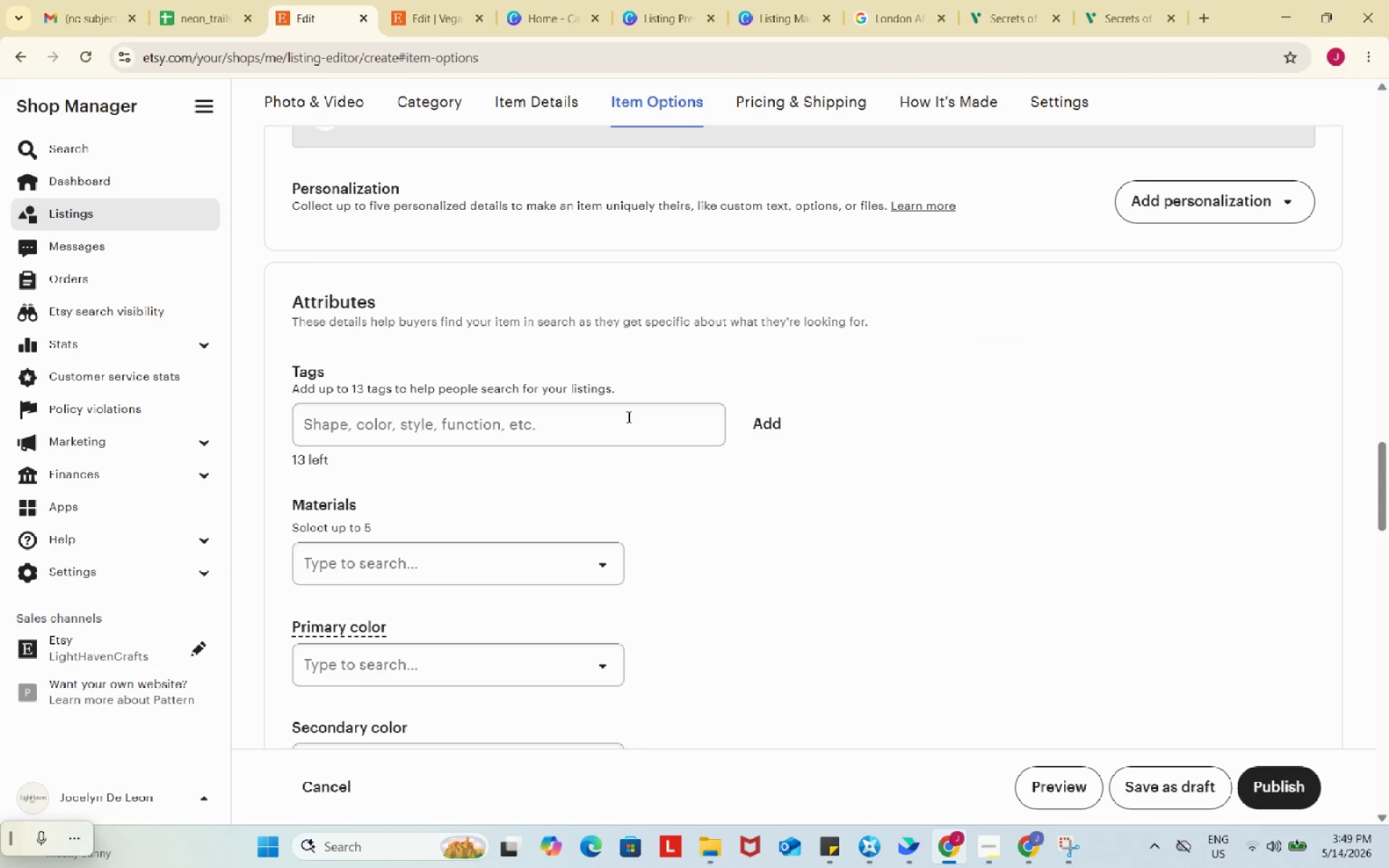 
left_click([627, 417])
 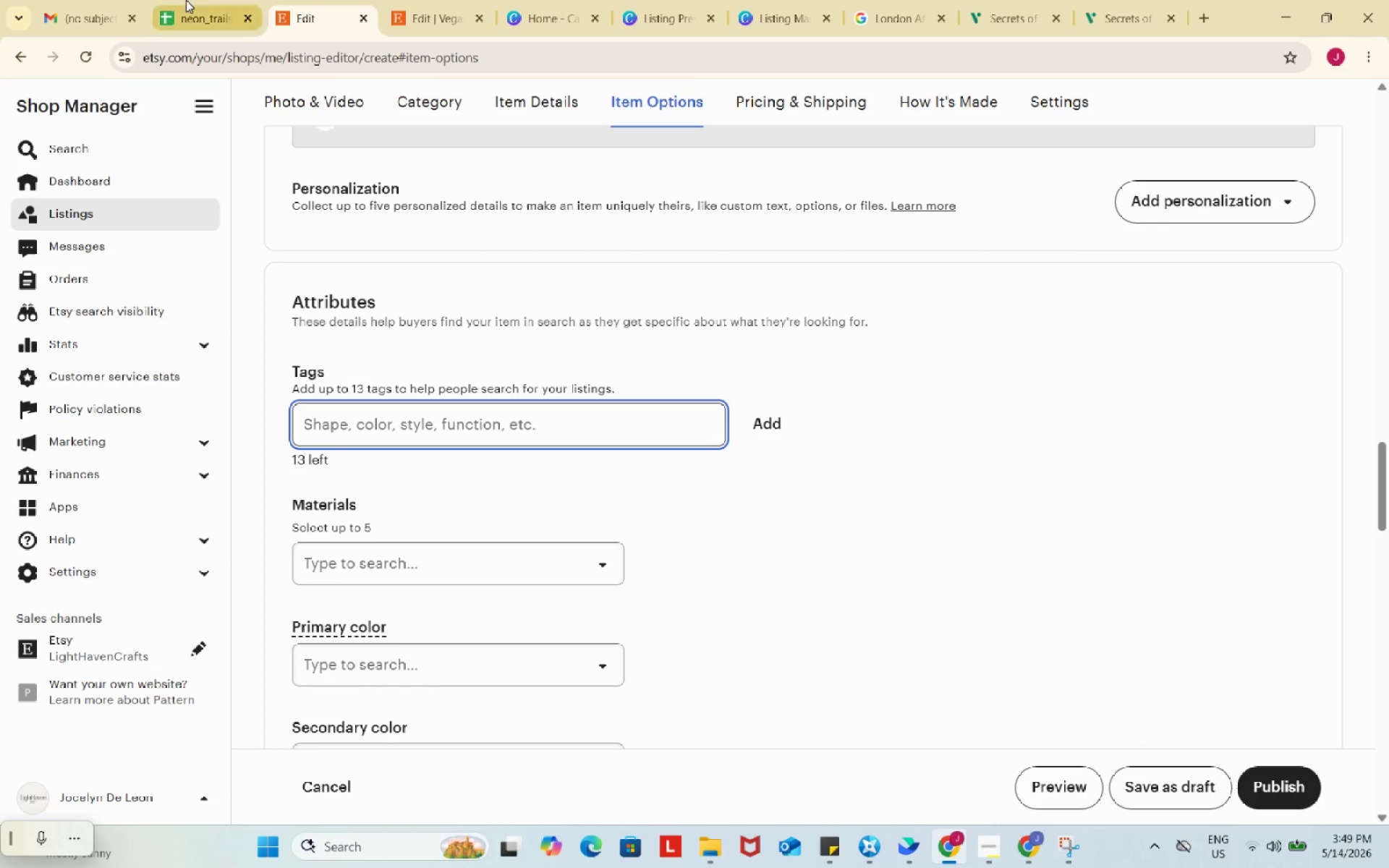 
left_click([186, 0])
 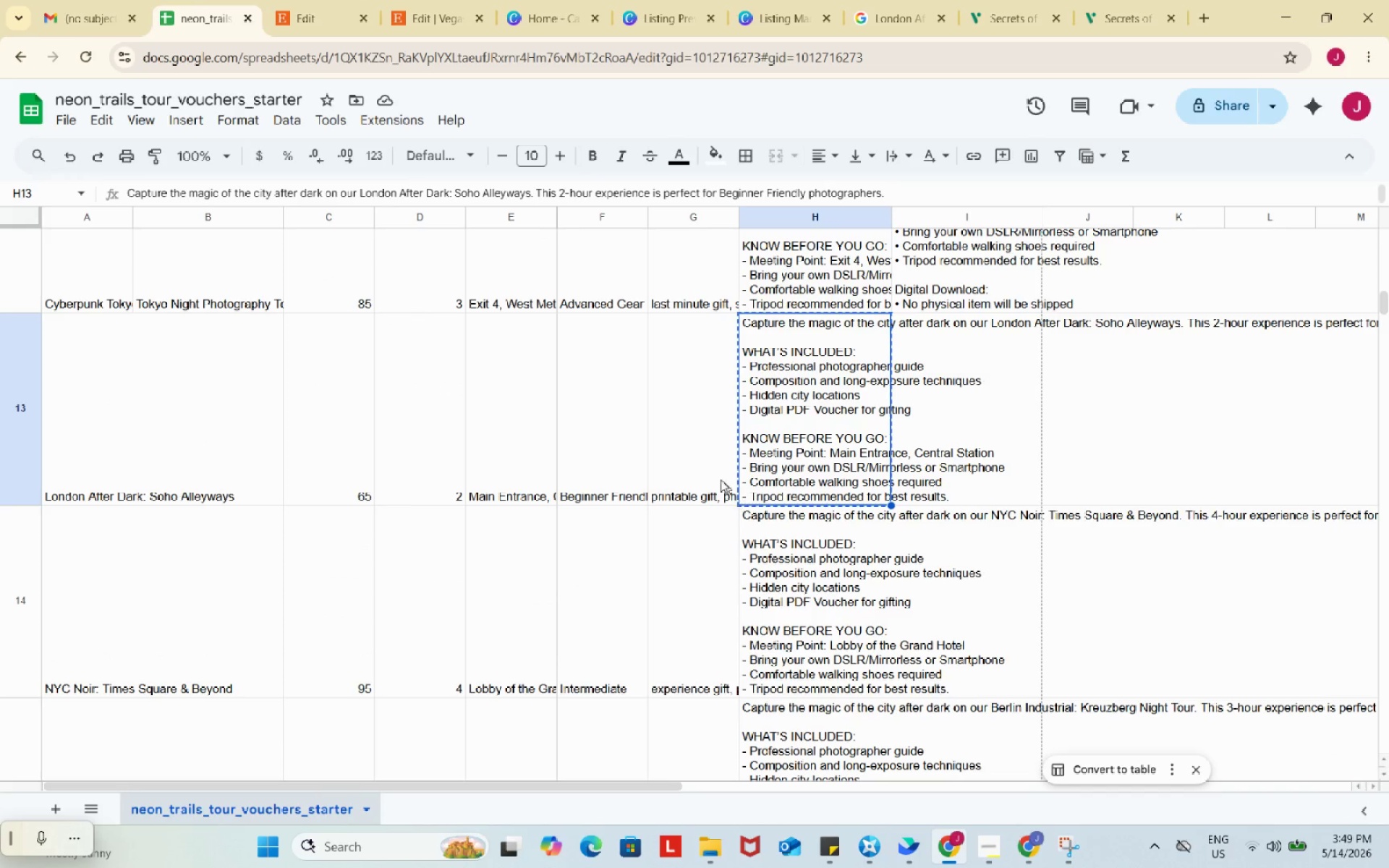 
left_click([710, 472])
 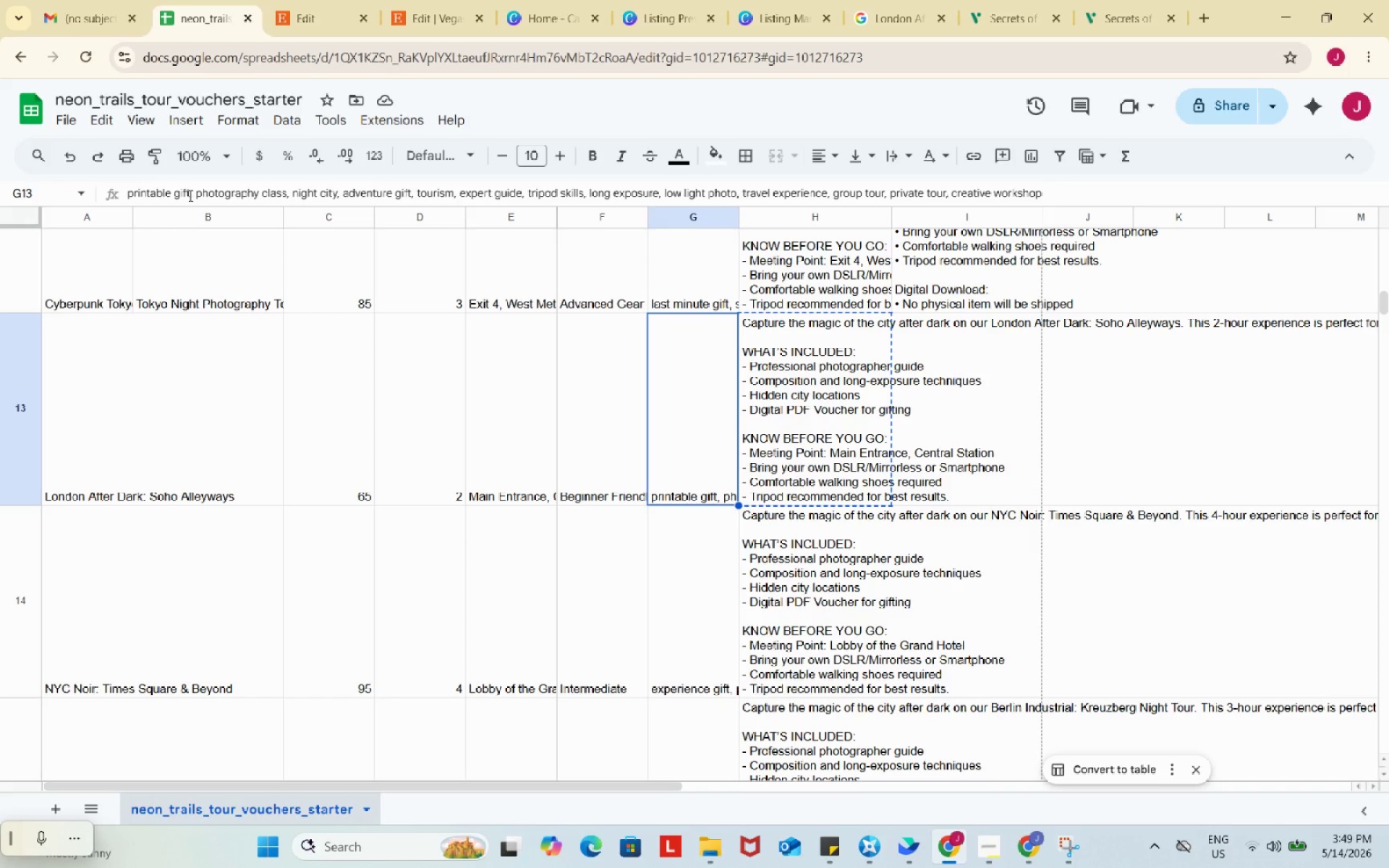 
wait(9.53)
 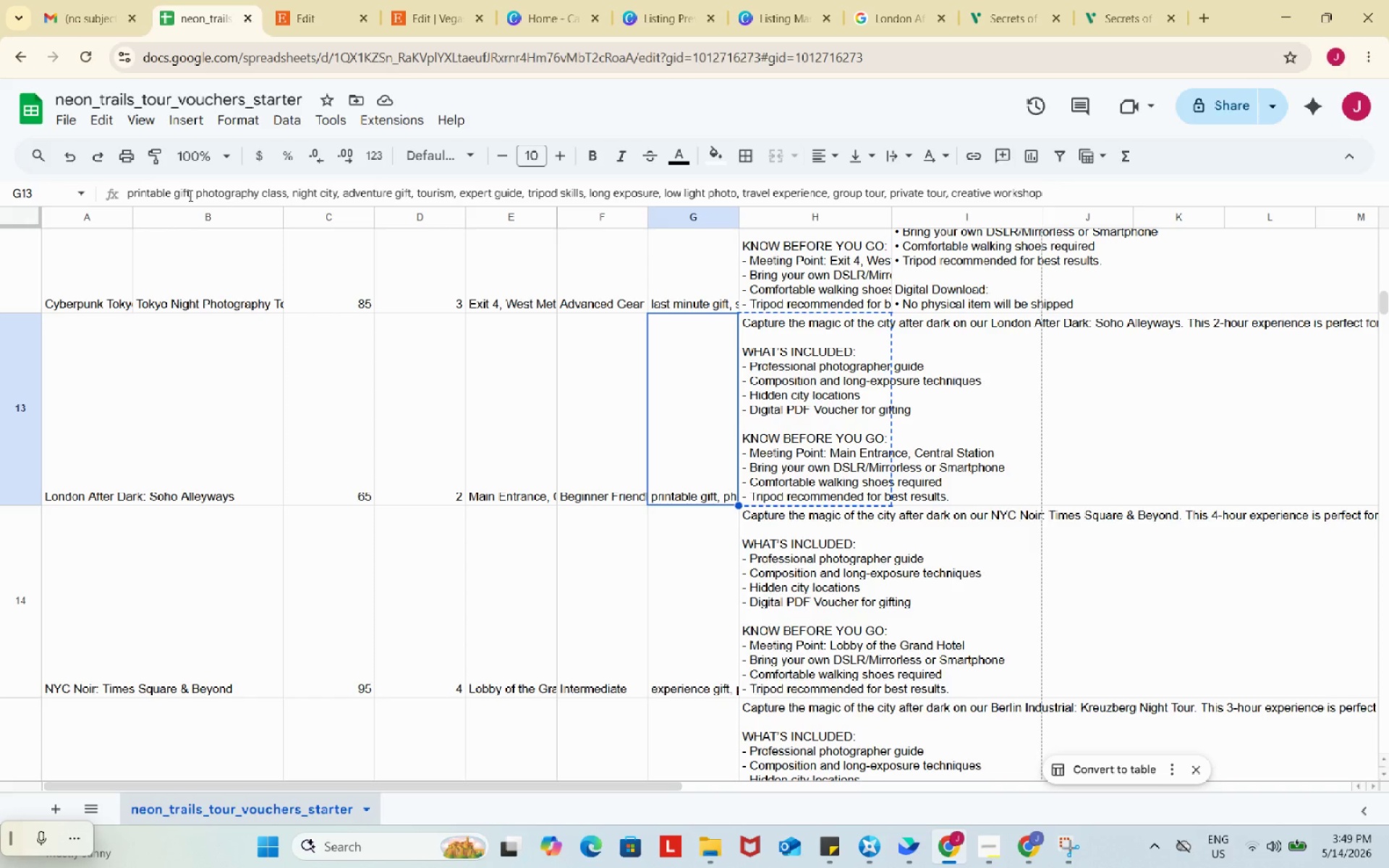 
left_click_drag(start_coordinate=[190, 192], to_coordinate=[116, 189])
 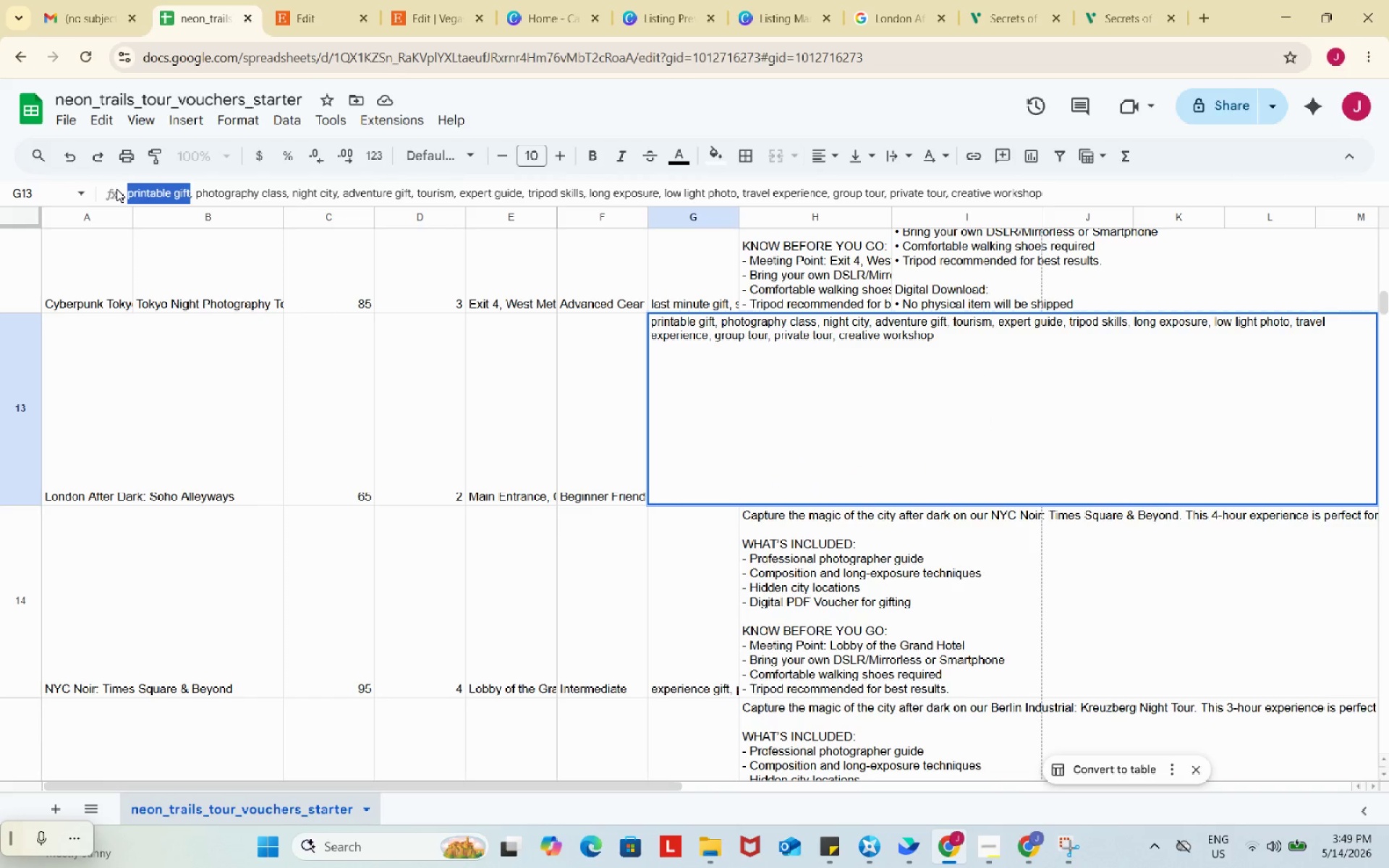 
key(Control+ControlLeft)
 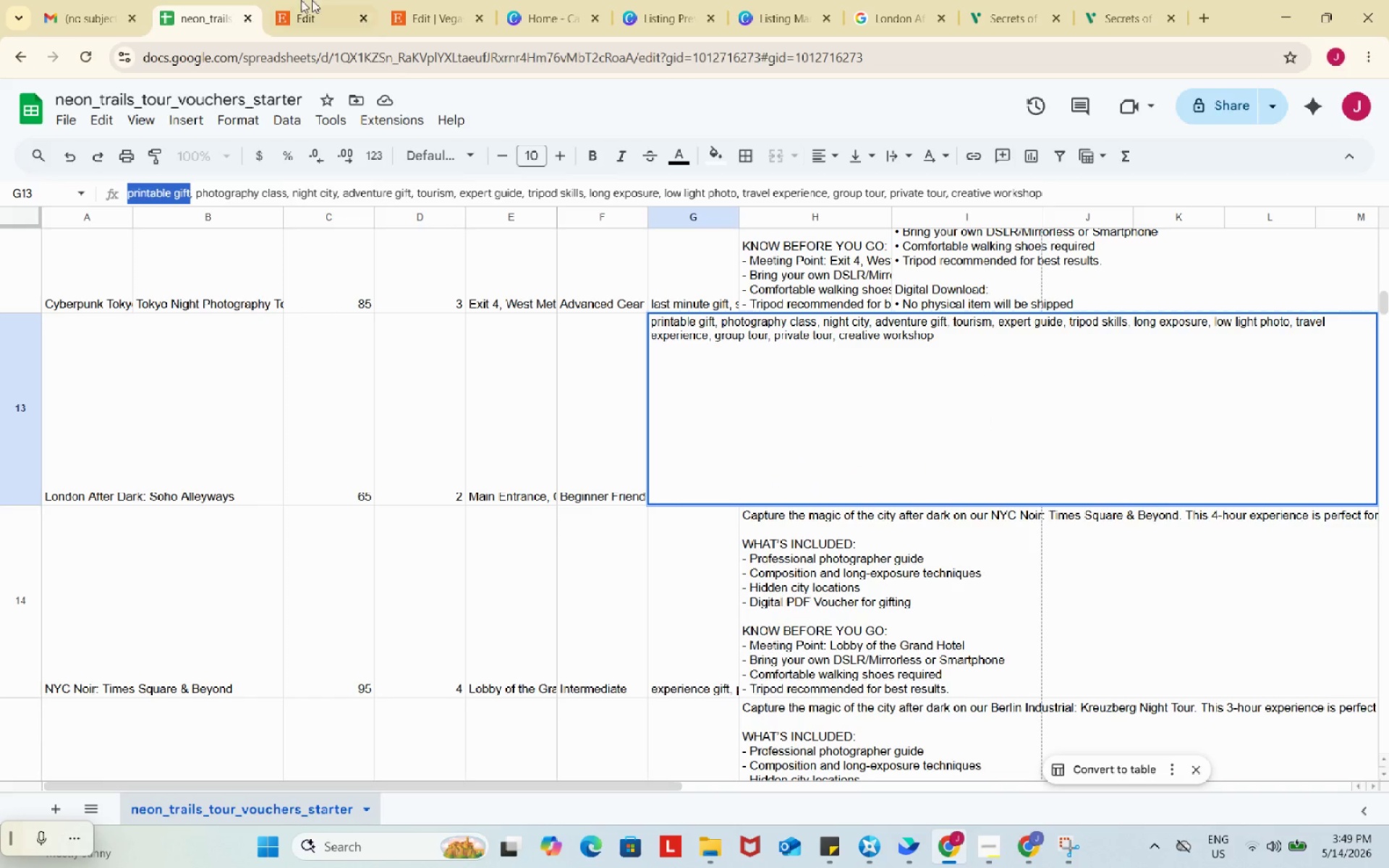 
key(Control+C)
 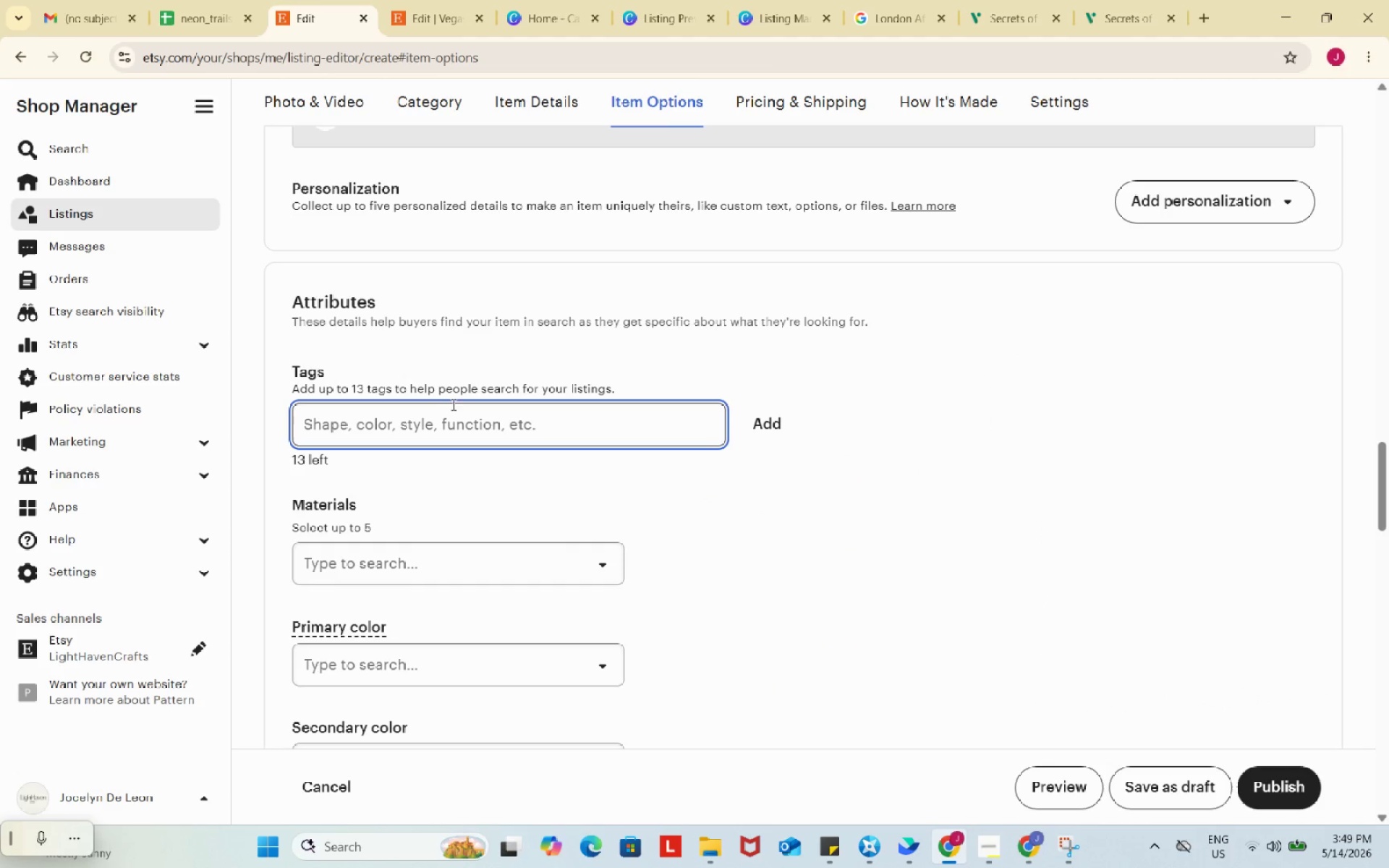 
left_click_drag(start_coordinate=[481, 409], to_coordinate=[490, 407])
 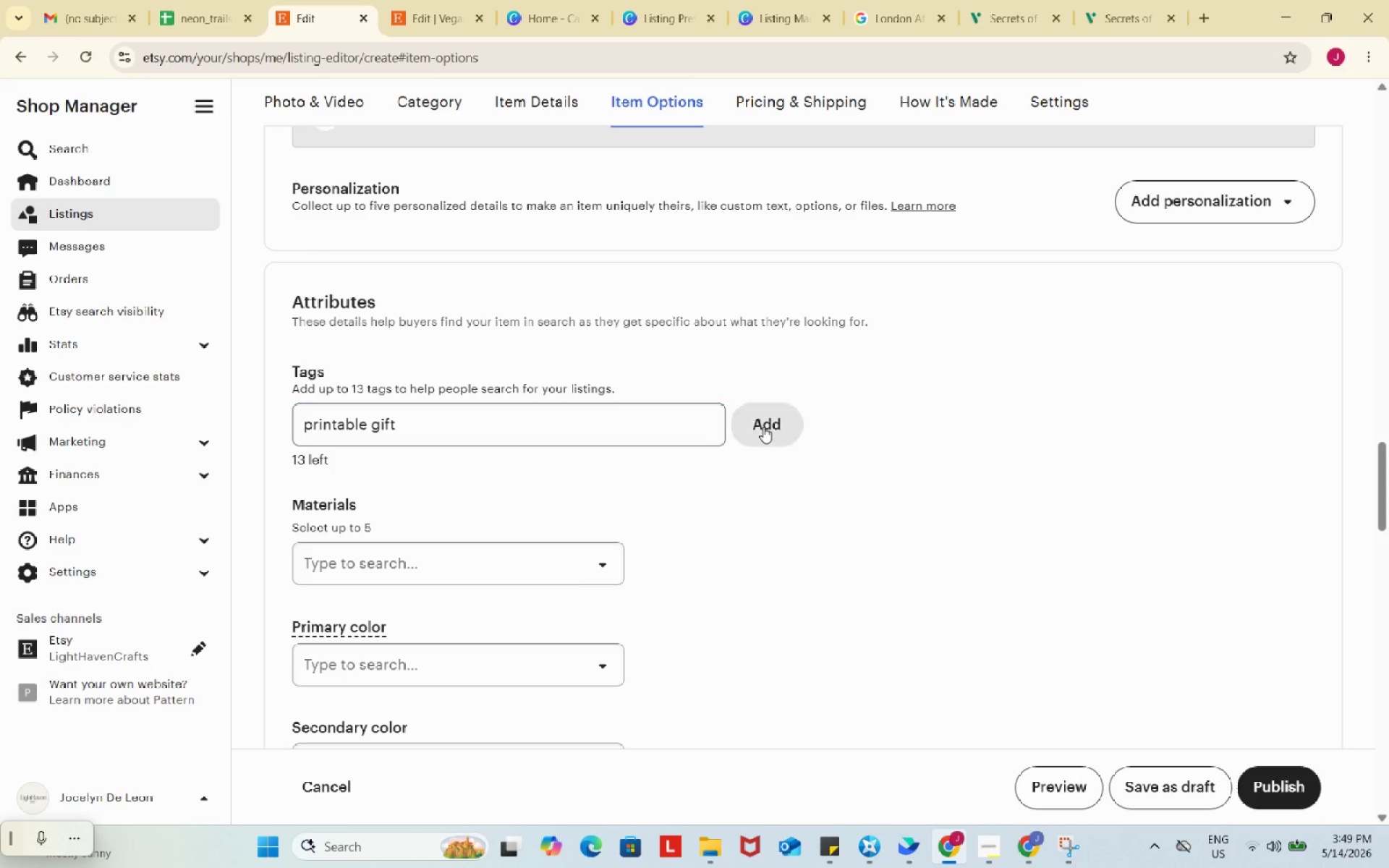 
key(Control+ControlLeft)
 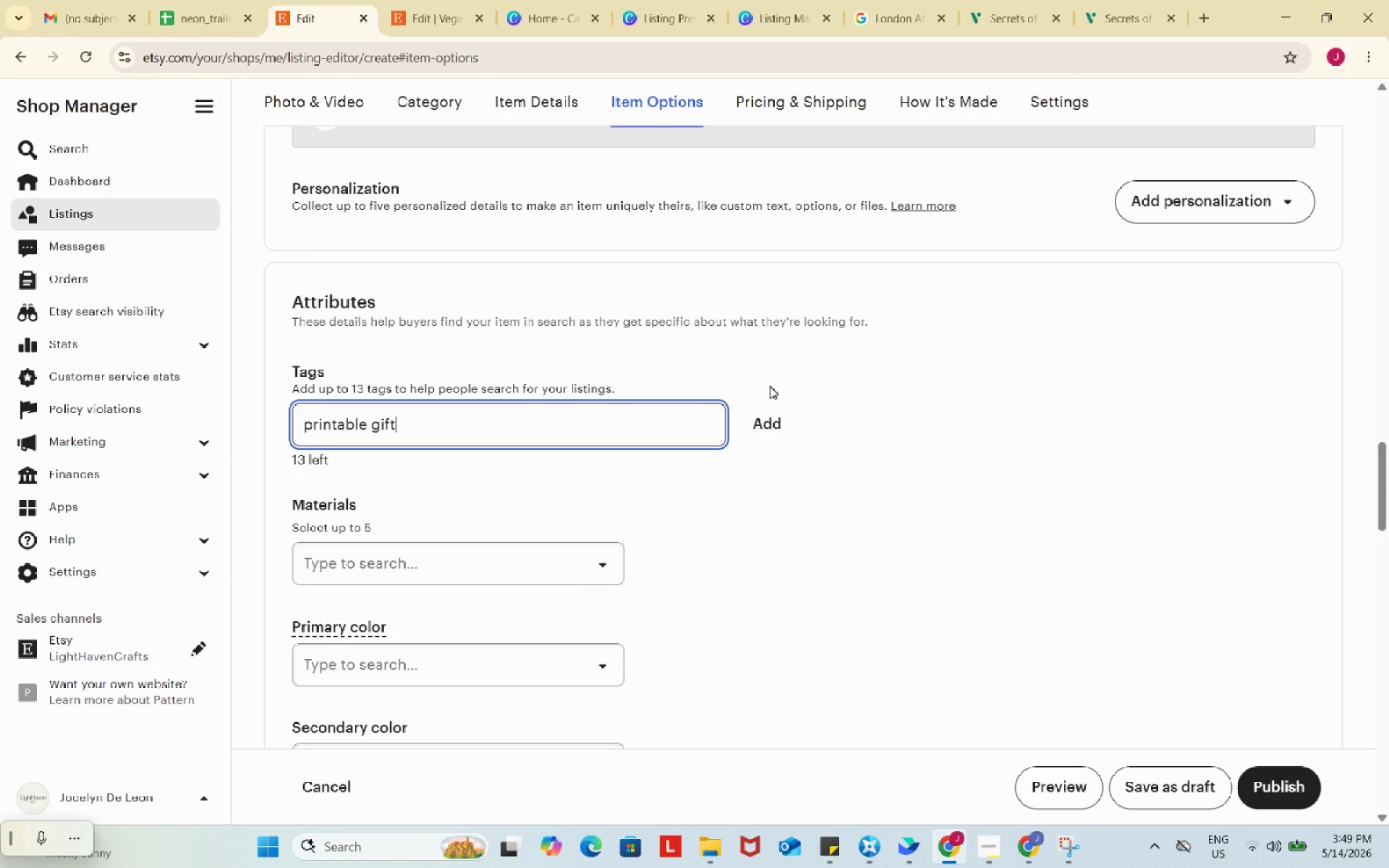 
key(Control+V)
 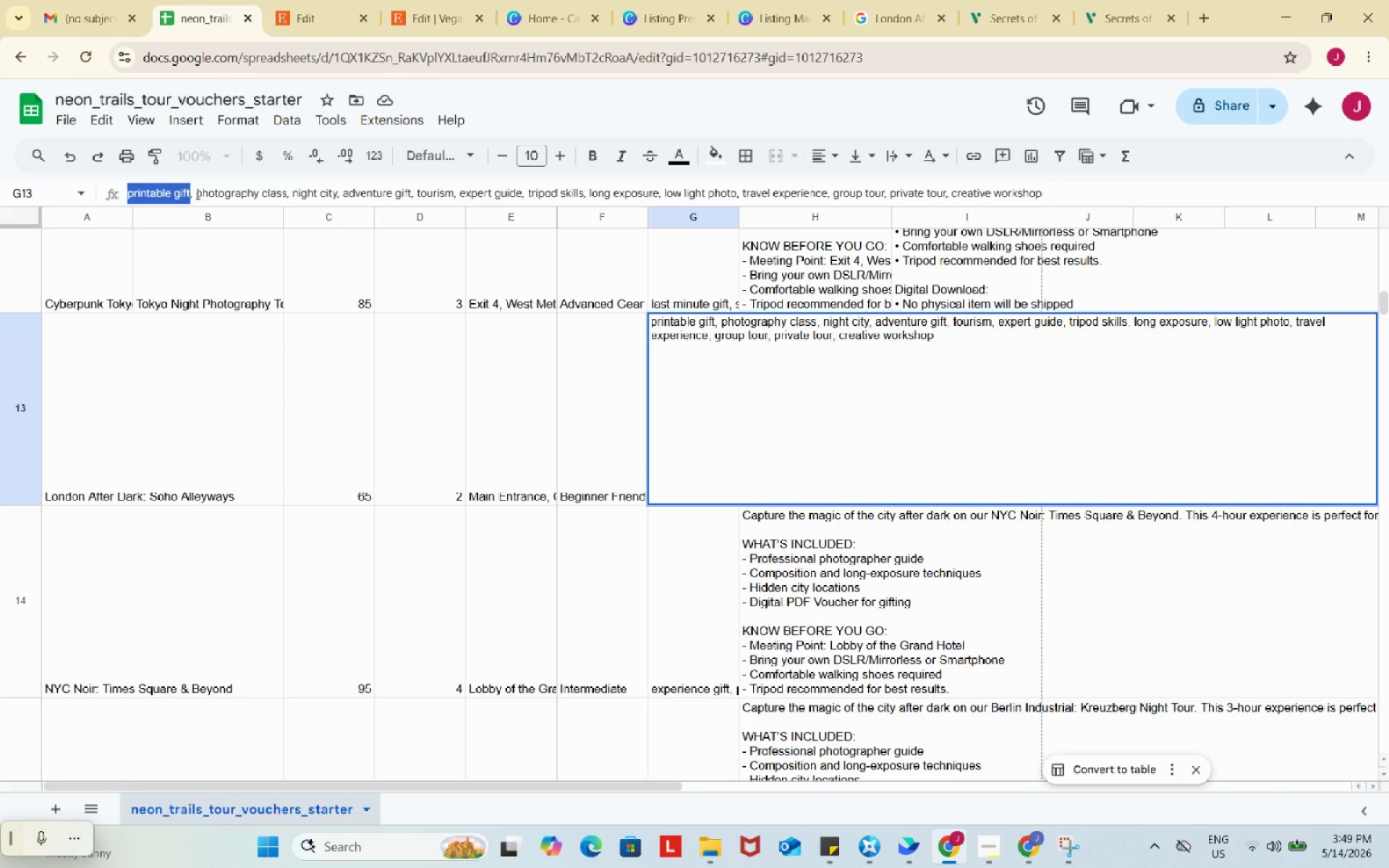 
left_click_drag(start_coordinate=[199, 190], to_coordinate=[279, 207])
 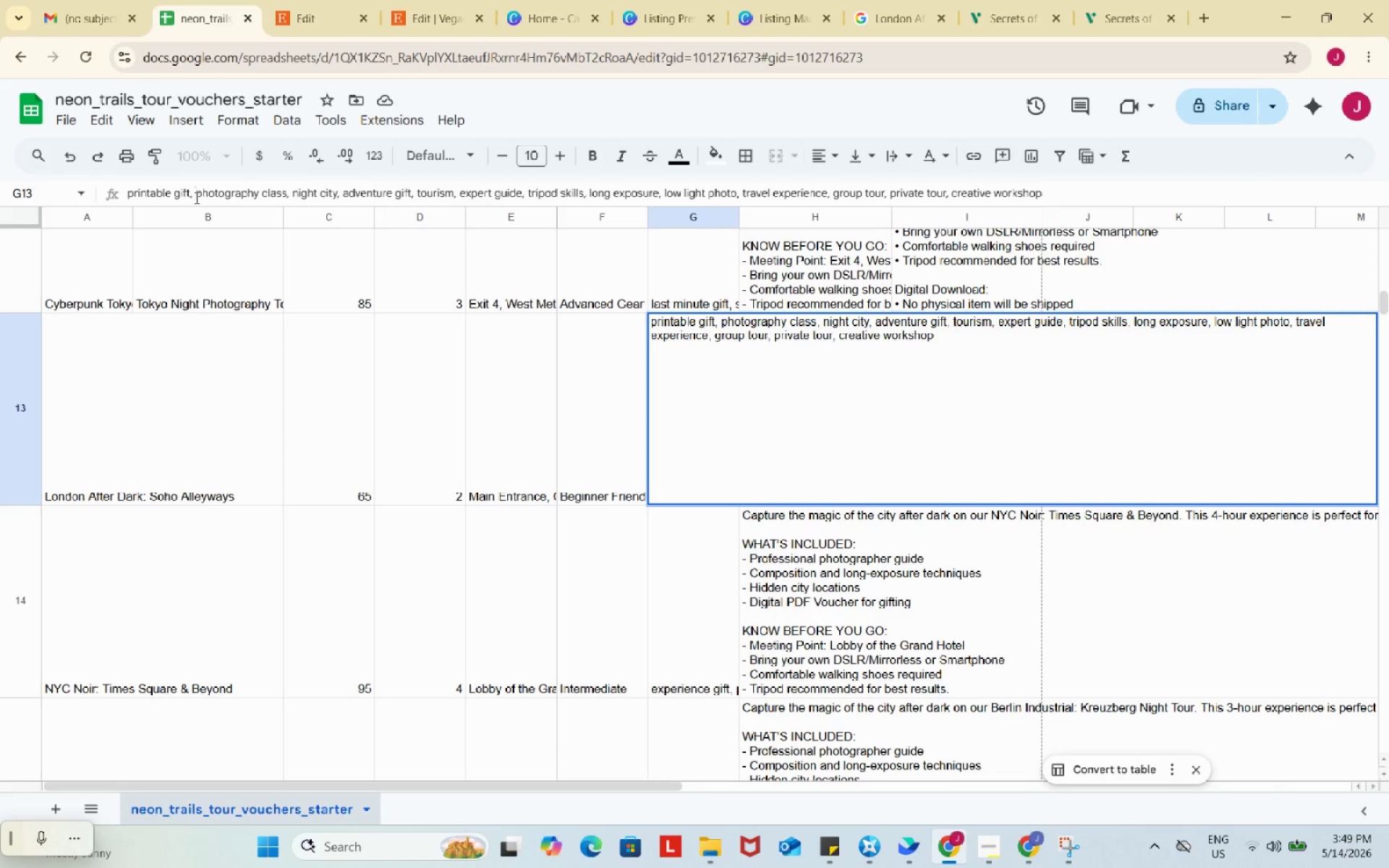 
left_click_drag(start_coordinate=[195, 197], to_coordinate=[289, 198])
 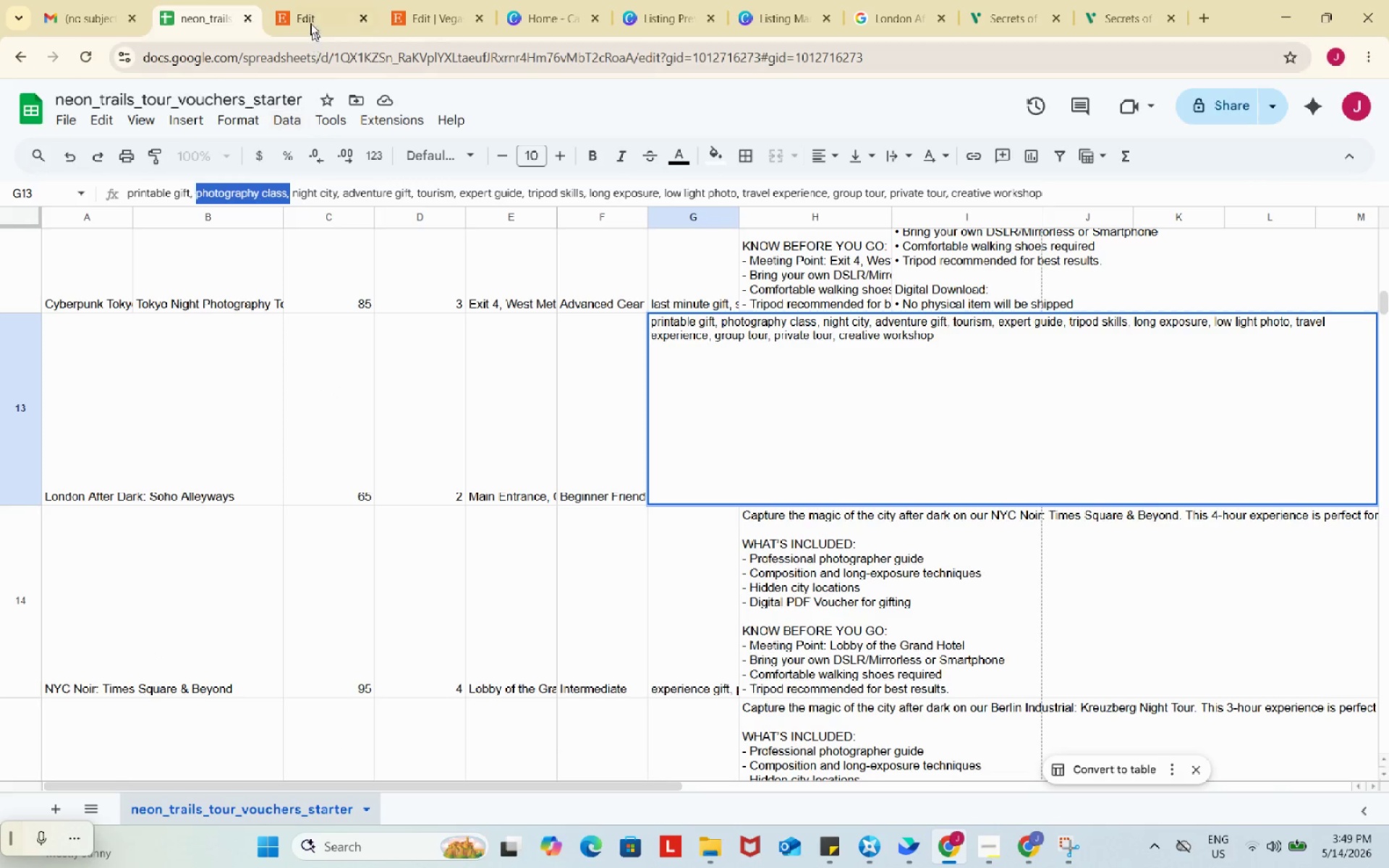 
key(Control+ControlLeft)
 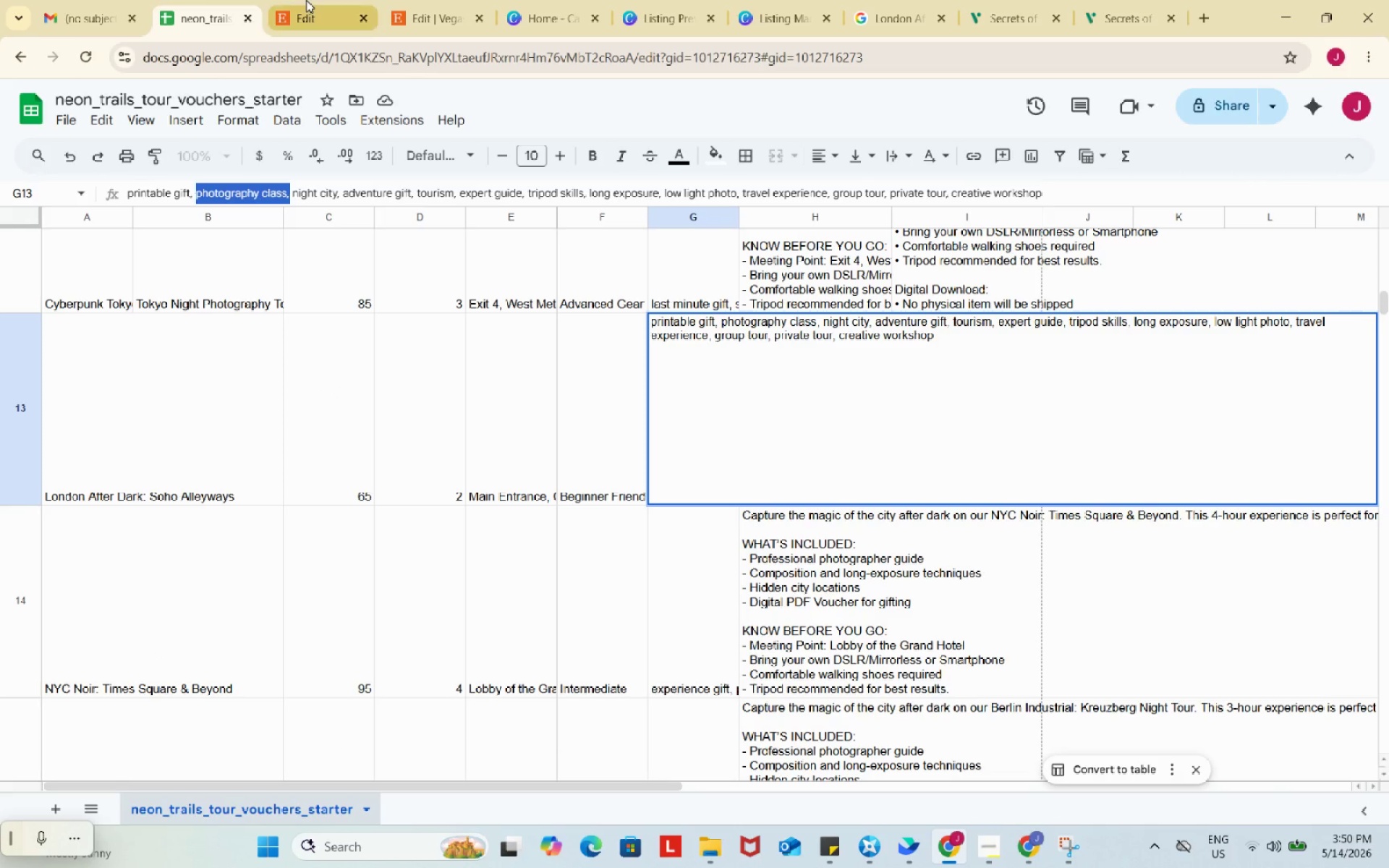 
key(Control+C)
 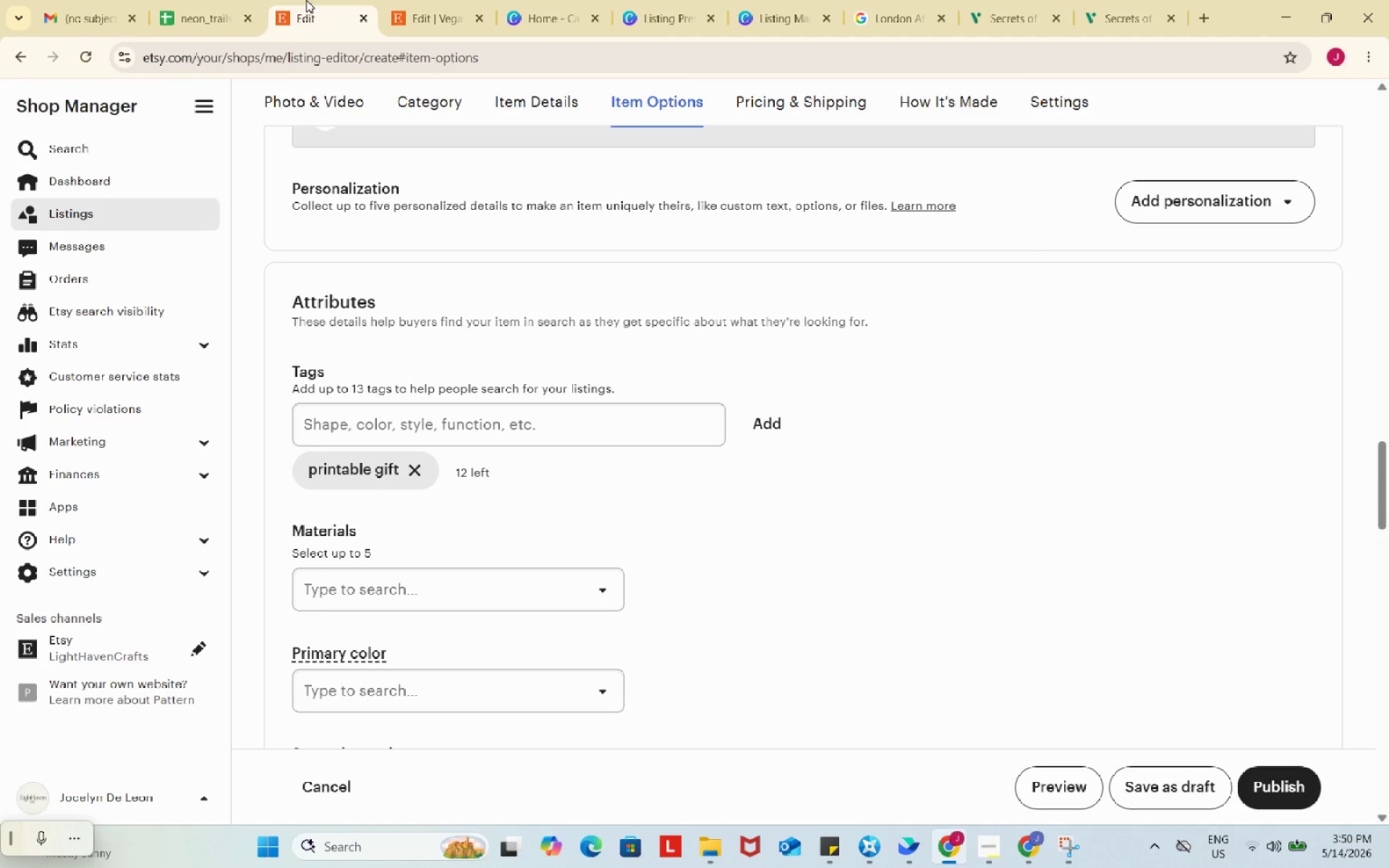 
left_click([306, 0])
 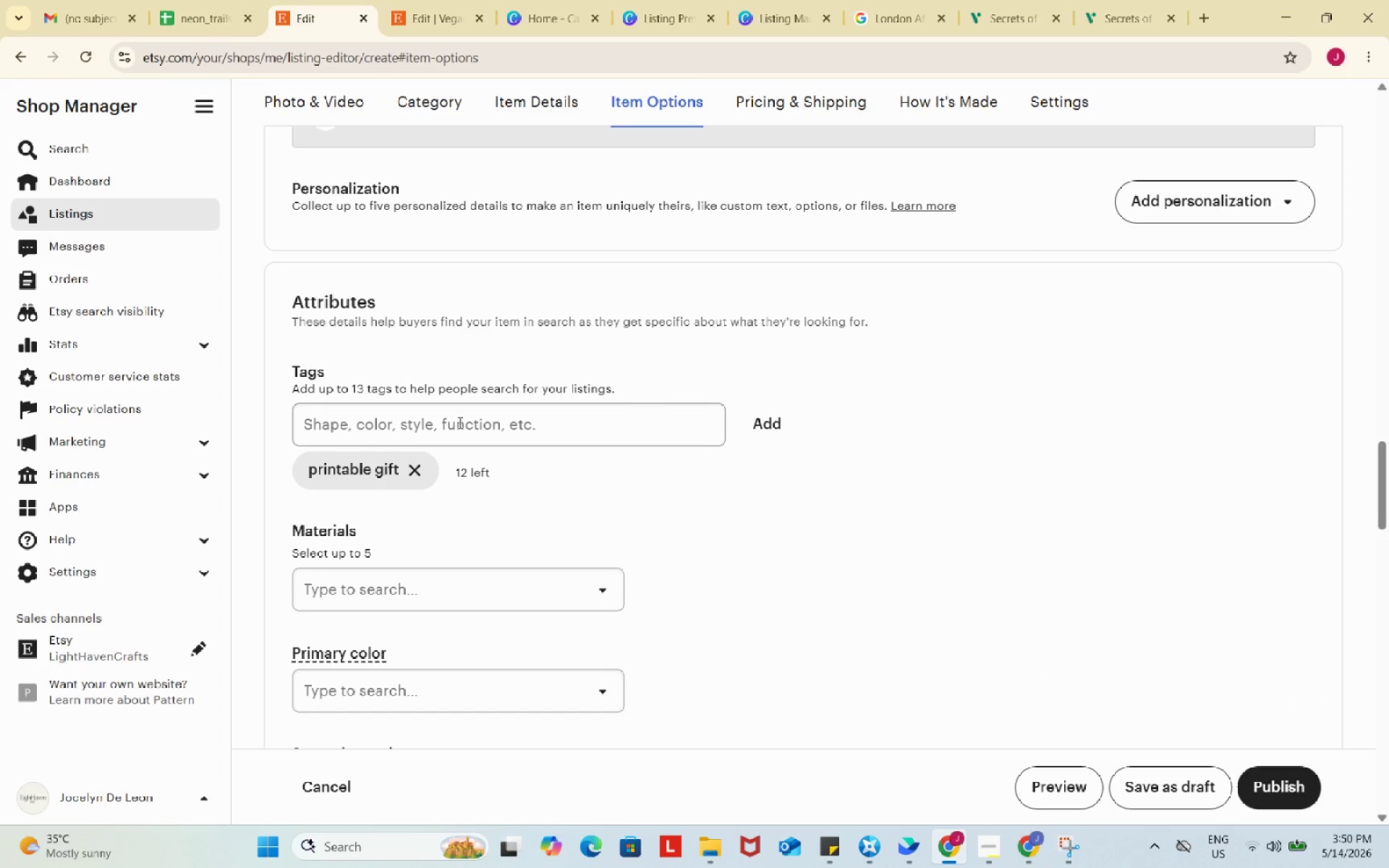 
left_click([459, 422])
 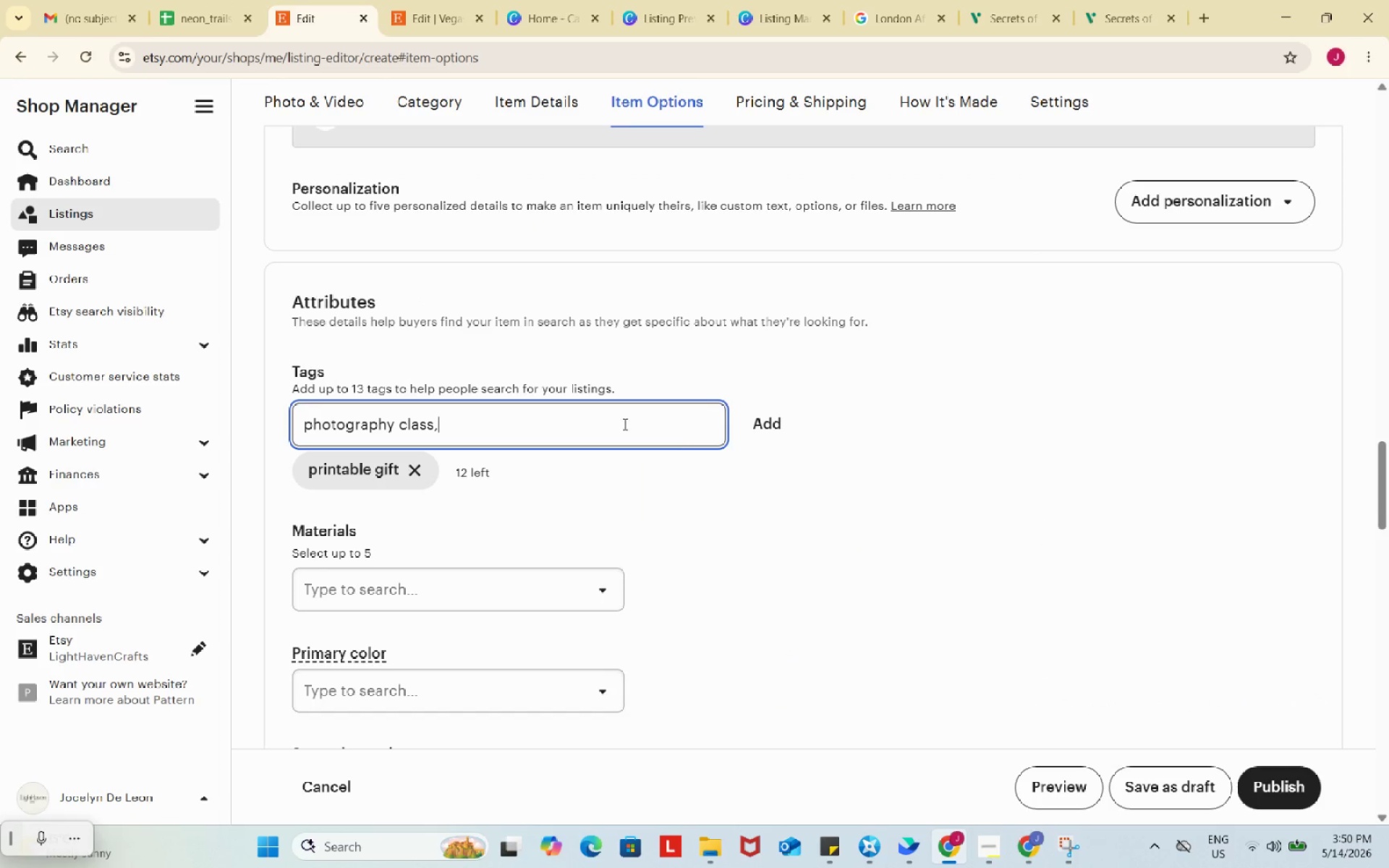 
key(Control+ControlLeft)
 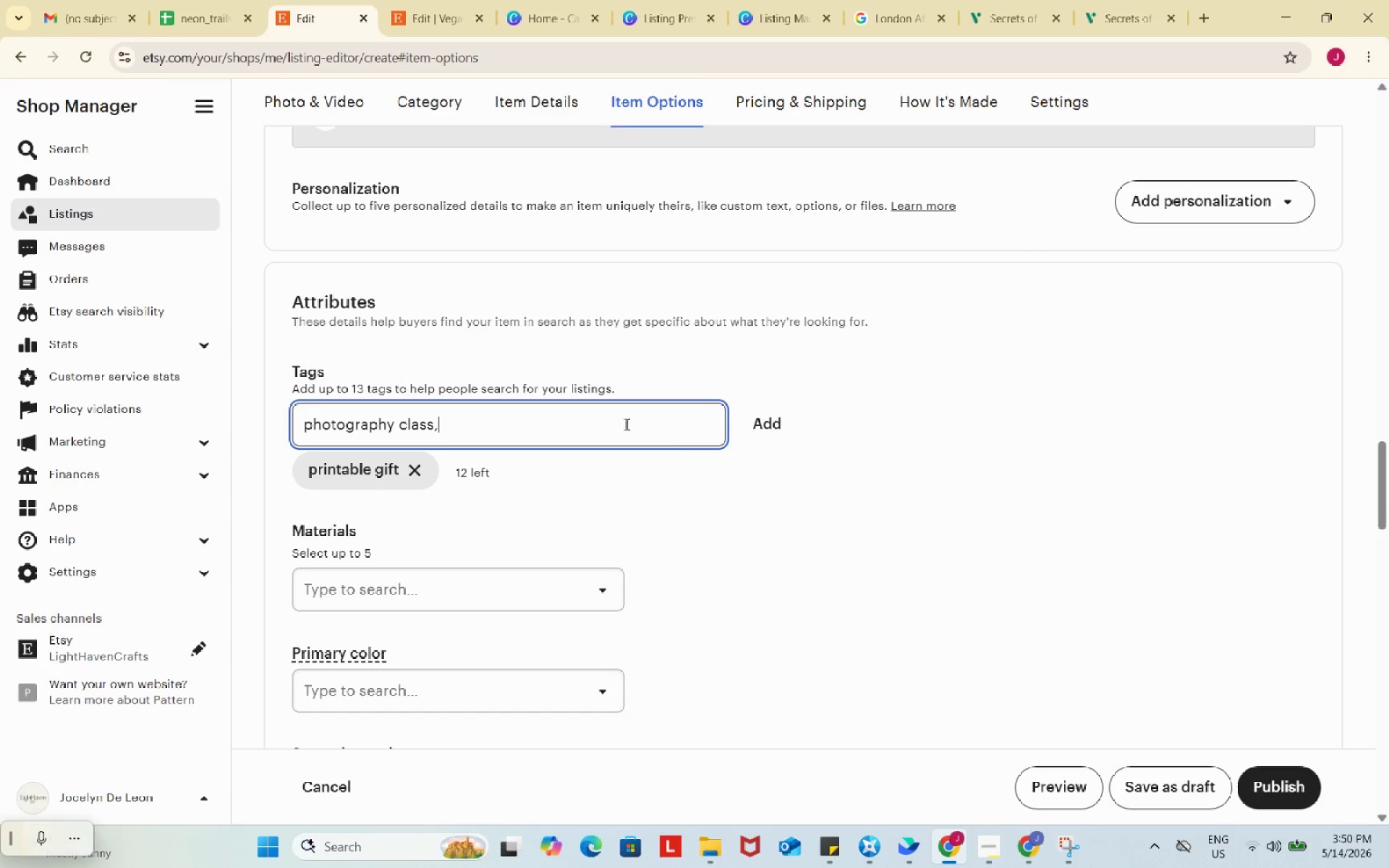 
key(Control+V)
 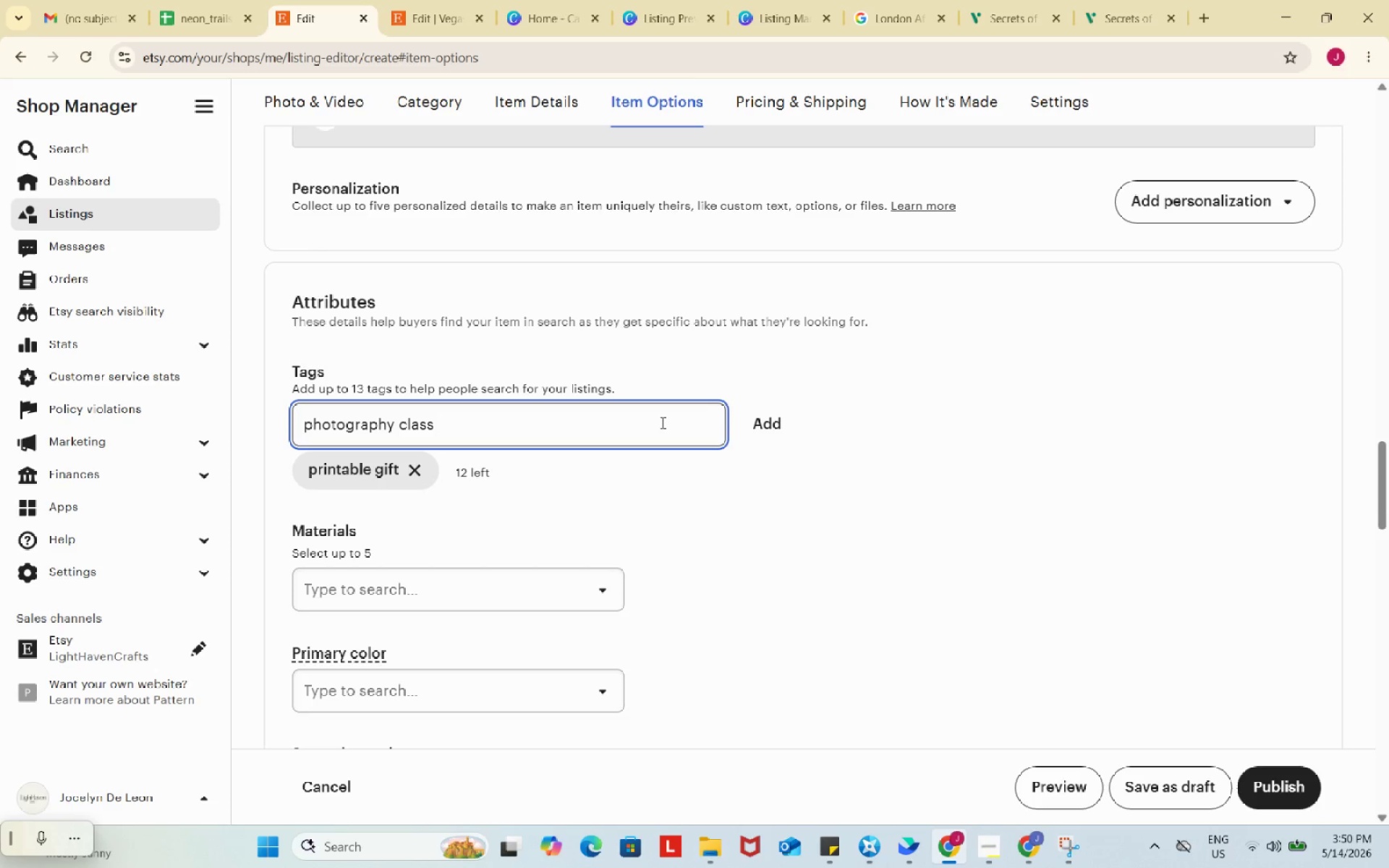 
key(Backspace)
 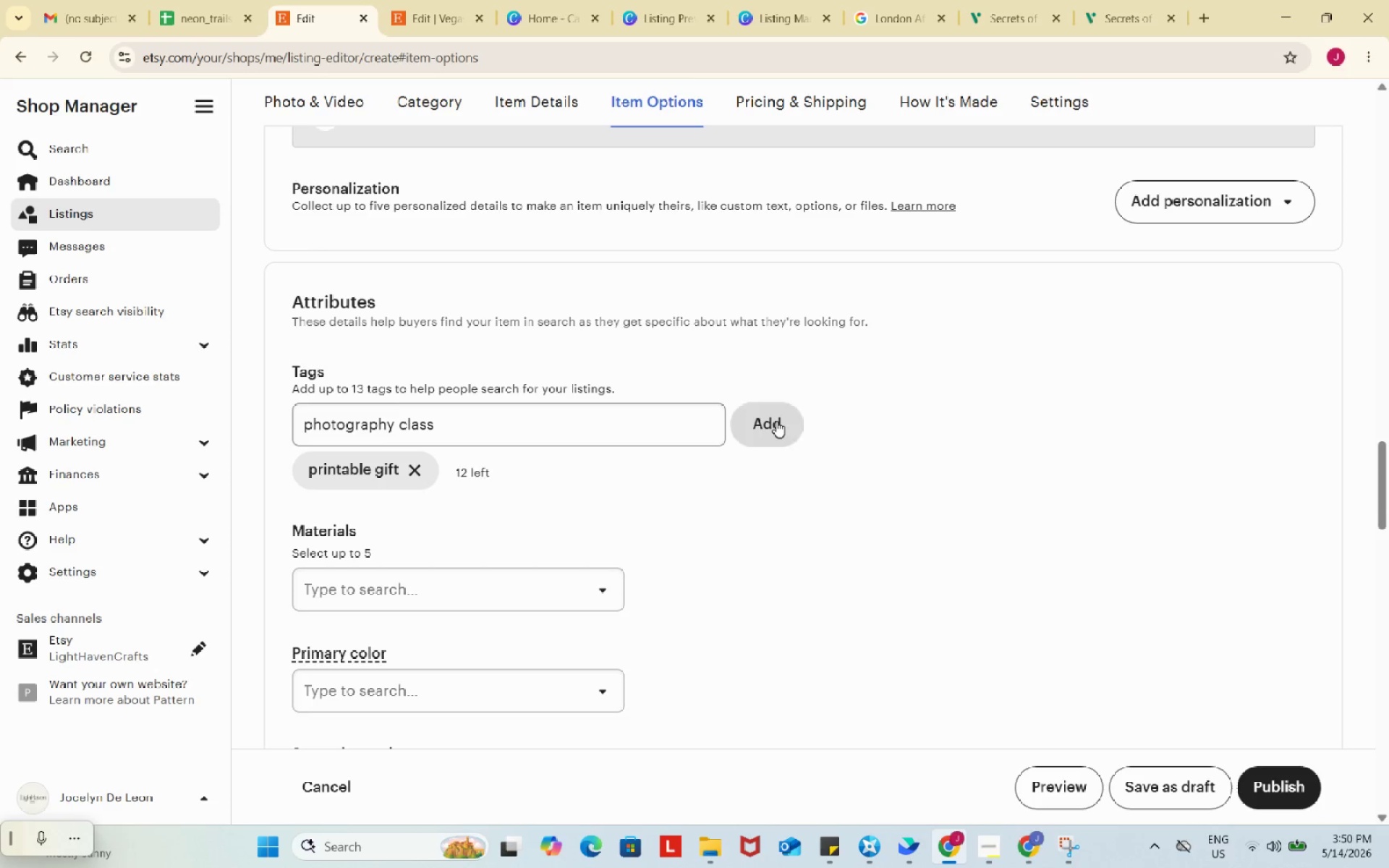 
left_click([776, 422])
 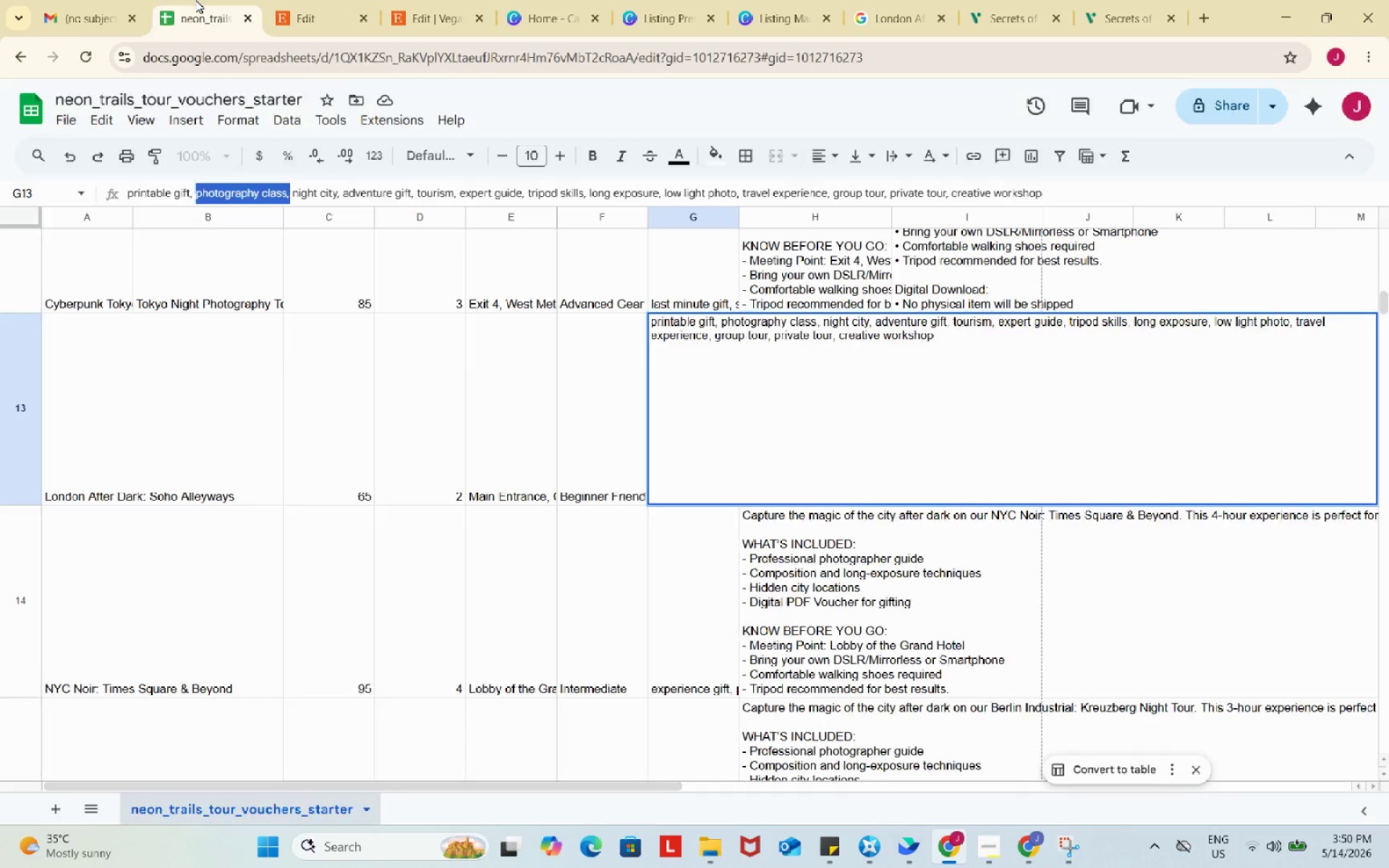 
left_click([195, 0])
 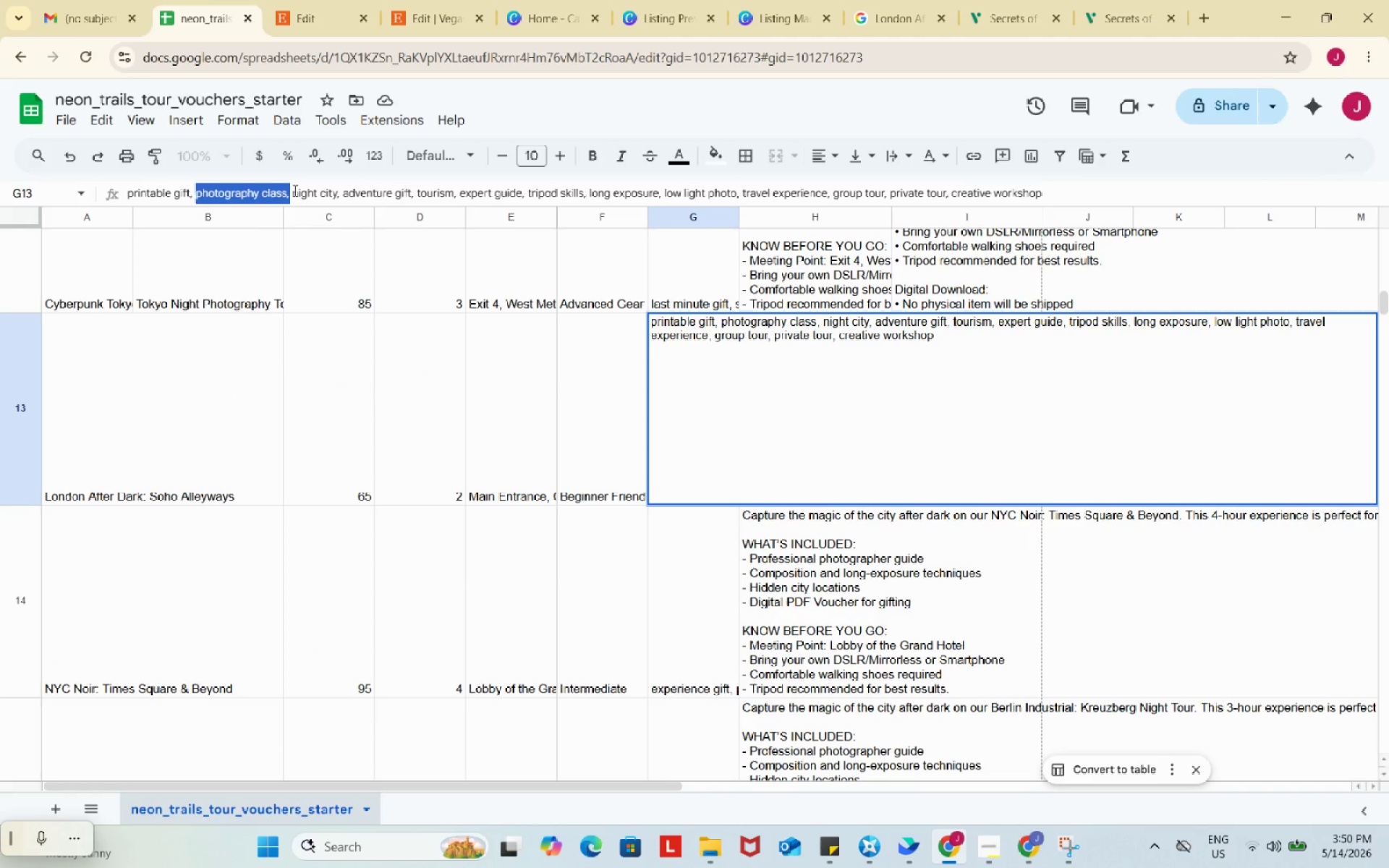 
left_click_drag(start_coordinate=[294, 190], to_coordinate=[335, 197])
 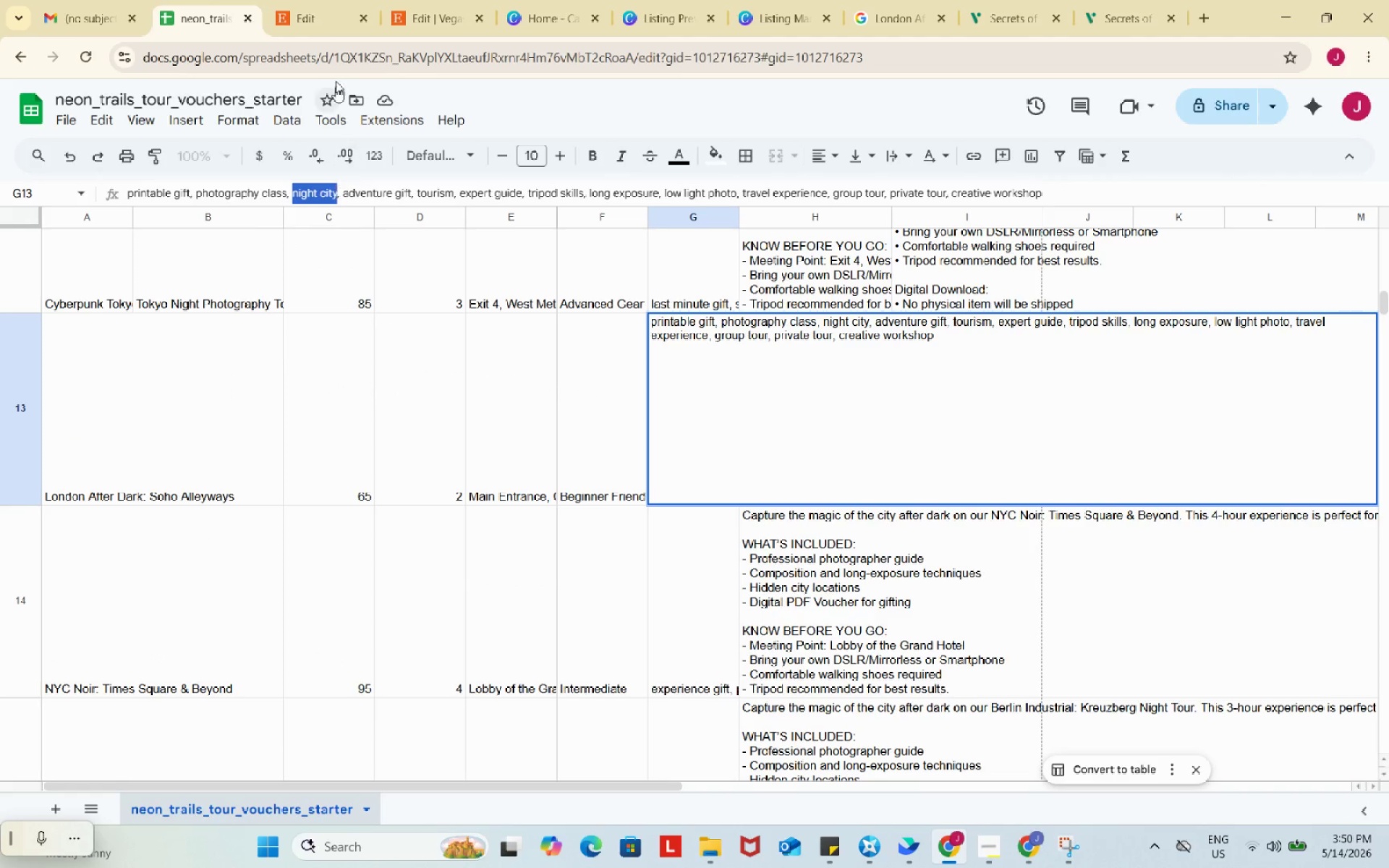 
key(Control+ControlLeft)
 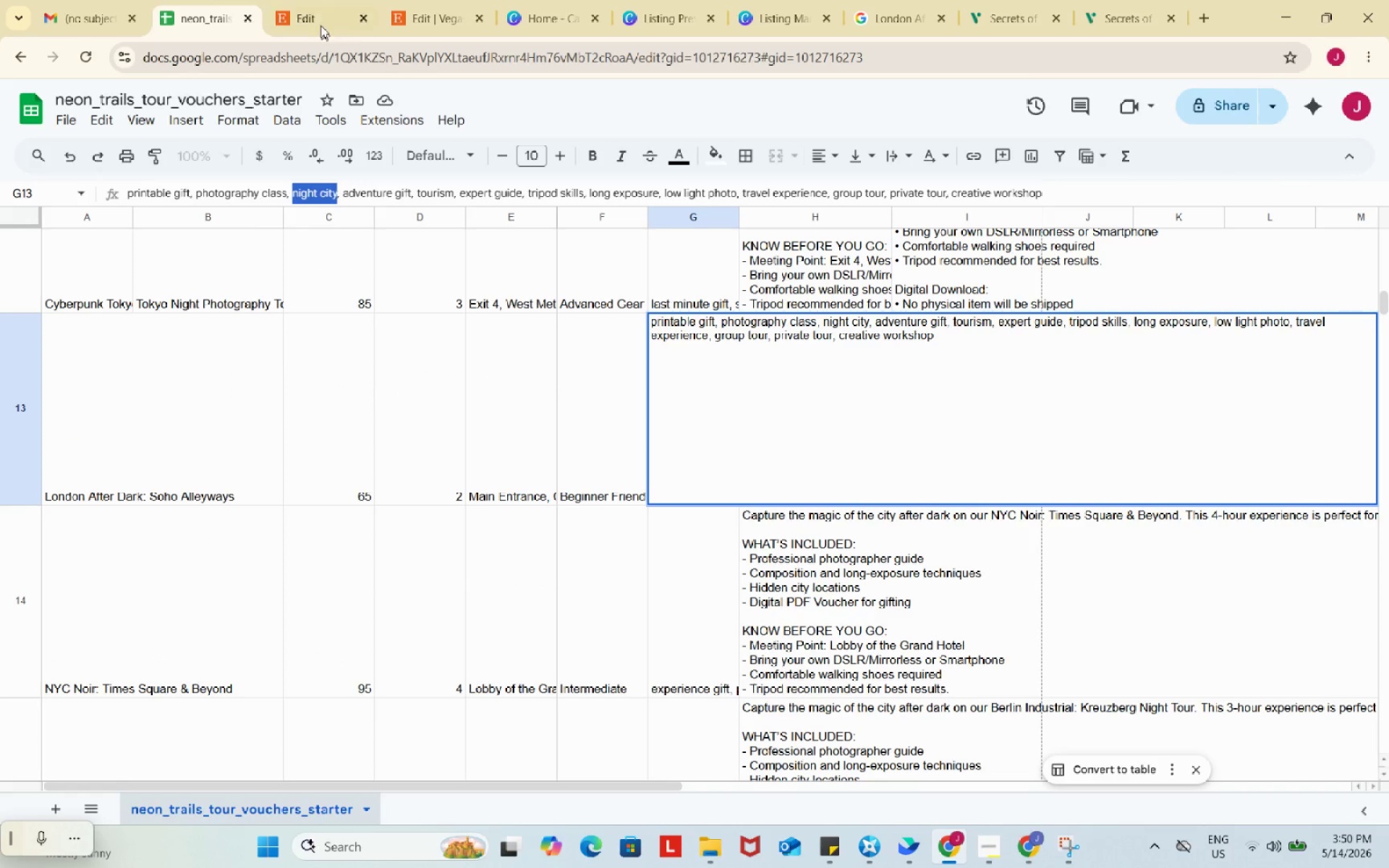 
key(Control+C)
 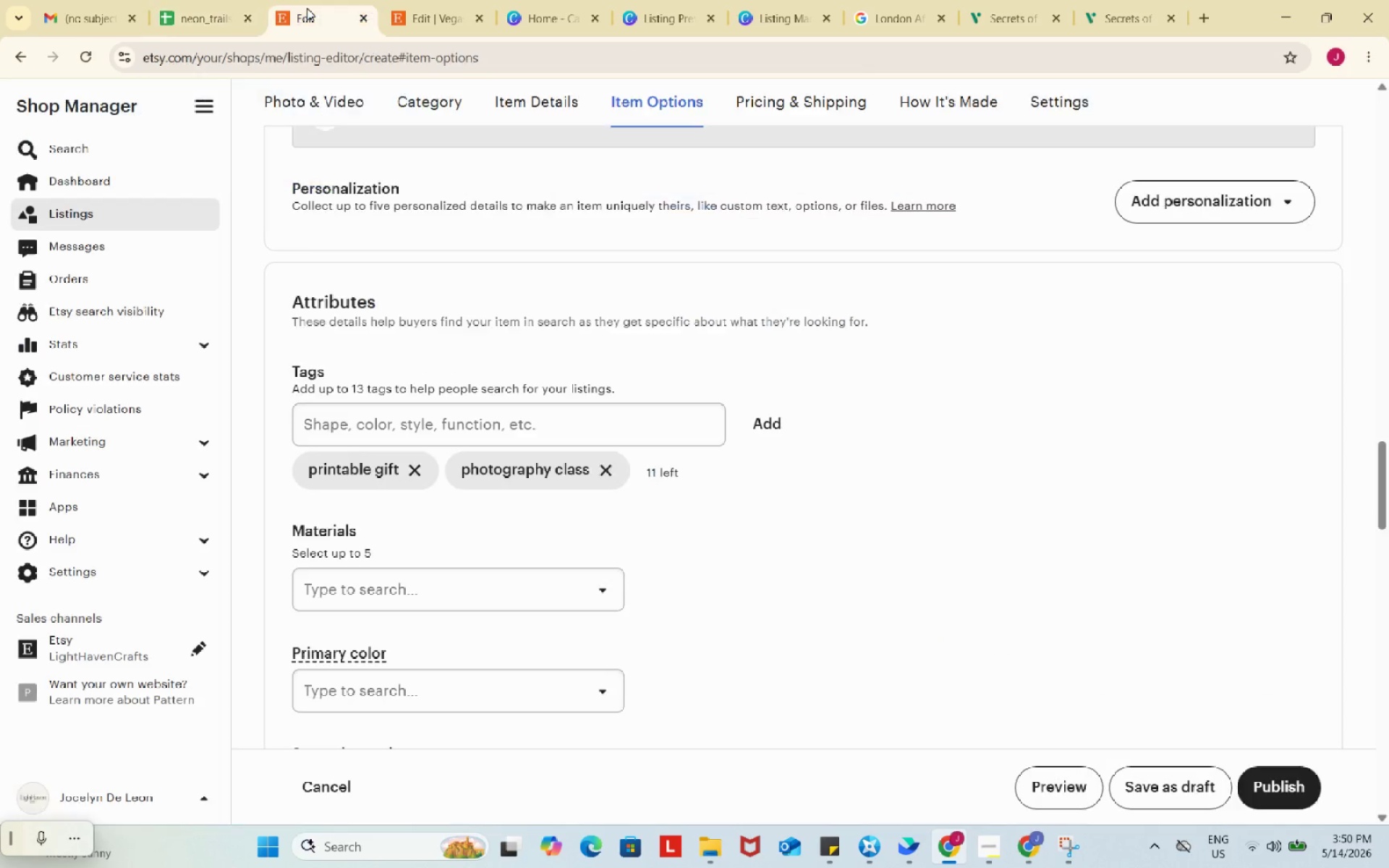 
left_click([307, 8])
 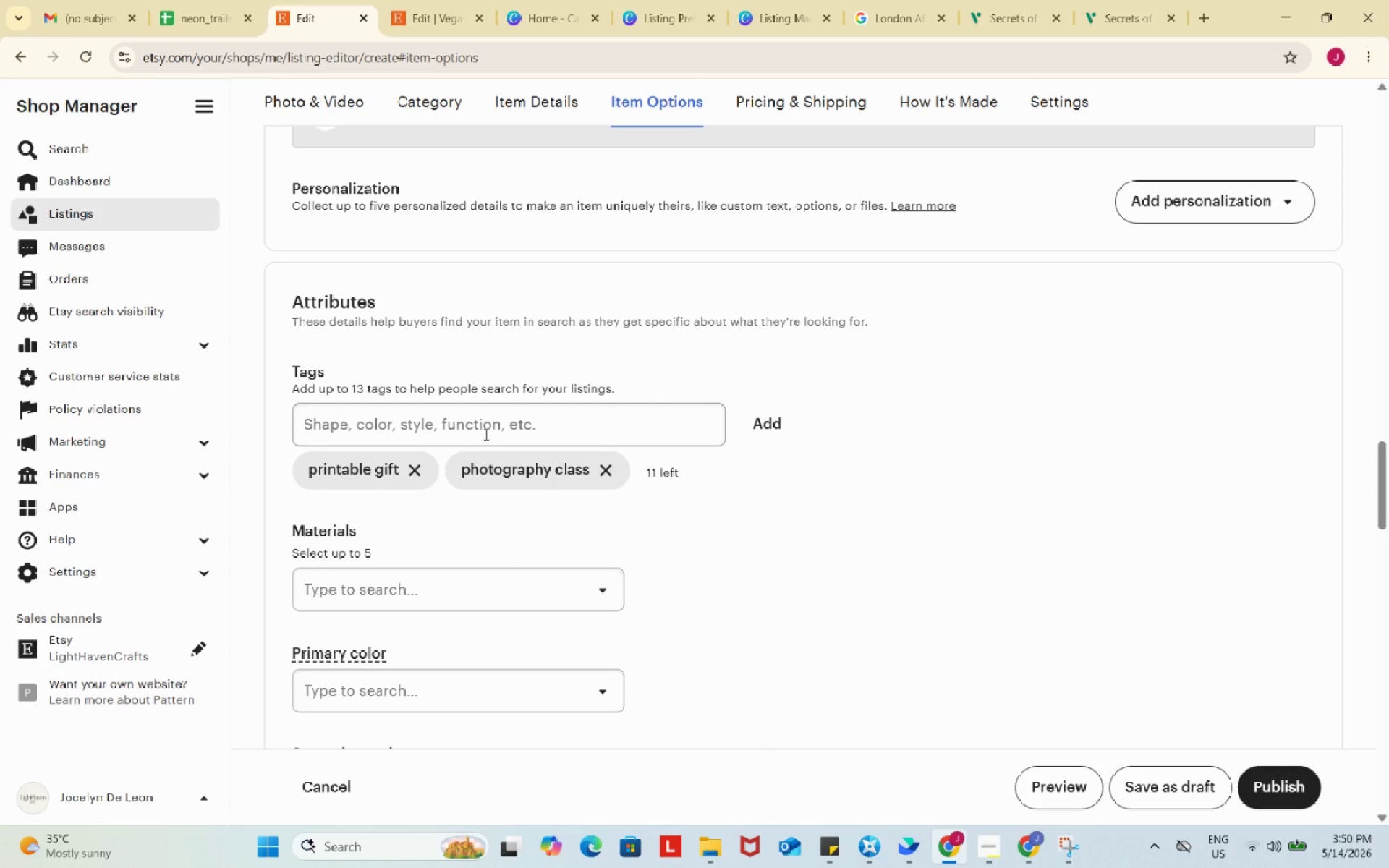 
left_click([485, 434])
 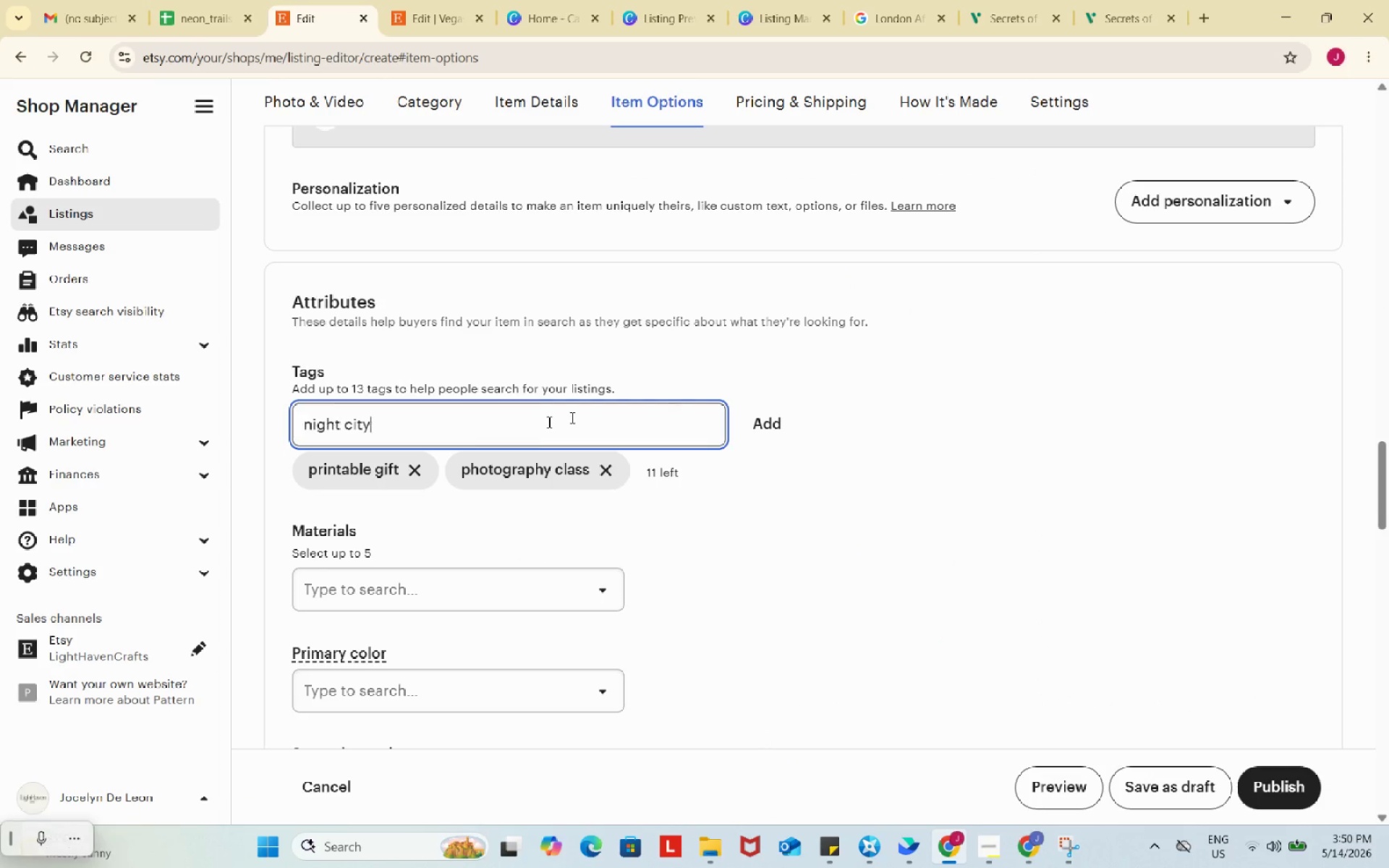 
key(Control+ControlLeft)
 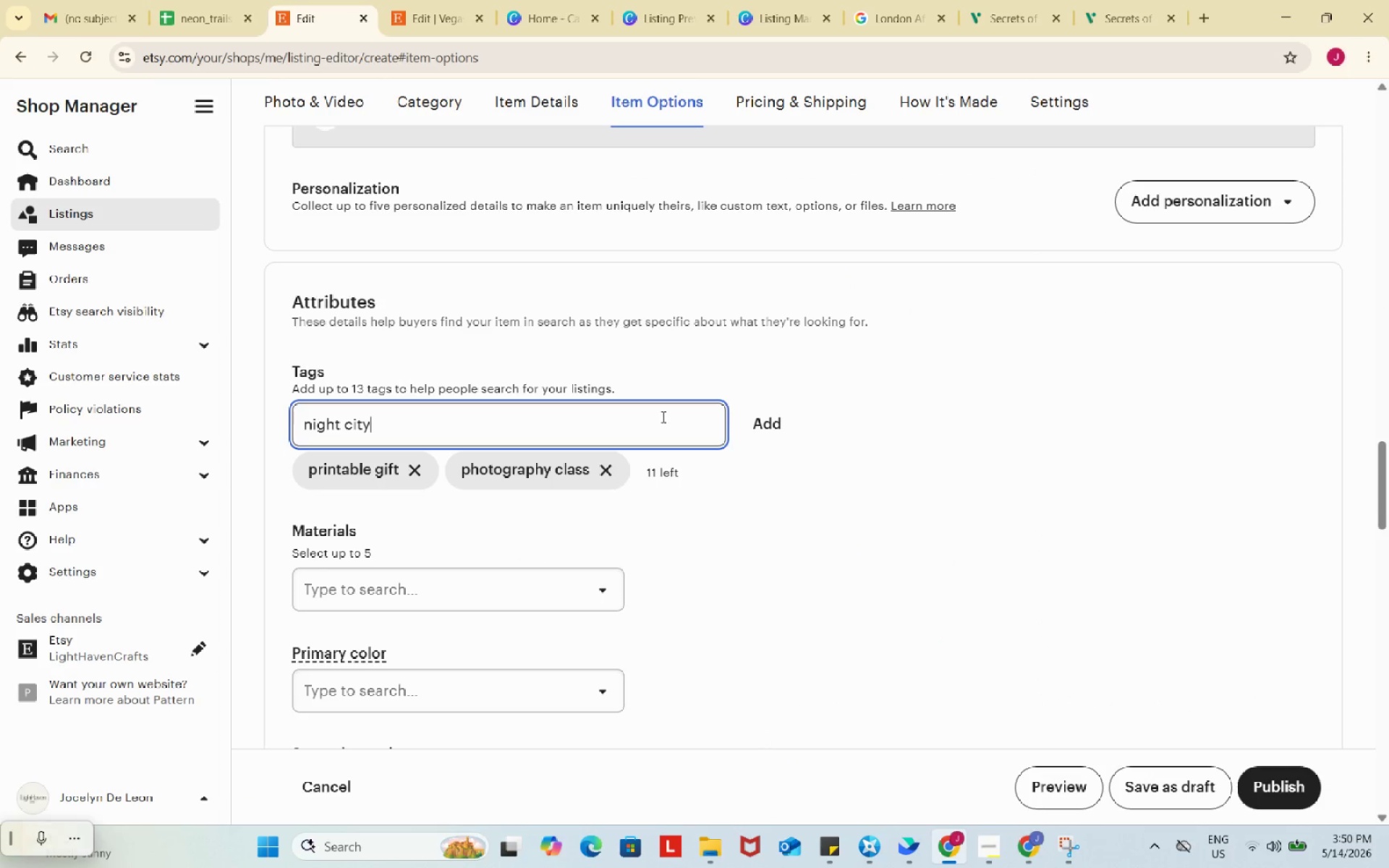 
key(Control+V)
 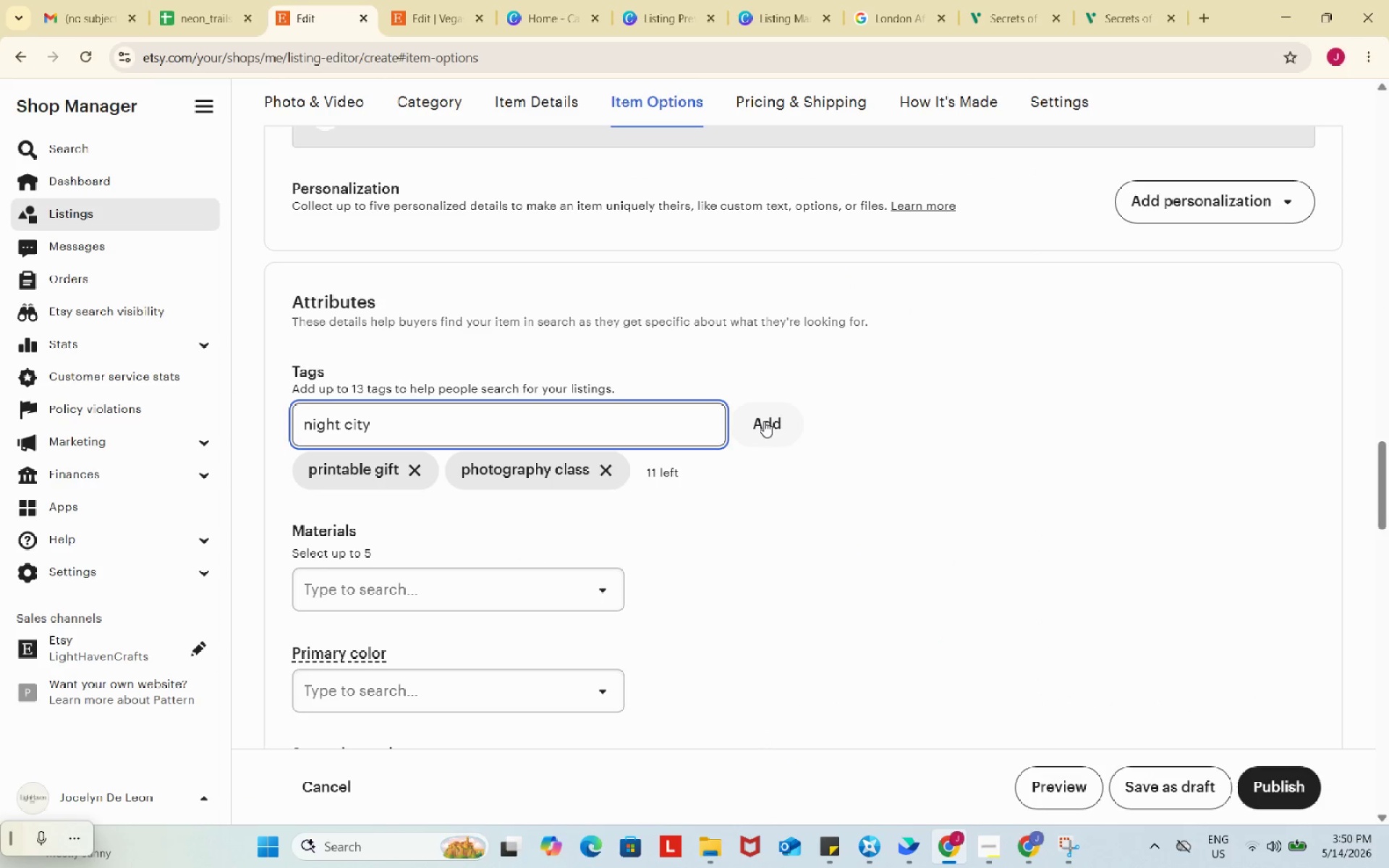 
left_click_drag(start_coordinate=[764, 421], to_coordinate=[760, 420])
 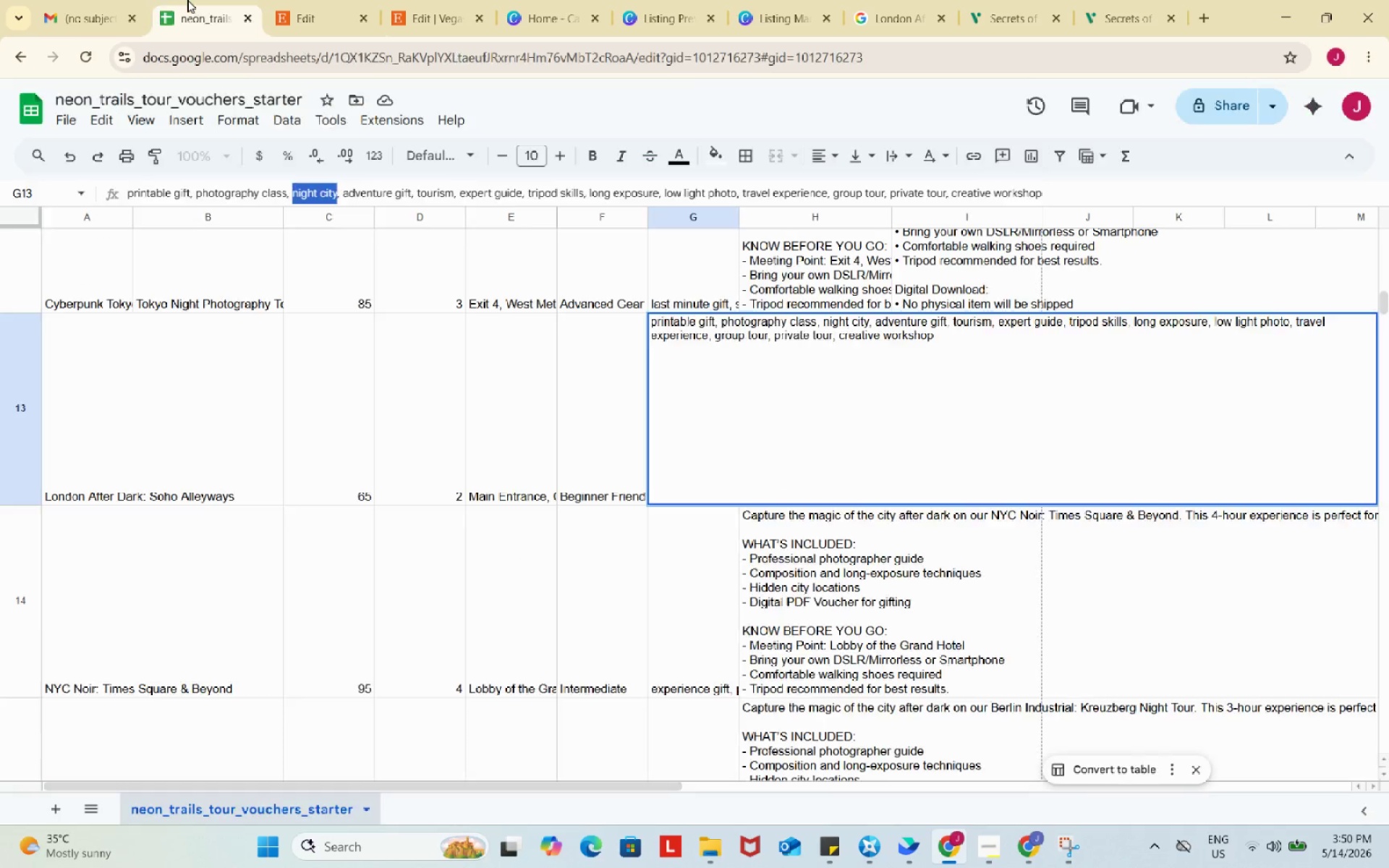 
left_click([187, 0])
 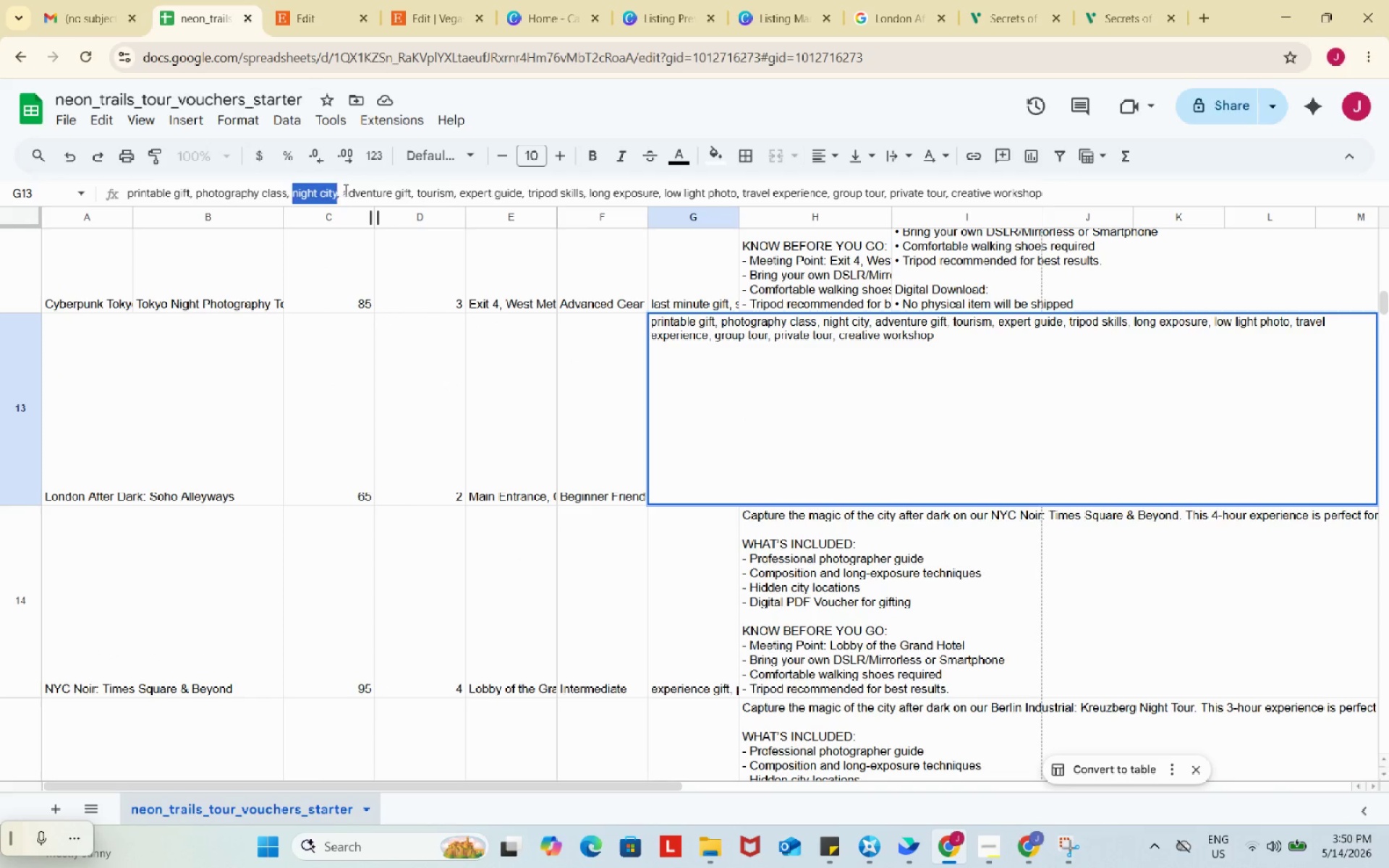 
left_click_drag(start_coordinate=[344, 190], to_coordinate=[412, 195])
 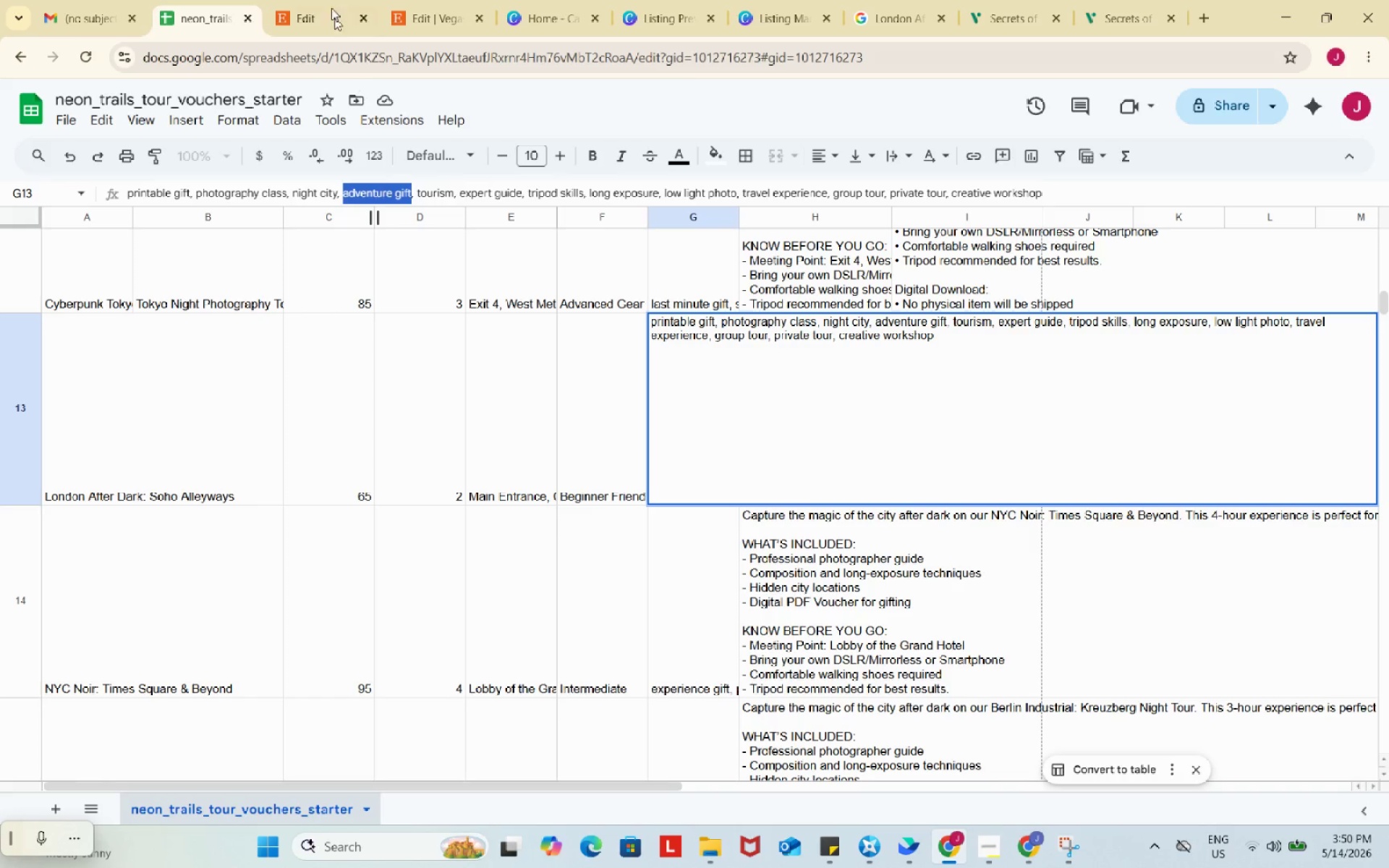 
key(Control+ControlLeft)
 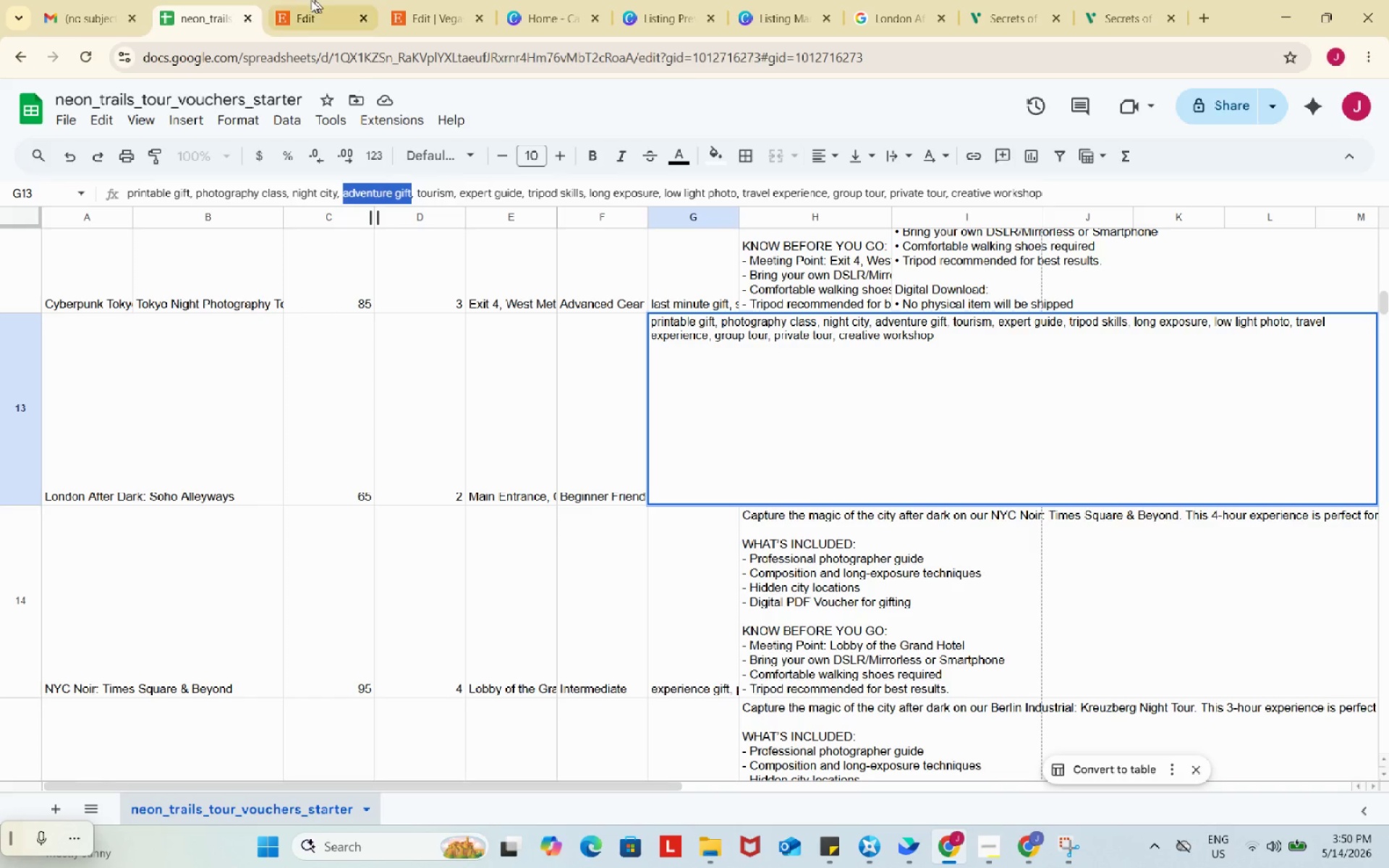 
key(Control+C)
 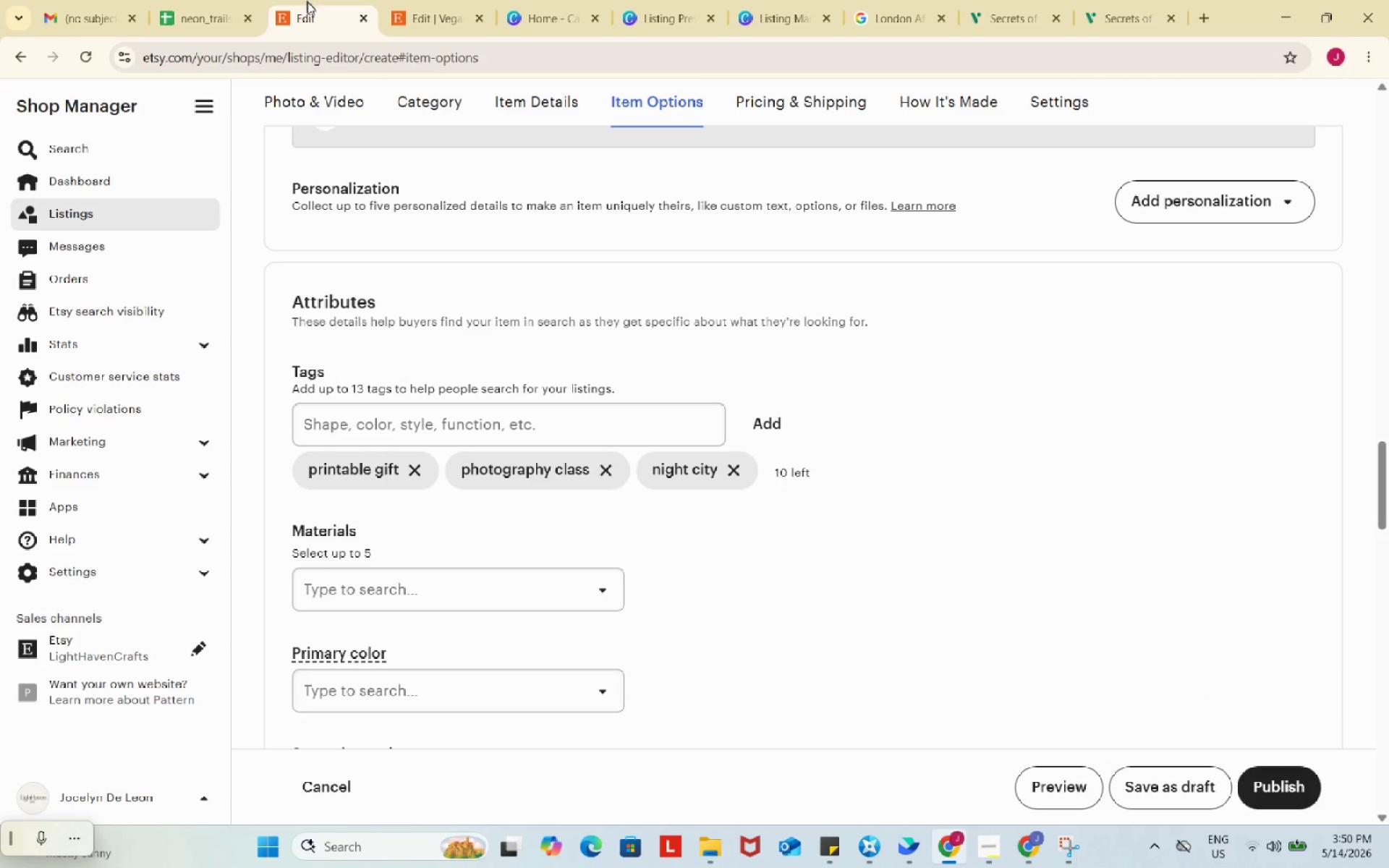 
left_click([307, 0])
 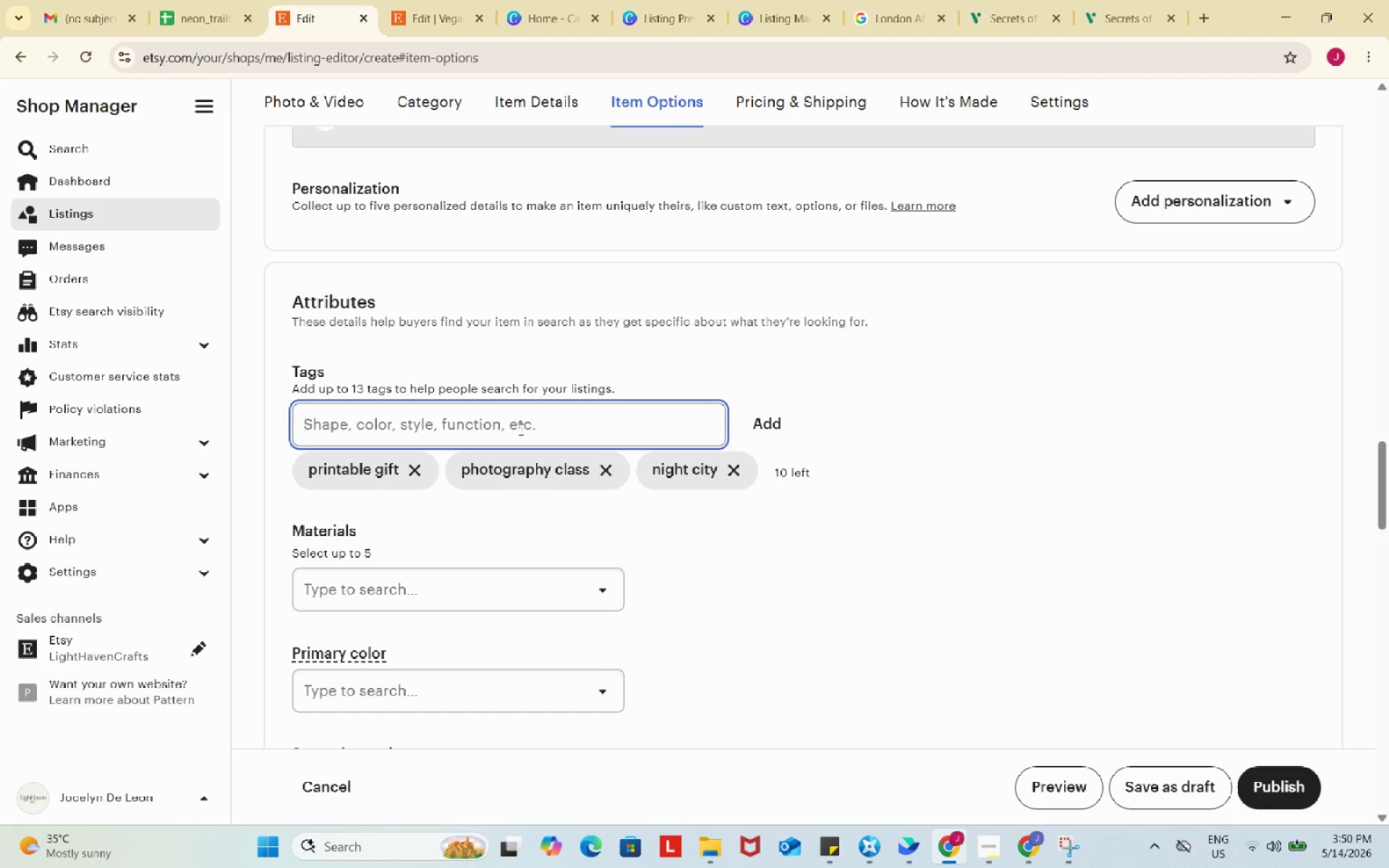 
left_click([519, 429])
 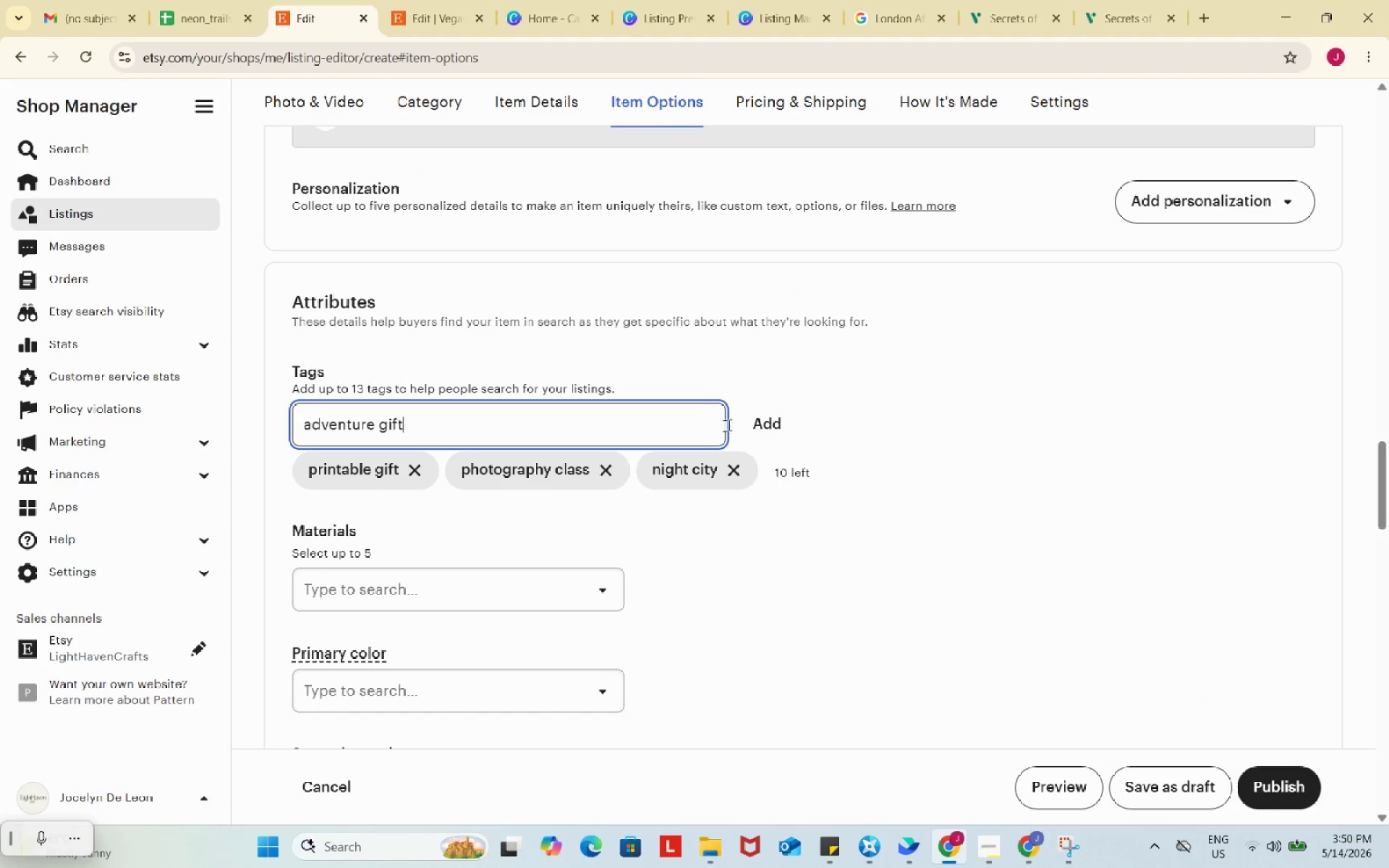 
key(Control+ControlLeft)
 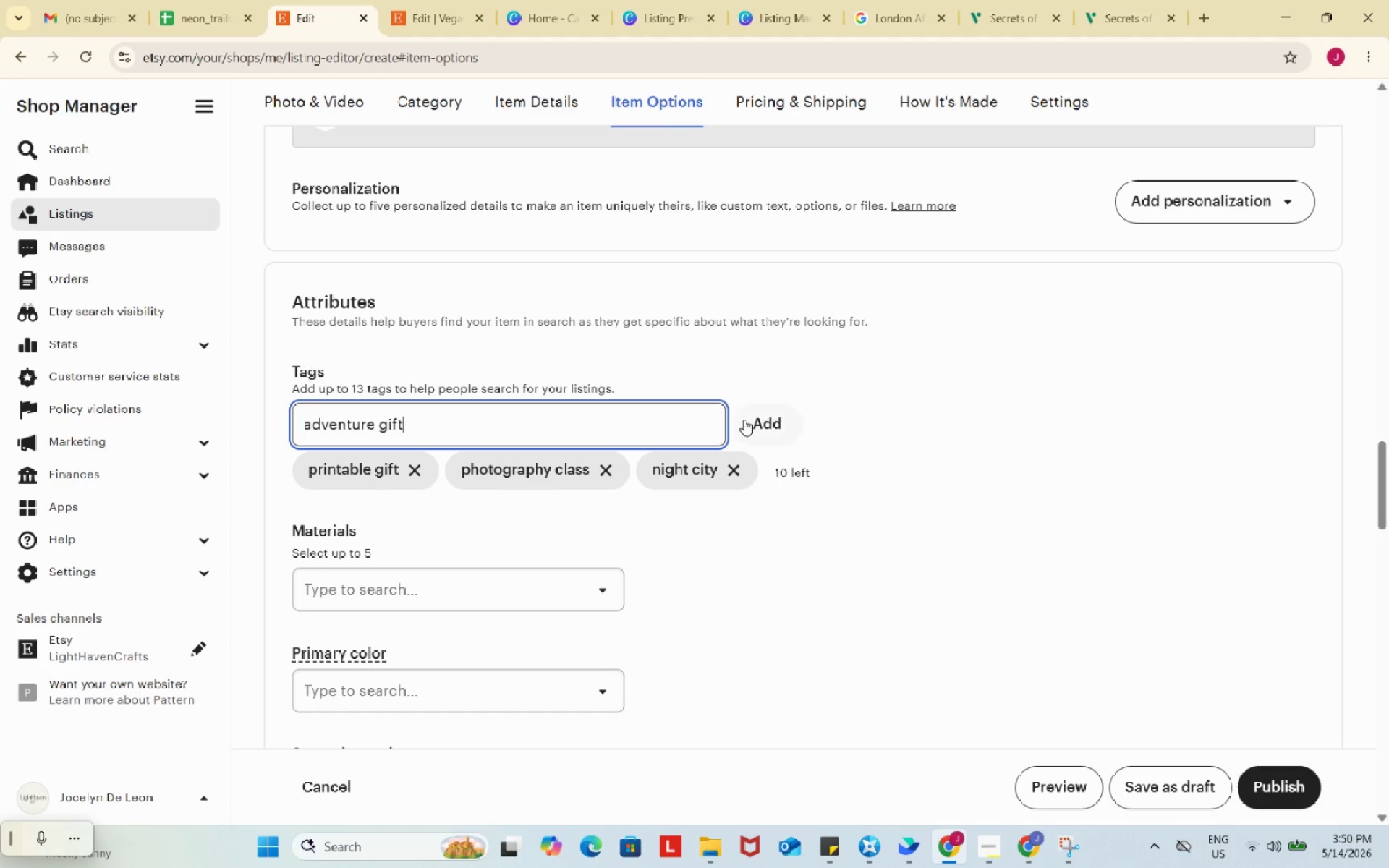 
key(Control+V)
 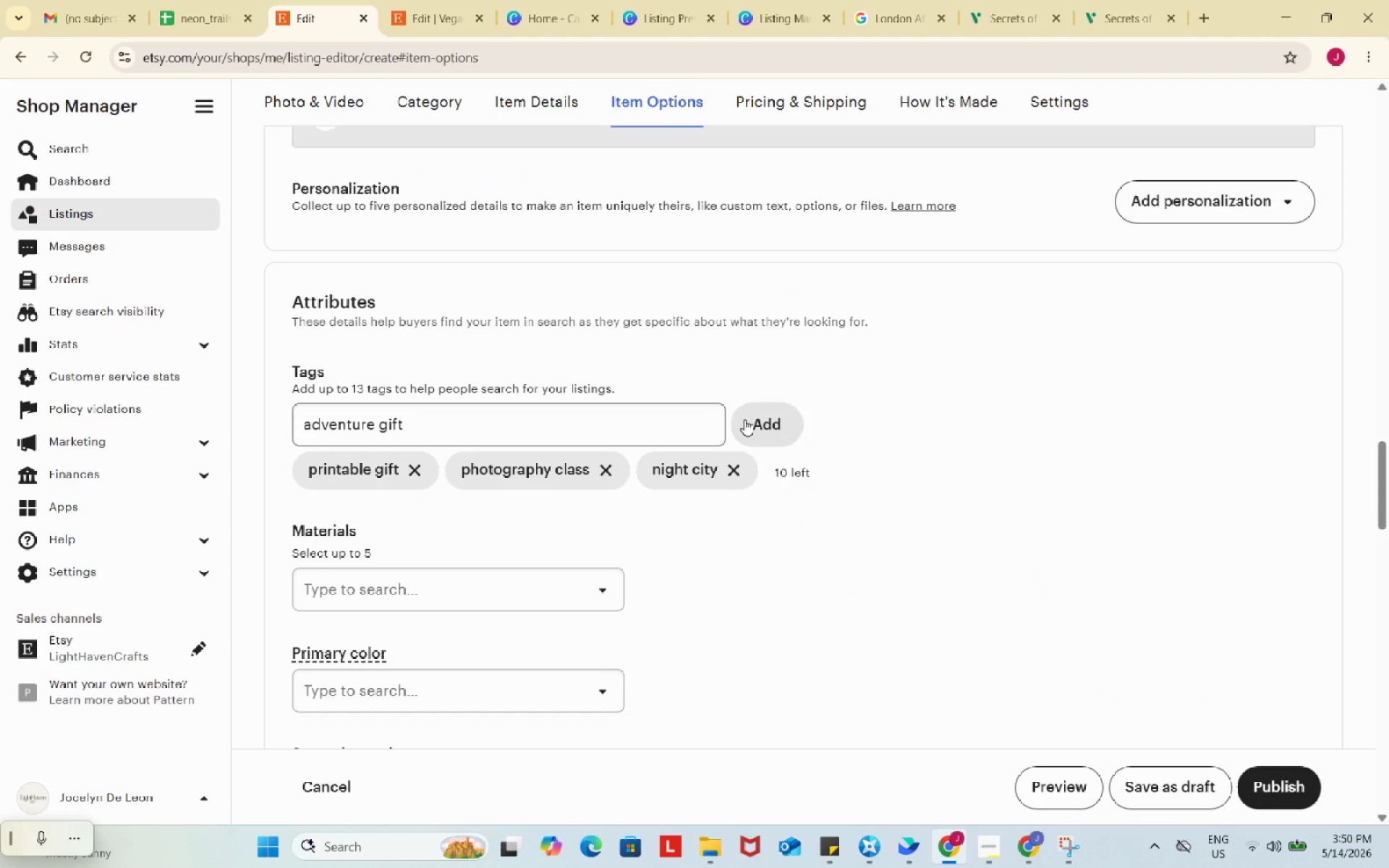 
left_click([744, 420])
 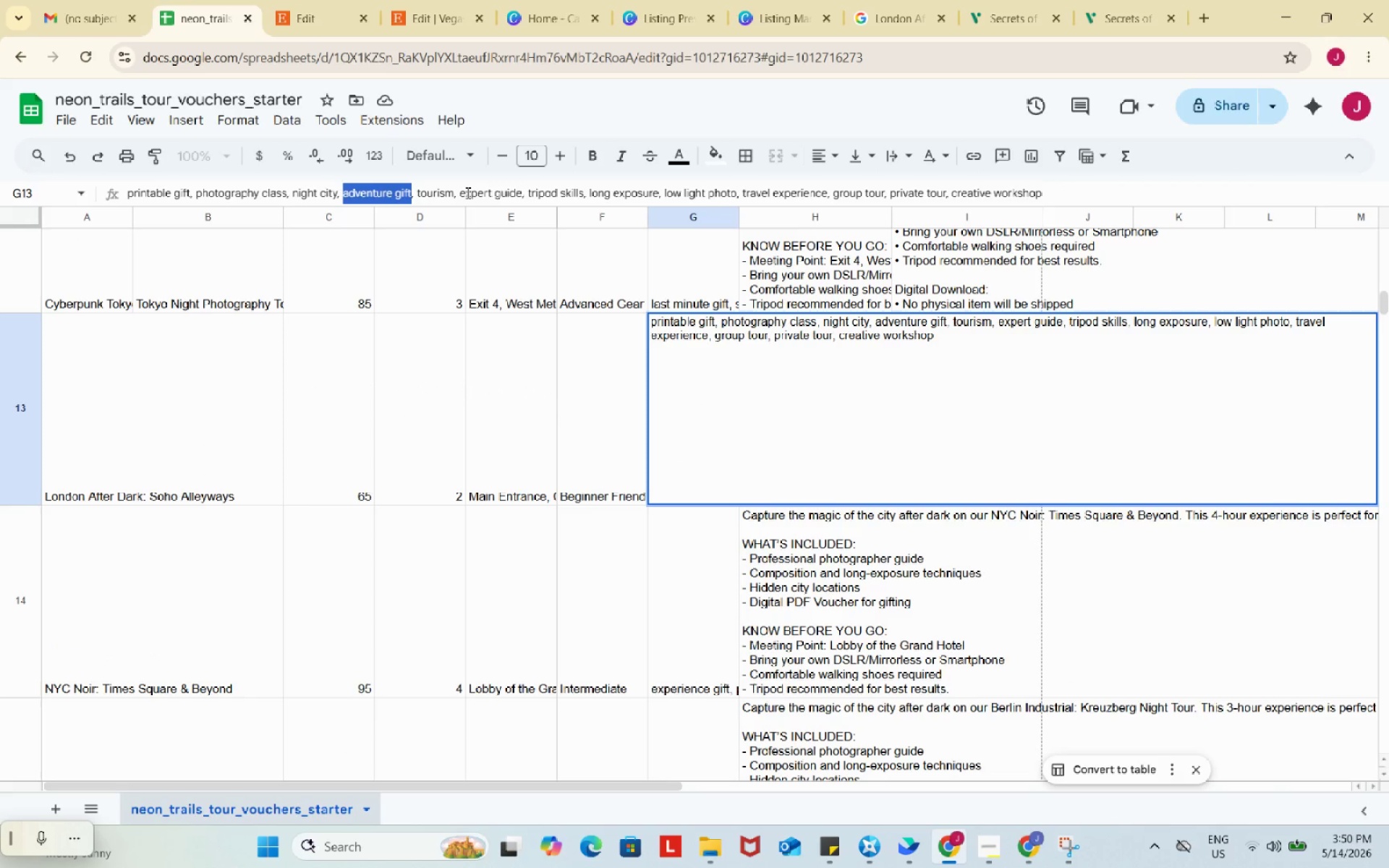 
wait(5.45)
 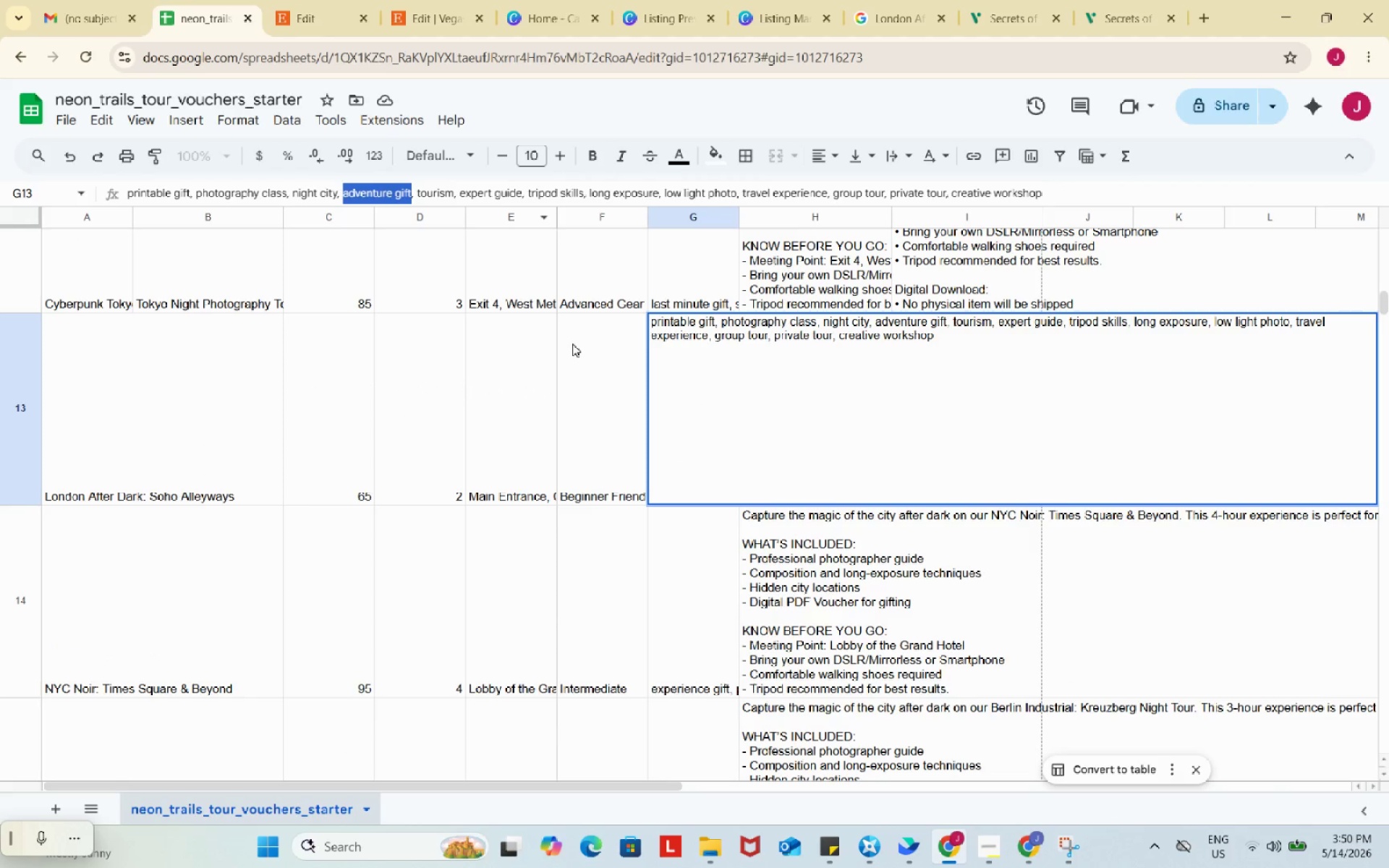 
left_click_drag(start_coordinate=[462, 193], to_coordinate=[474, 192])
 